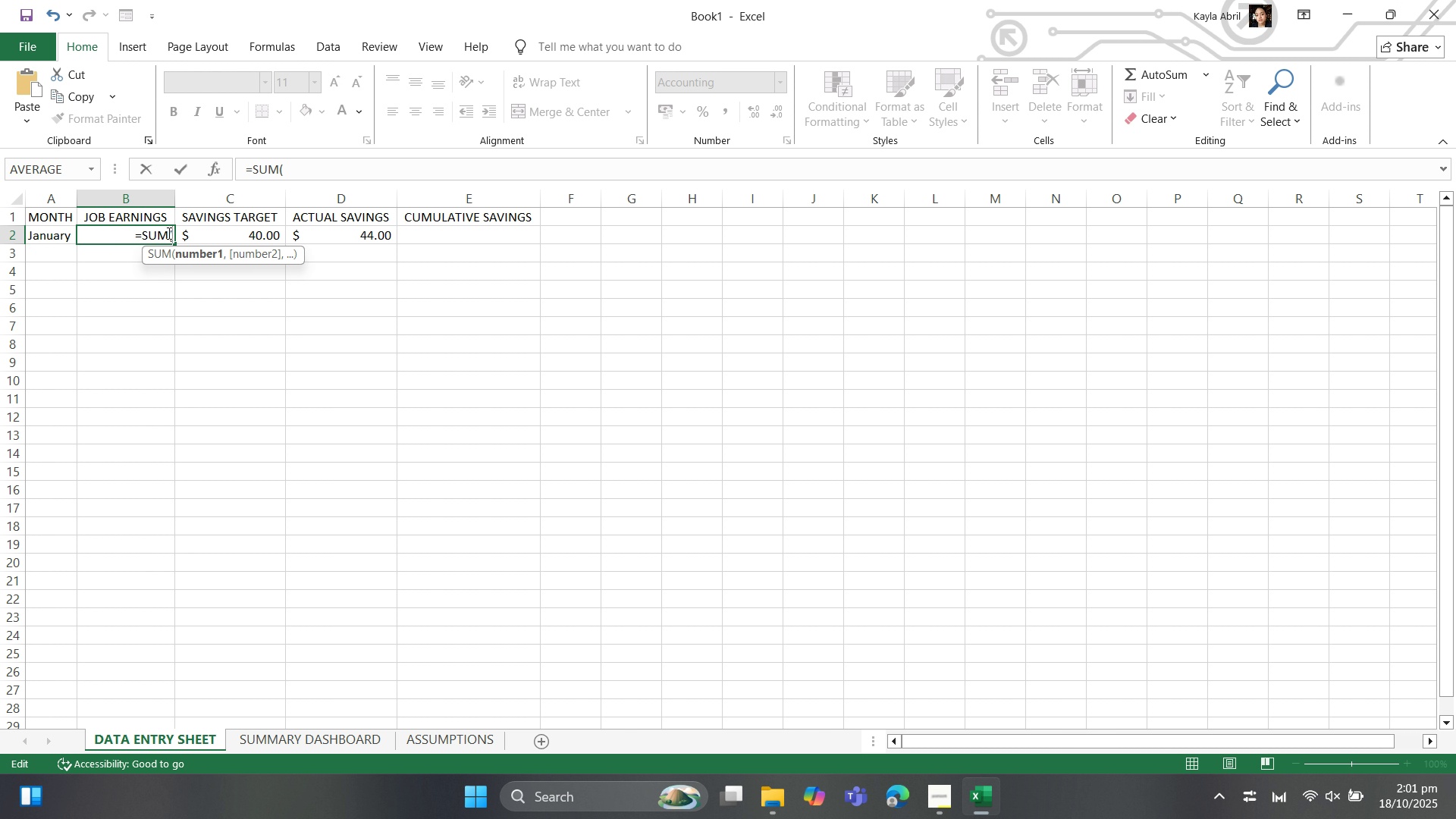 
left_click_drag(start_coordinate=[102, 246], to_coordinate=[112, 278])
 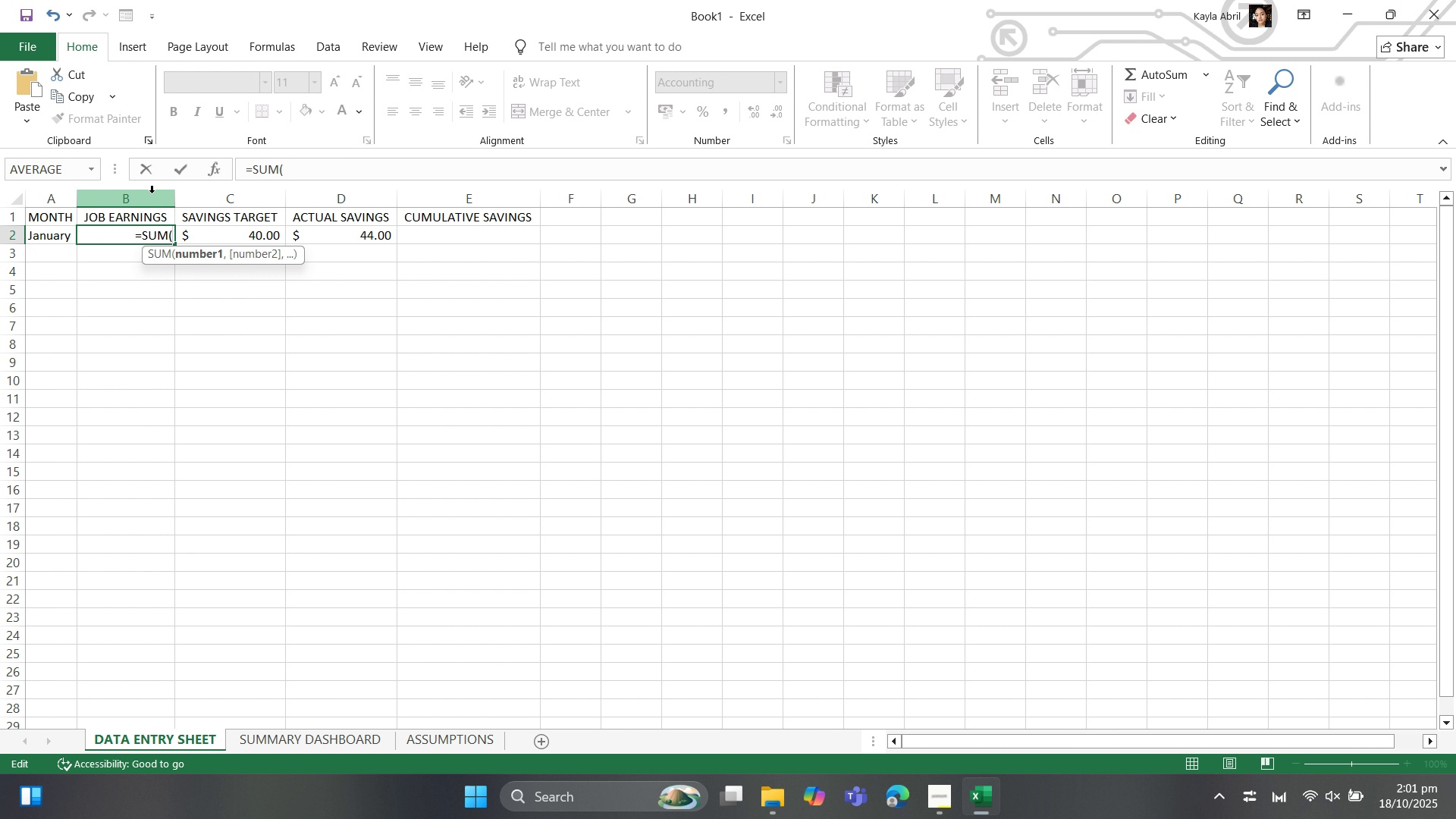 
wait(6.31)
 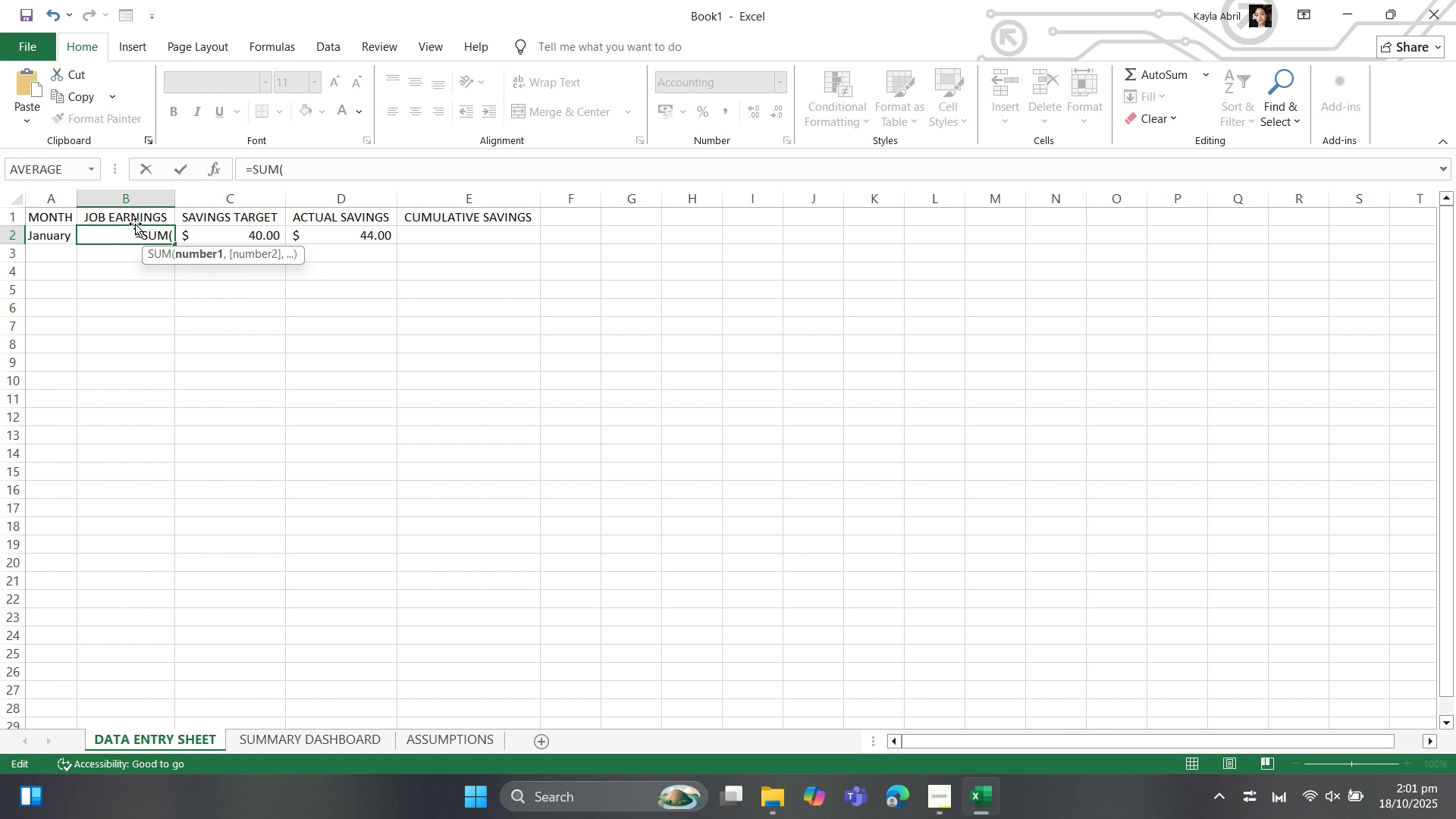 
left_click([152, 193])
 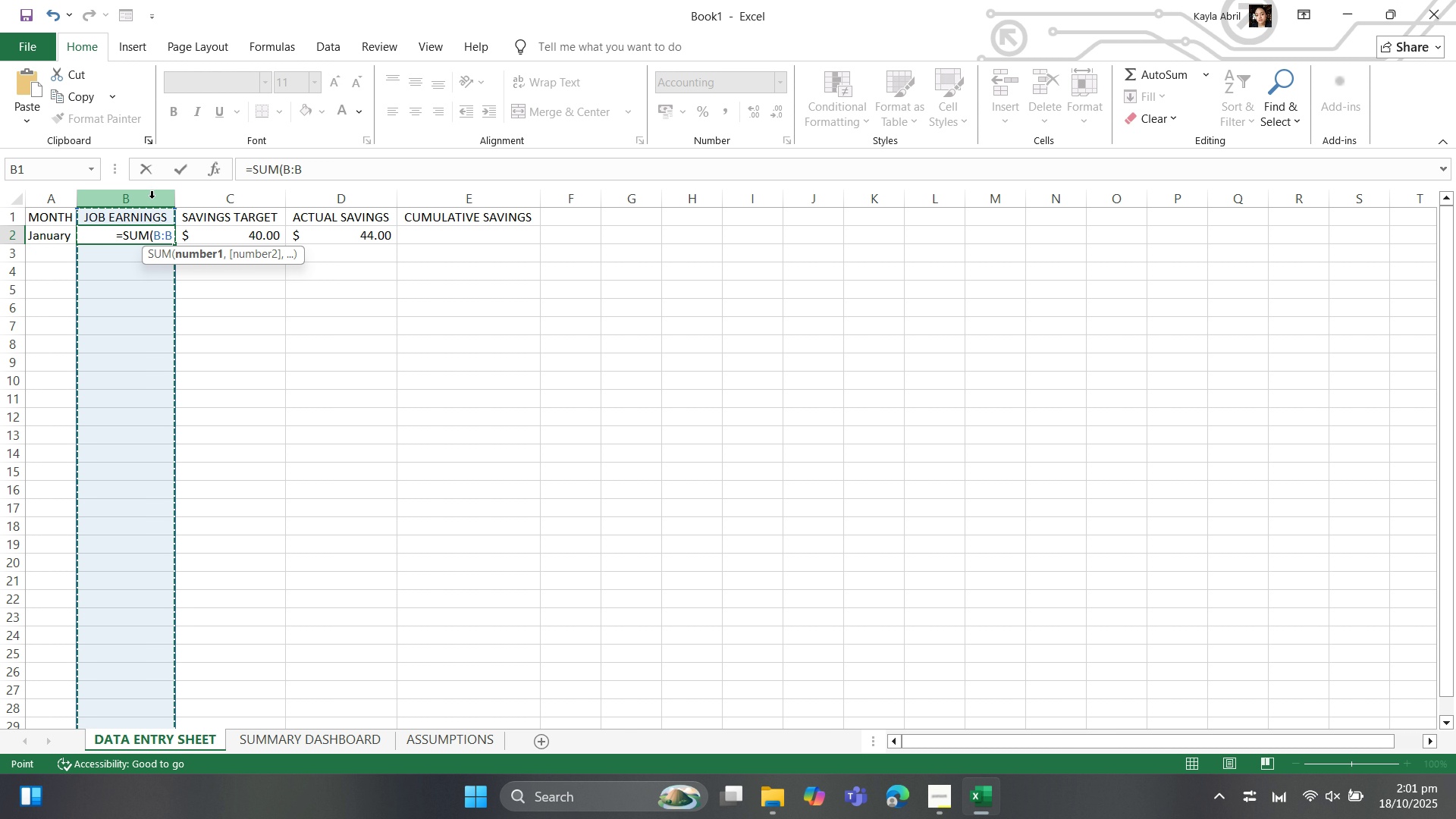 
key(Shift+0)
 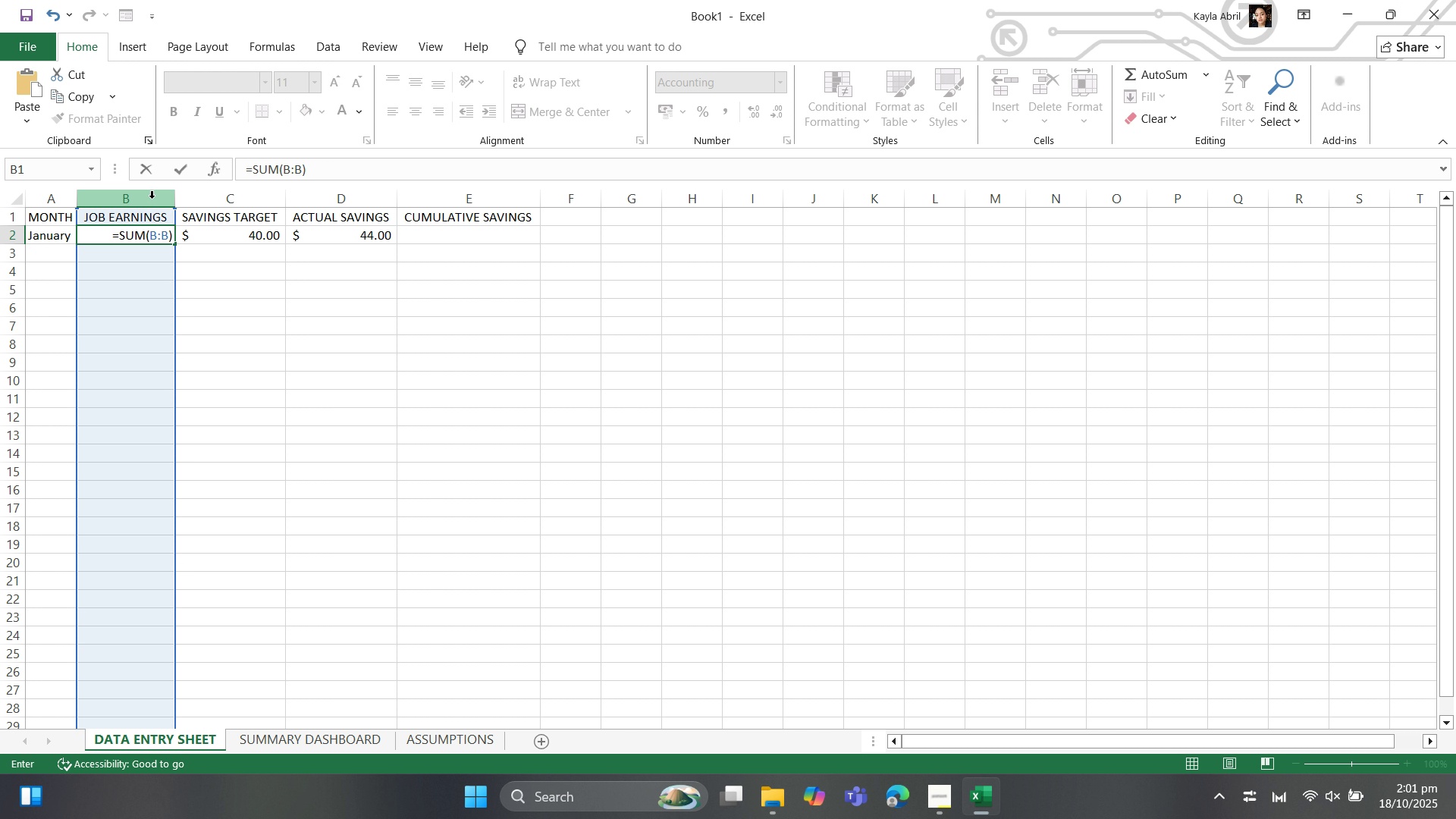 
key(Enter)
 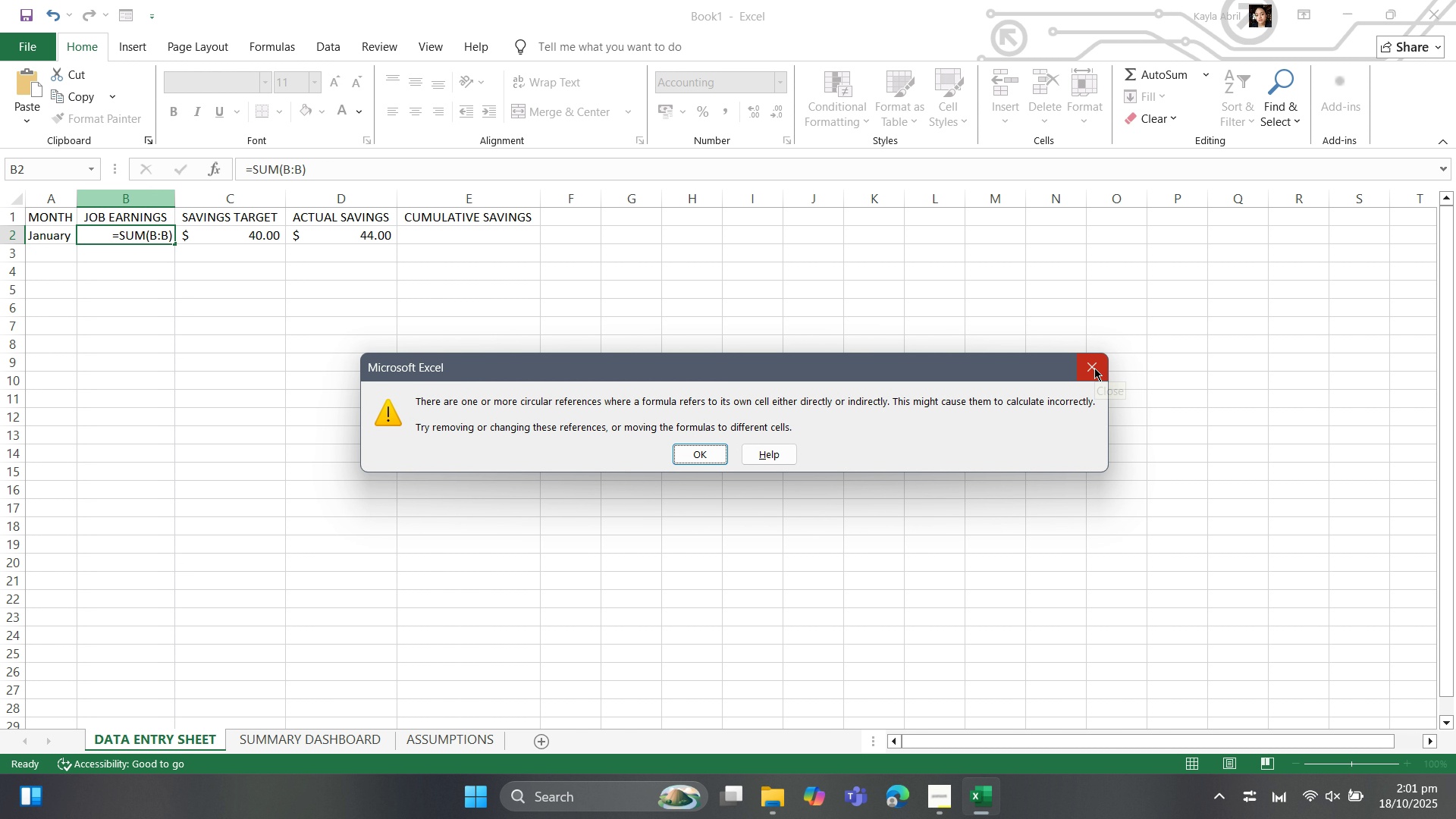 
left_click([1094, 368])
 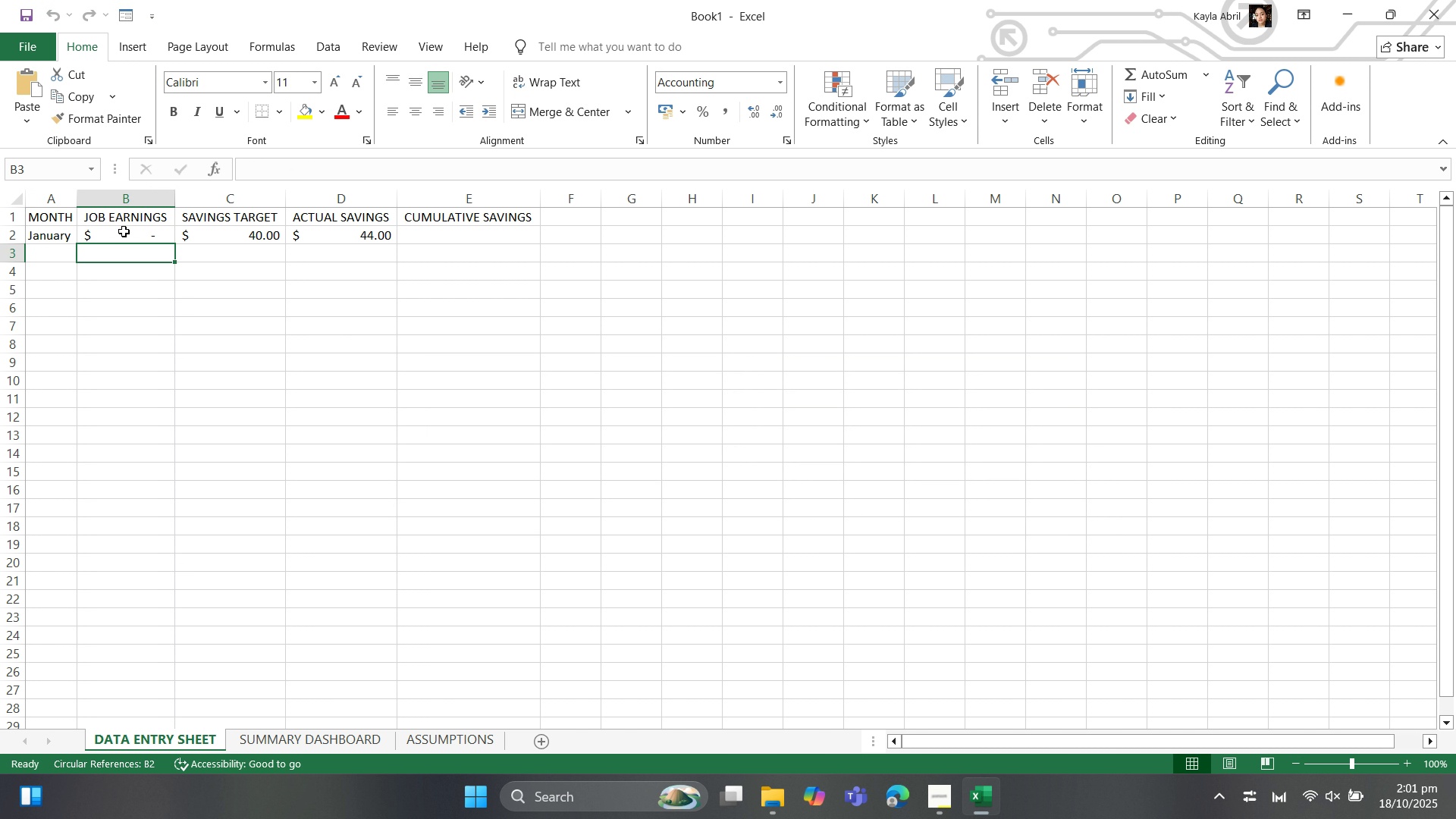 
left_click([124, 234])
 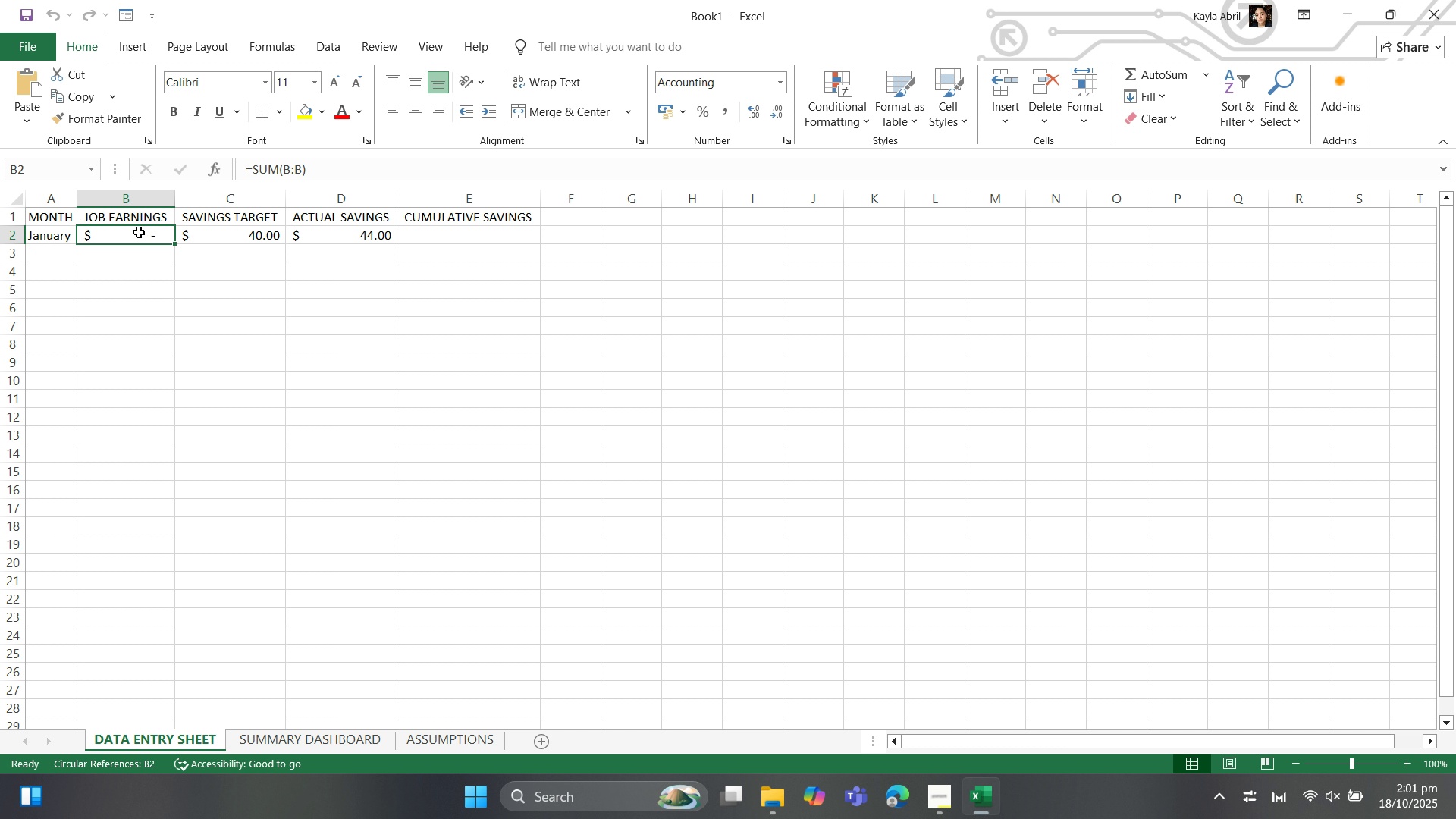 
double_click([139, 232])
 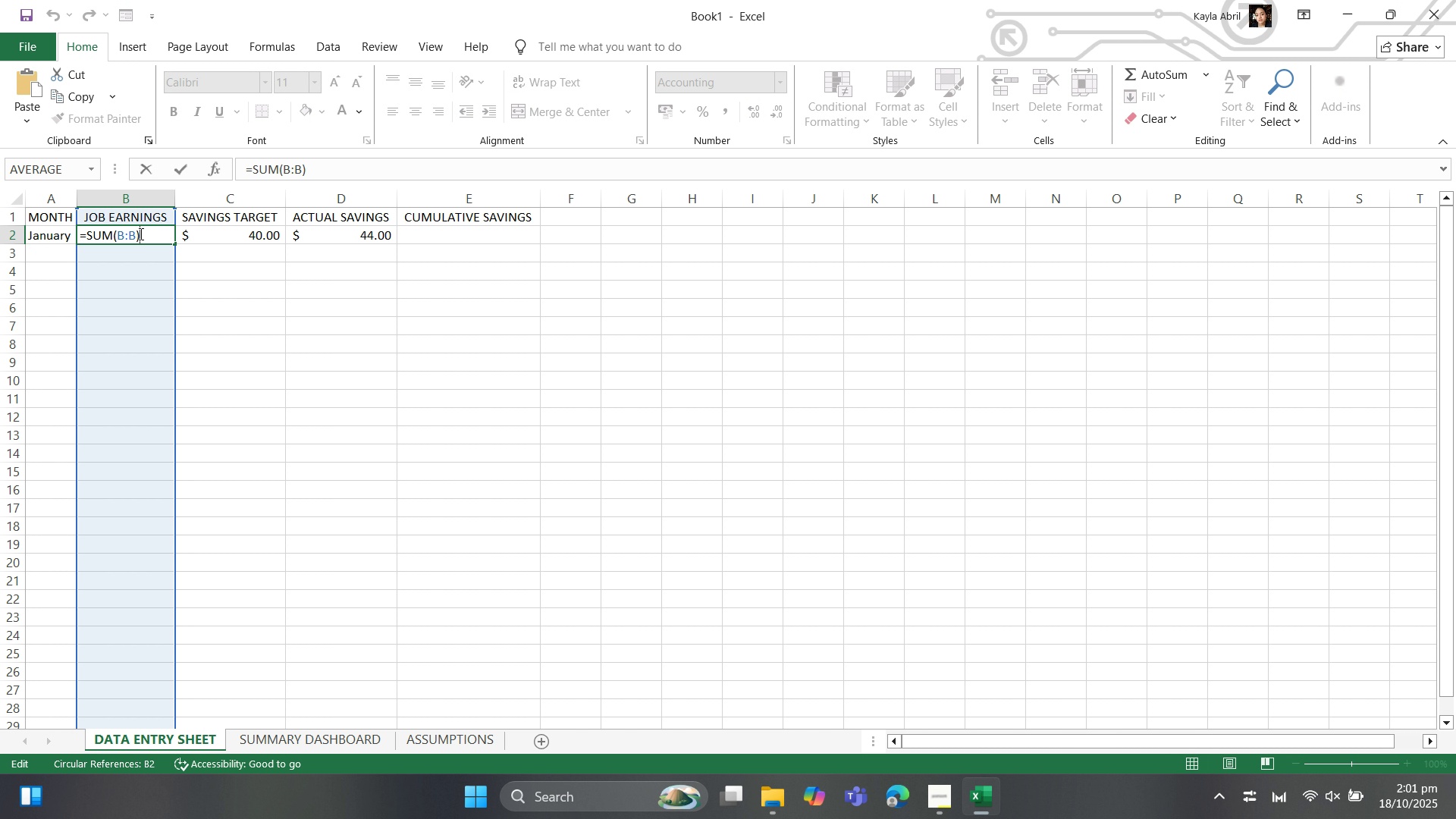 
key(Backspace)
 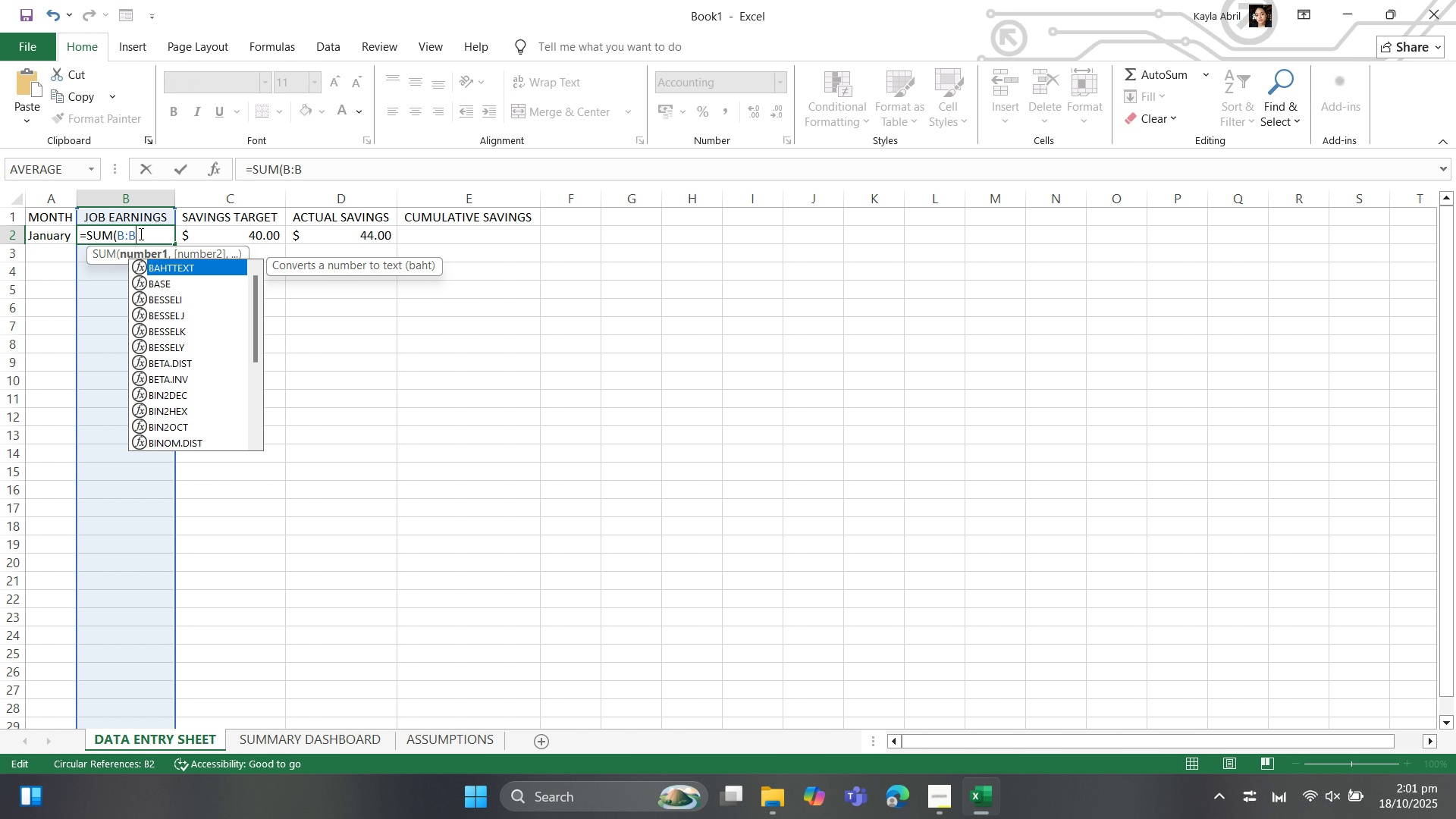 
key(Backspace)
 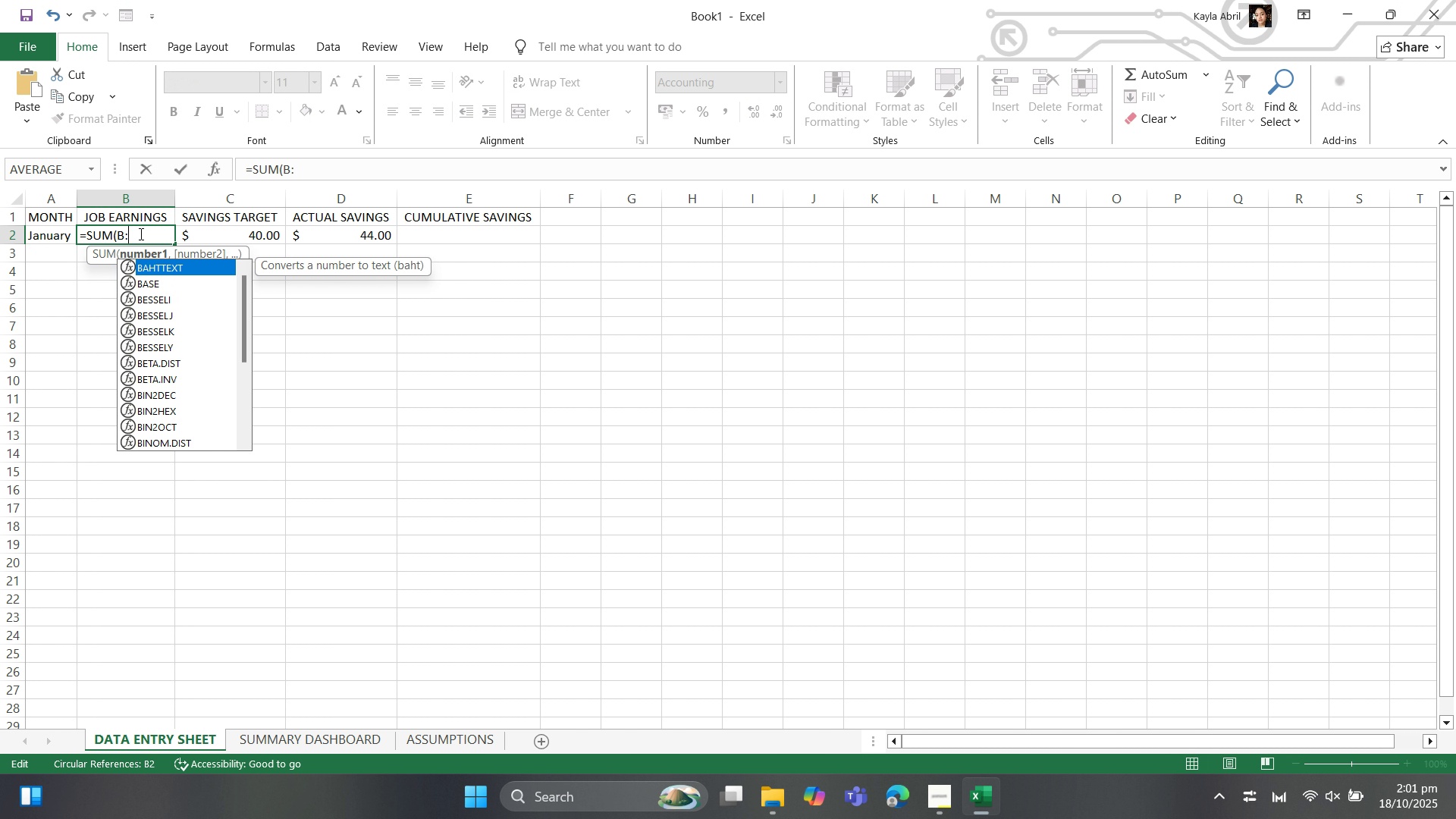 
key(Backspace)
 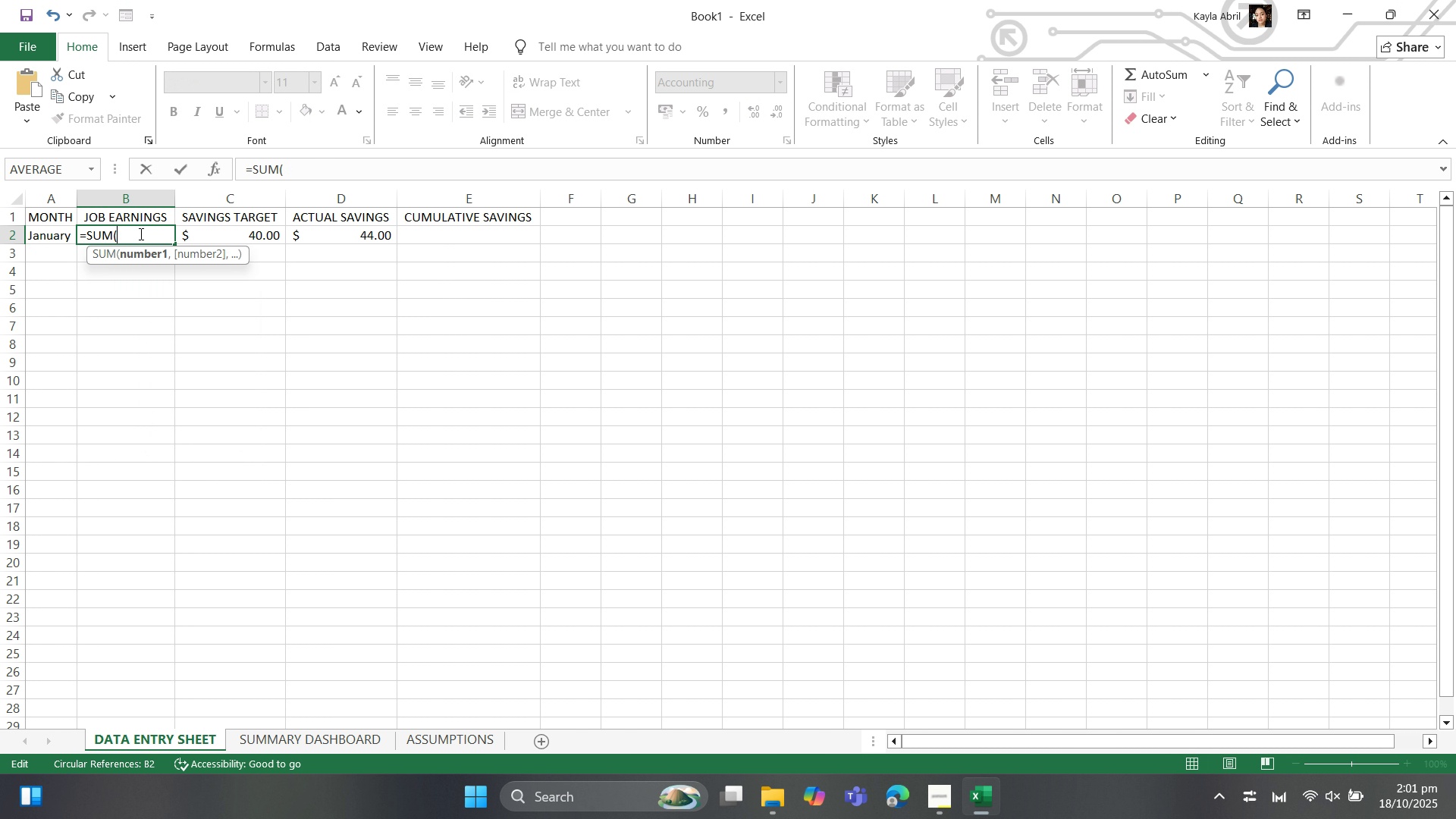 
key(Backspace)
 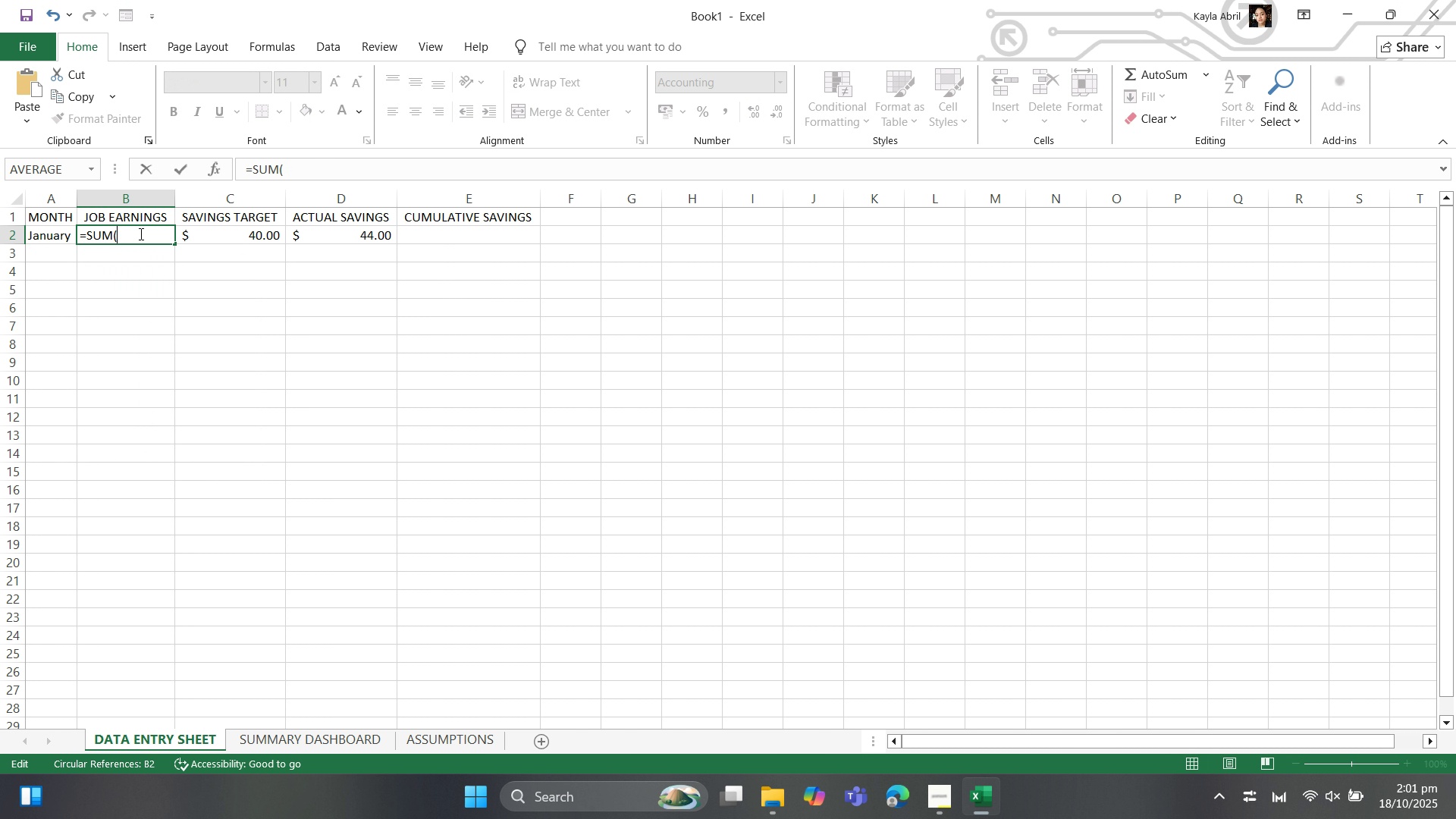 
key(Backspace)
 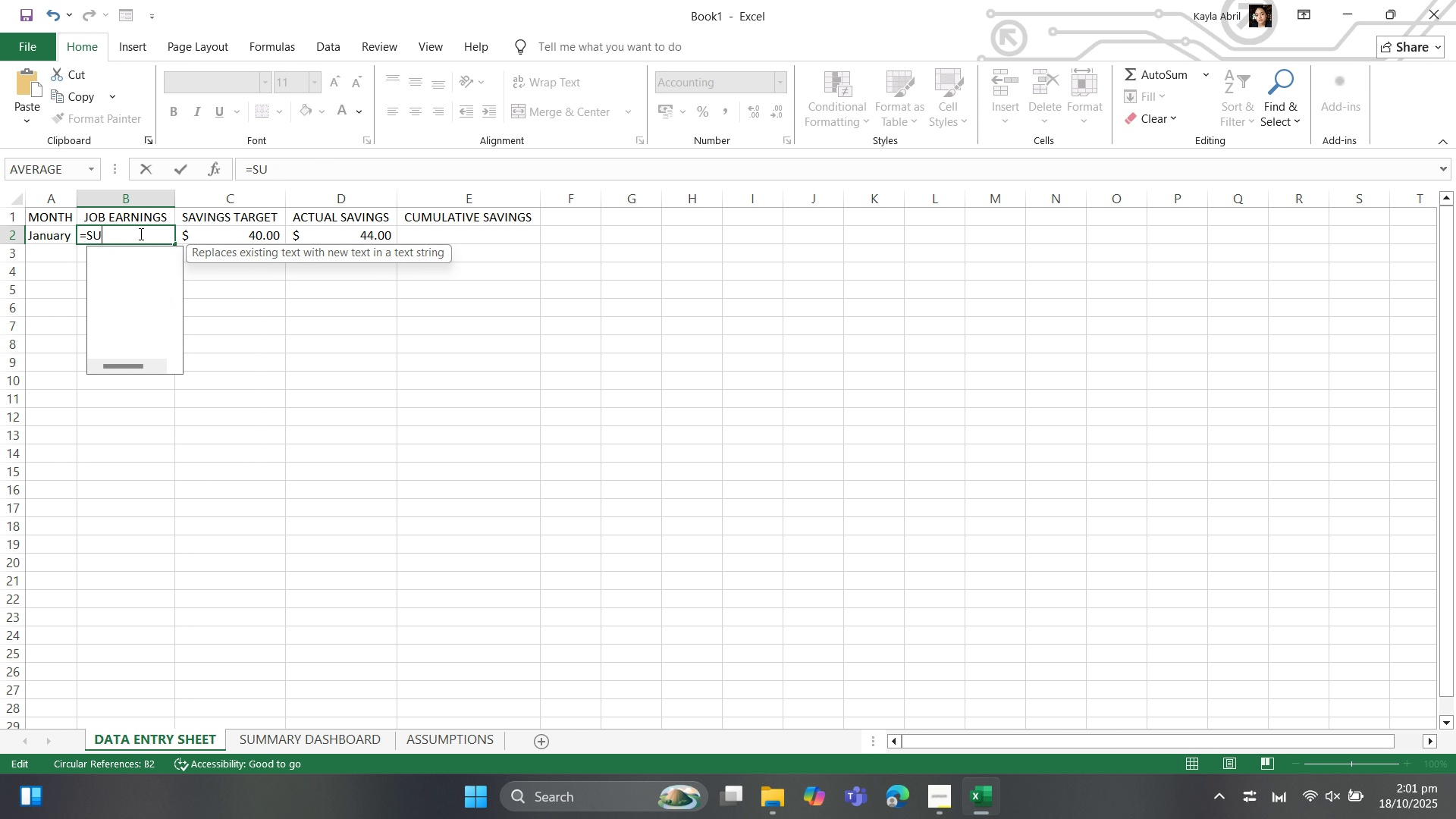 
key(Backspace)
 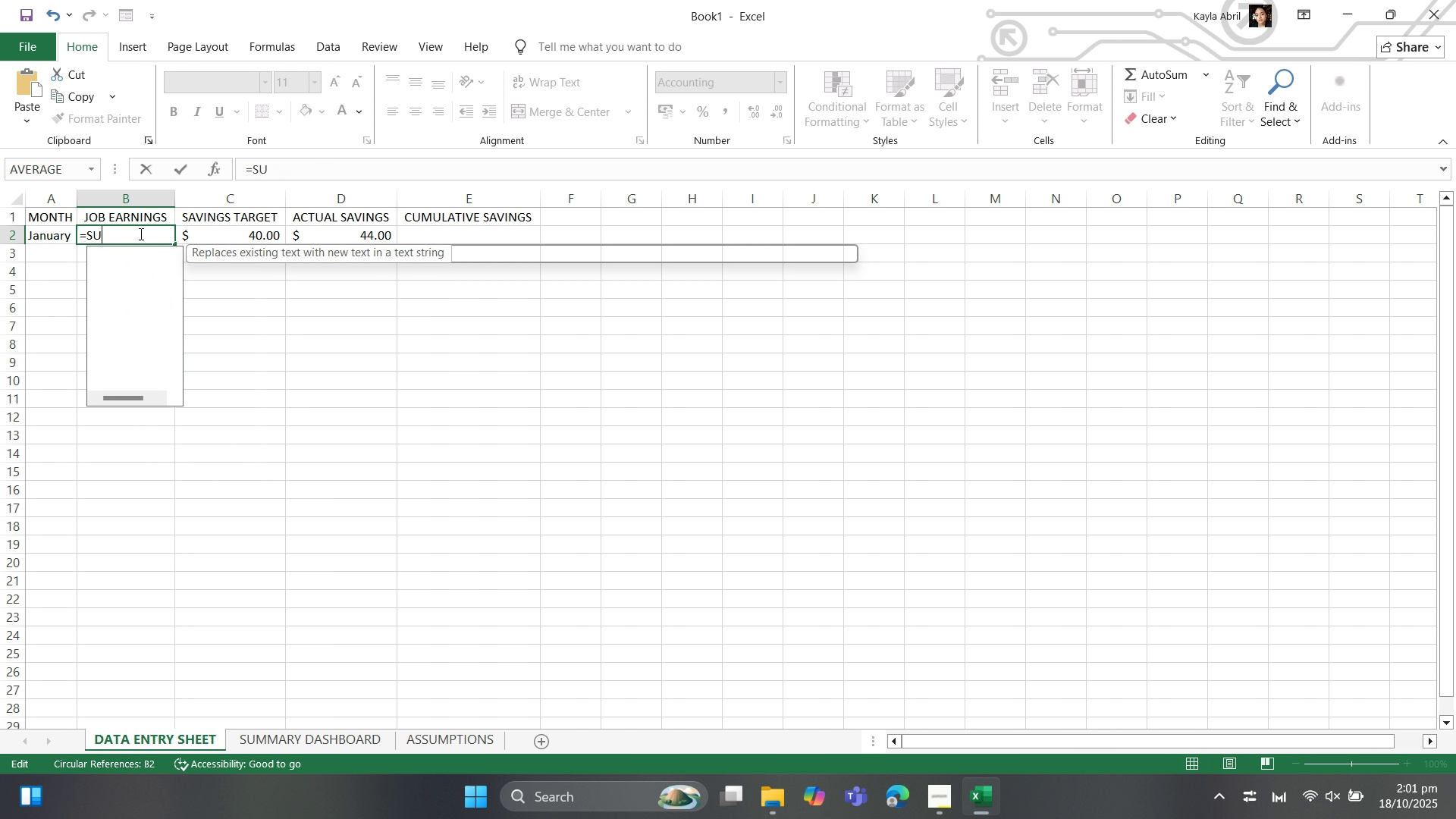 
key(Backspace)
 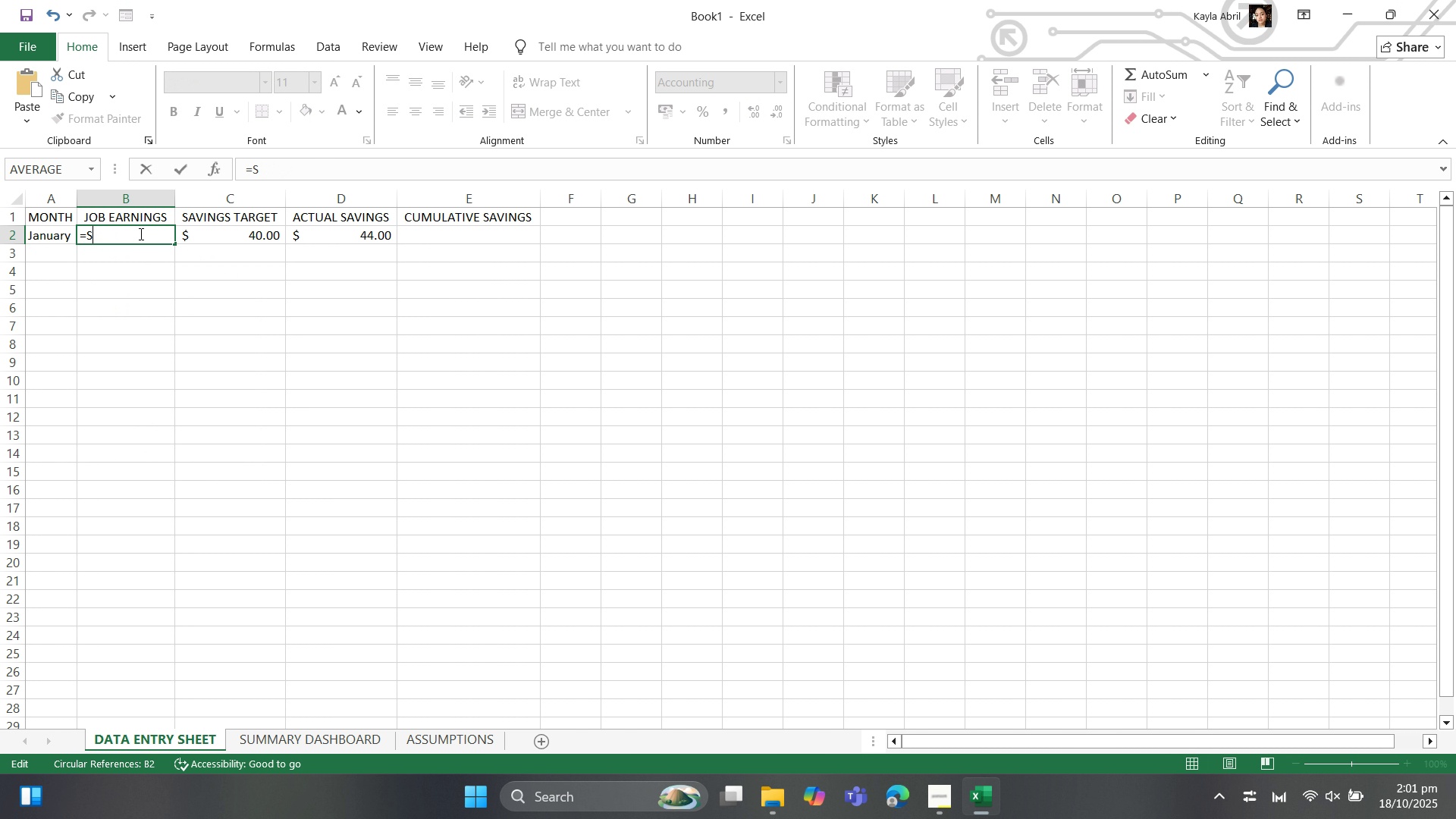 
key(Backspace)
 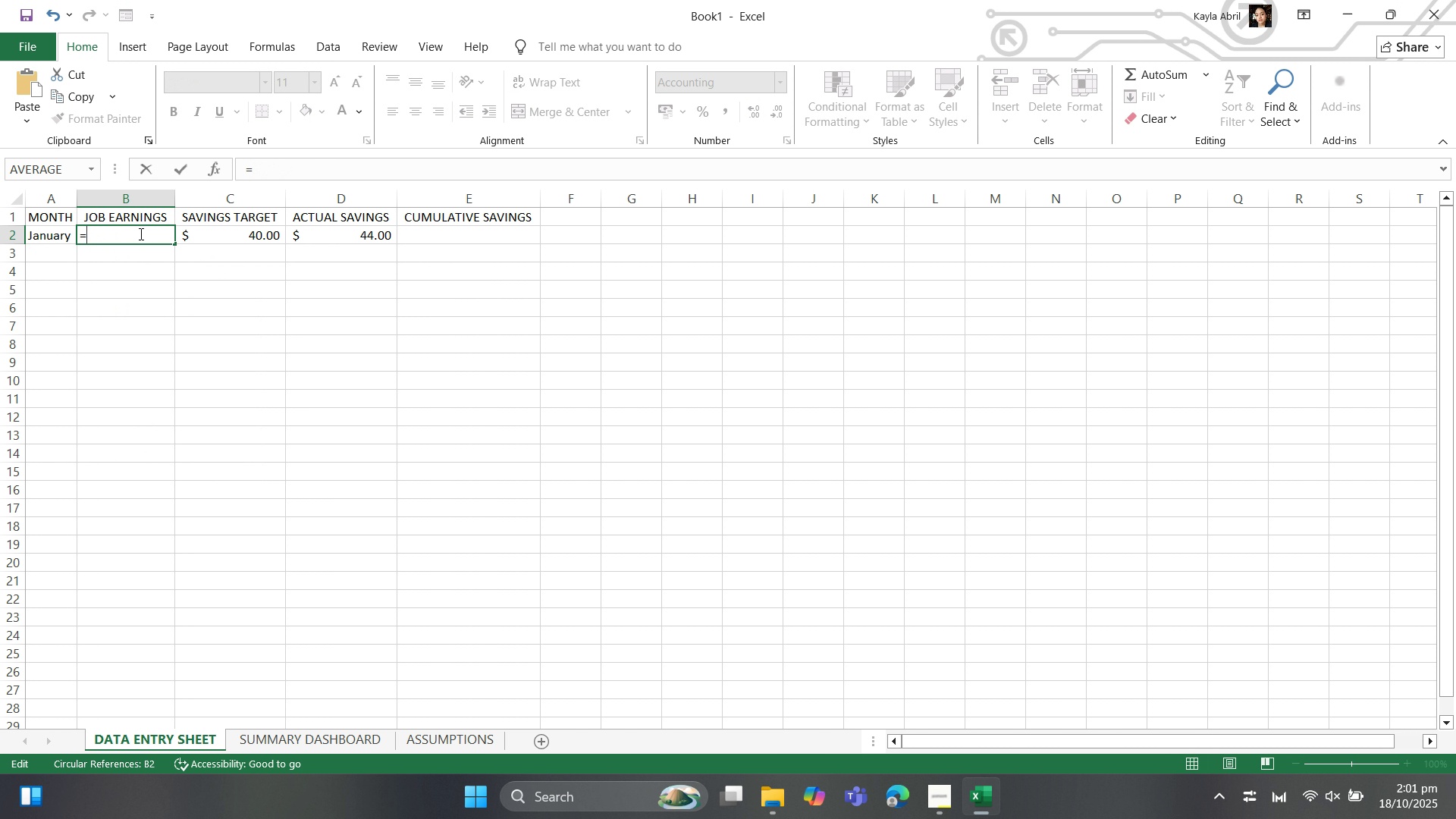 
key(Backspace)
 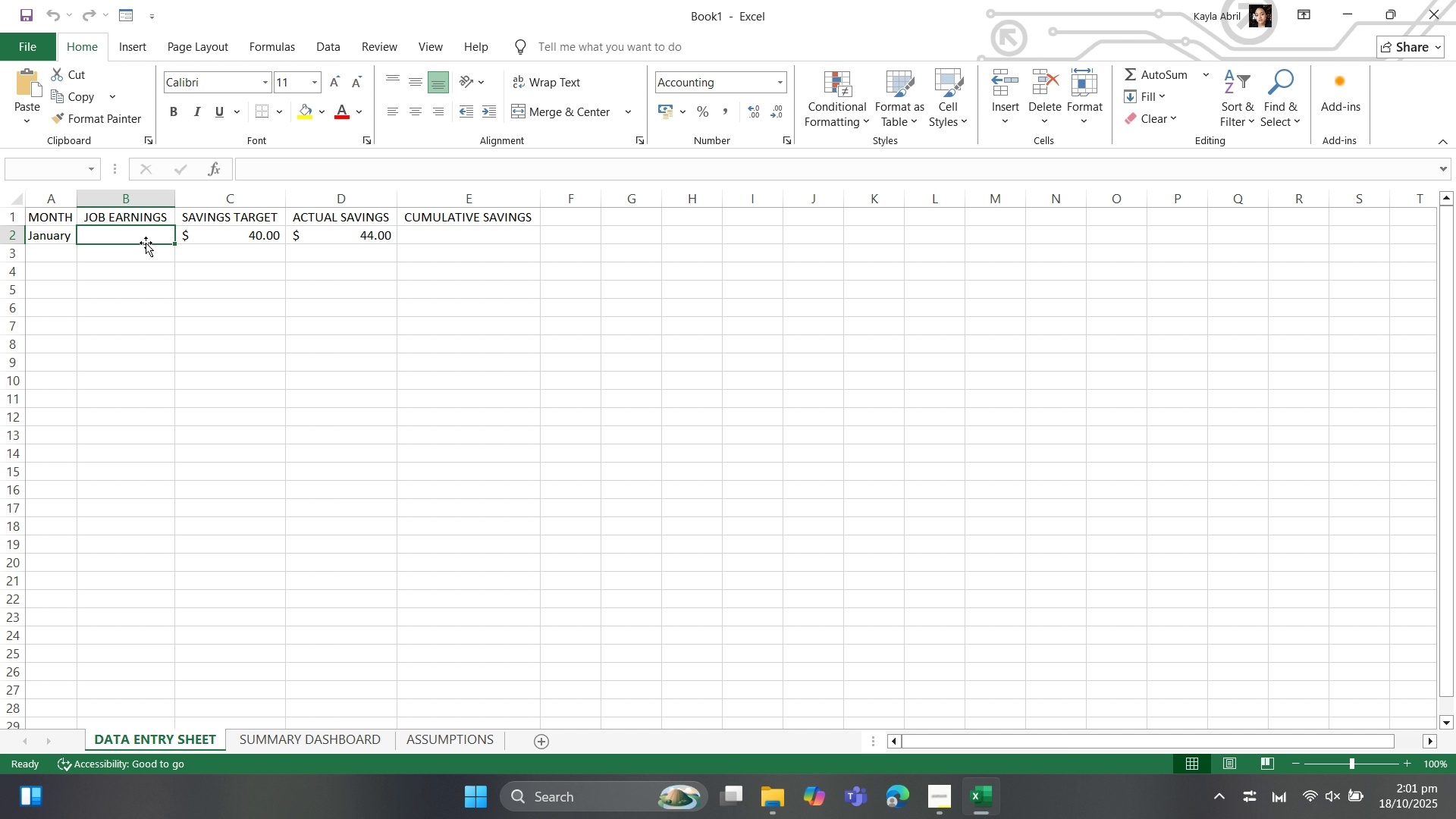 
wait(20.53)
 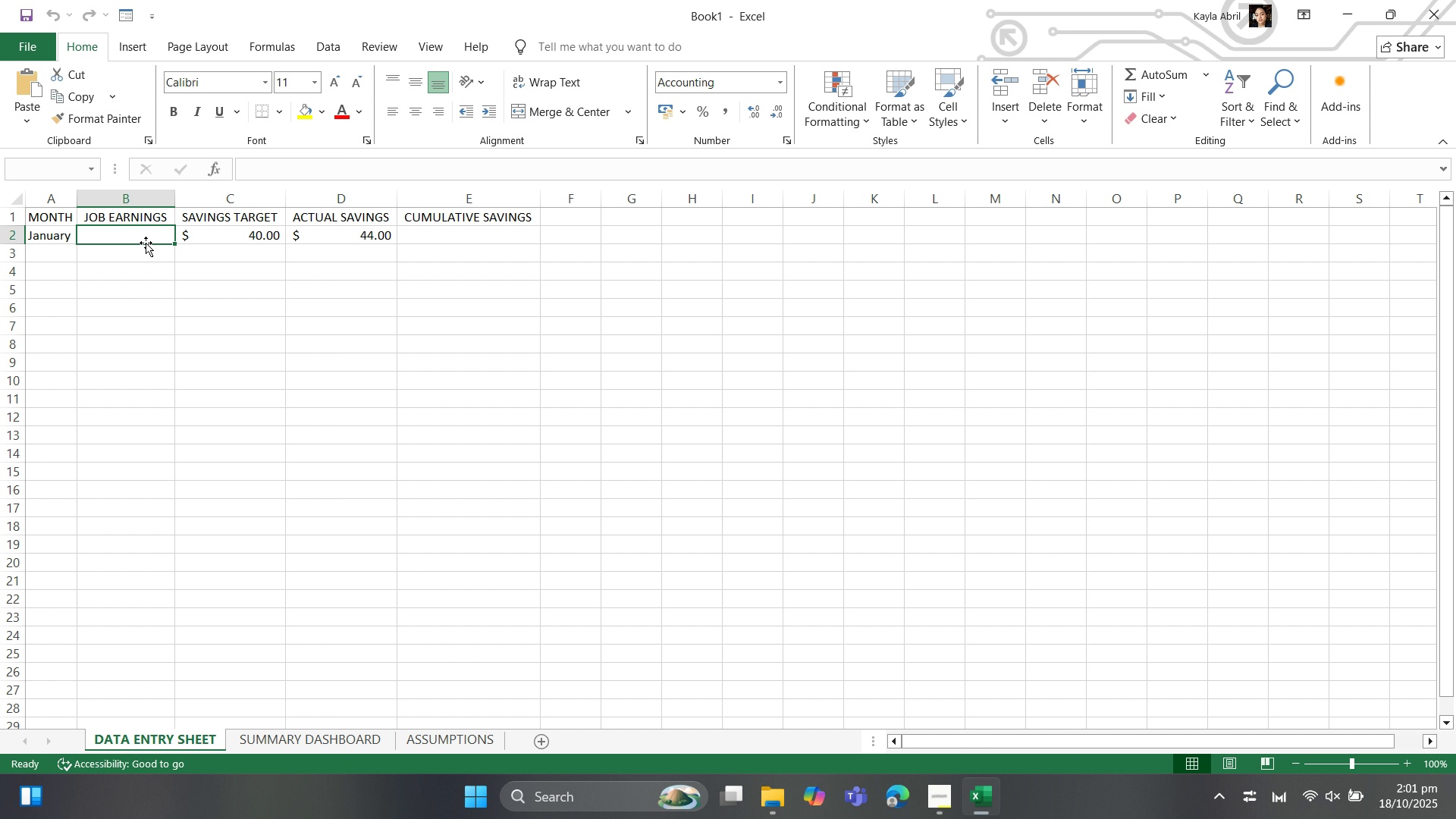 
type(100)
 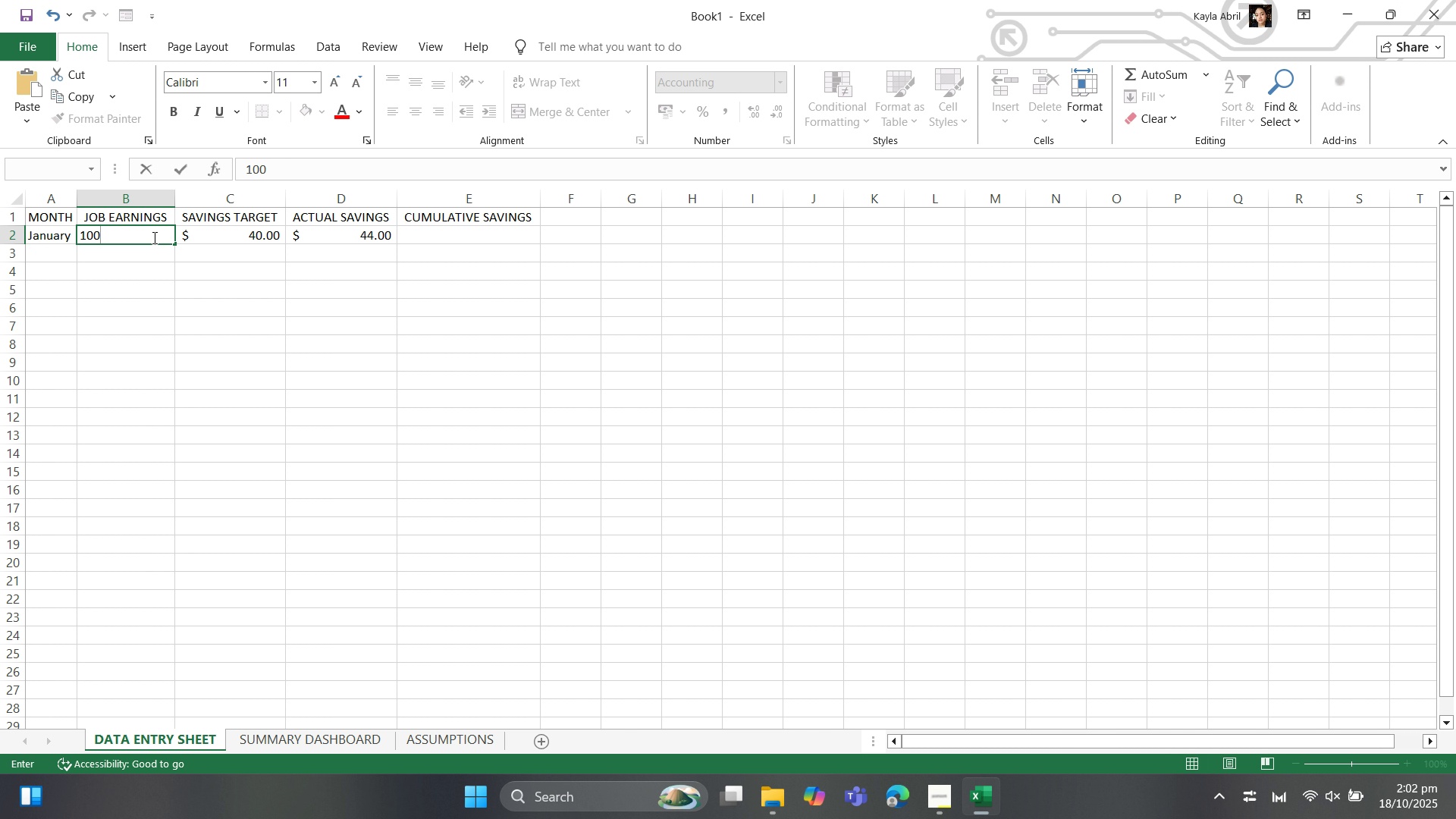 
key(ArrowDown)
 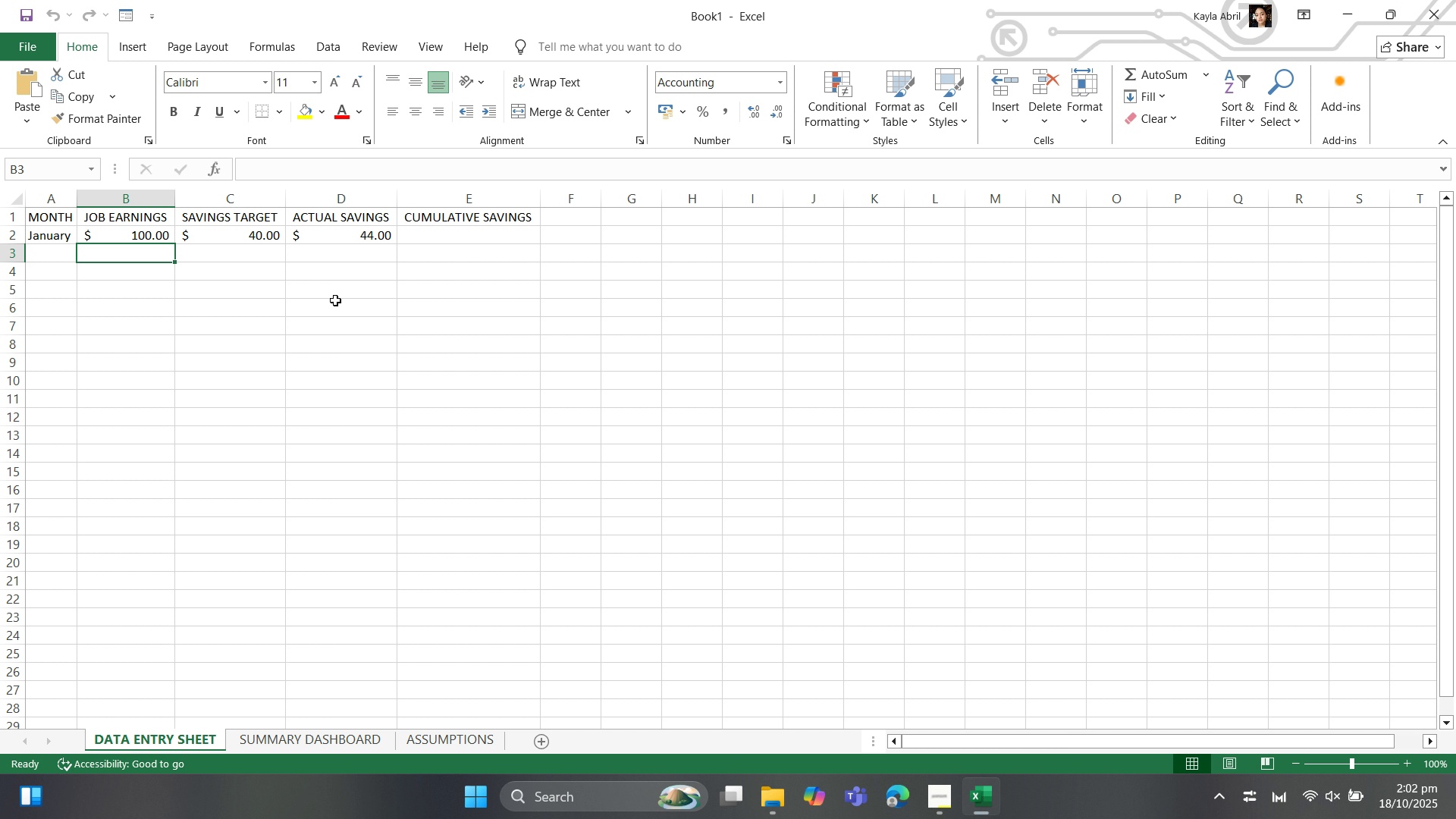 
wait(7.09)
 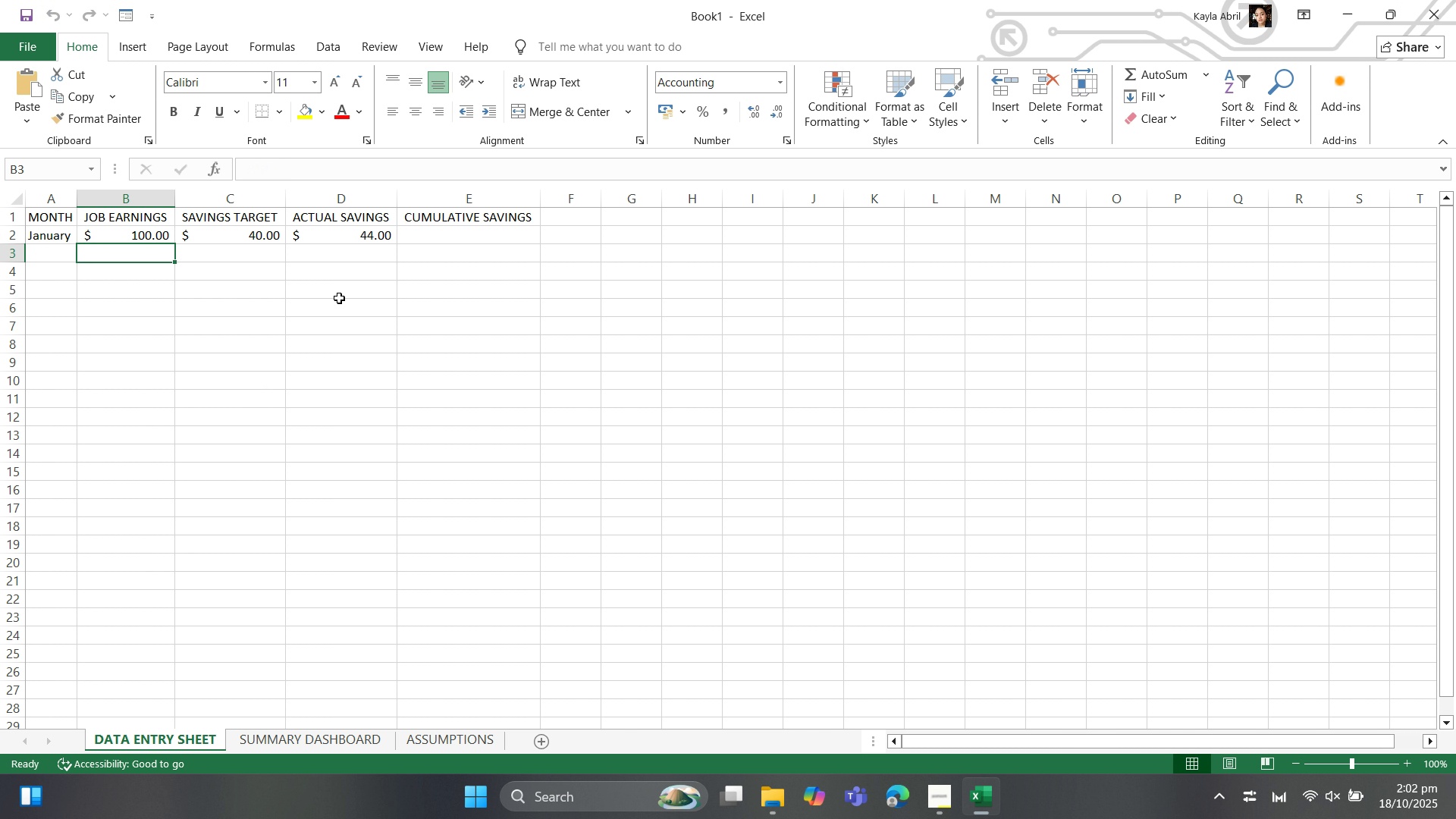 
left_click([453, 234])
 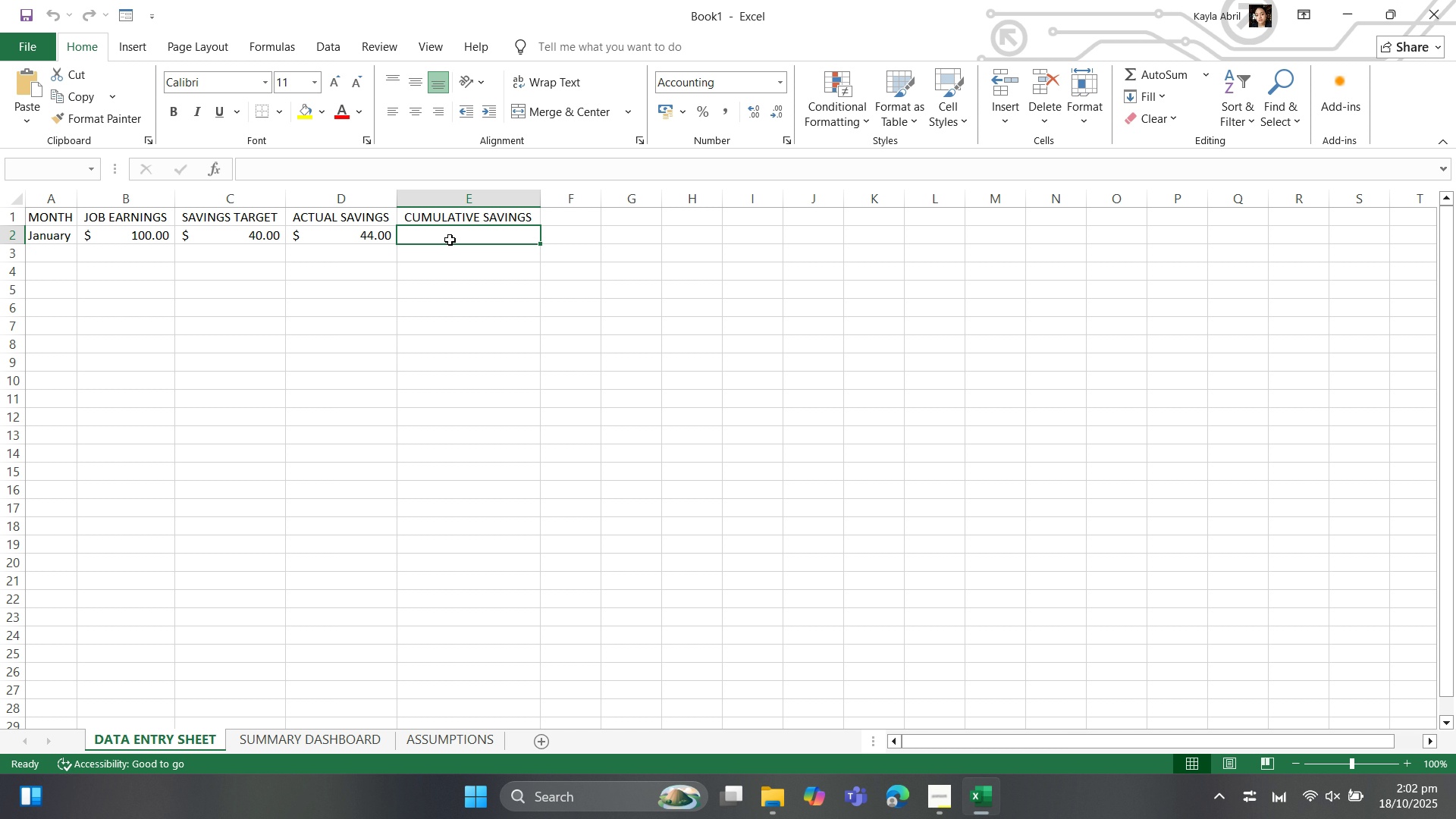 
wait(38.99)
 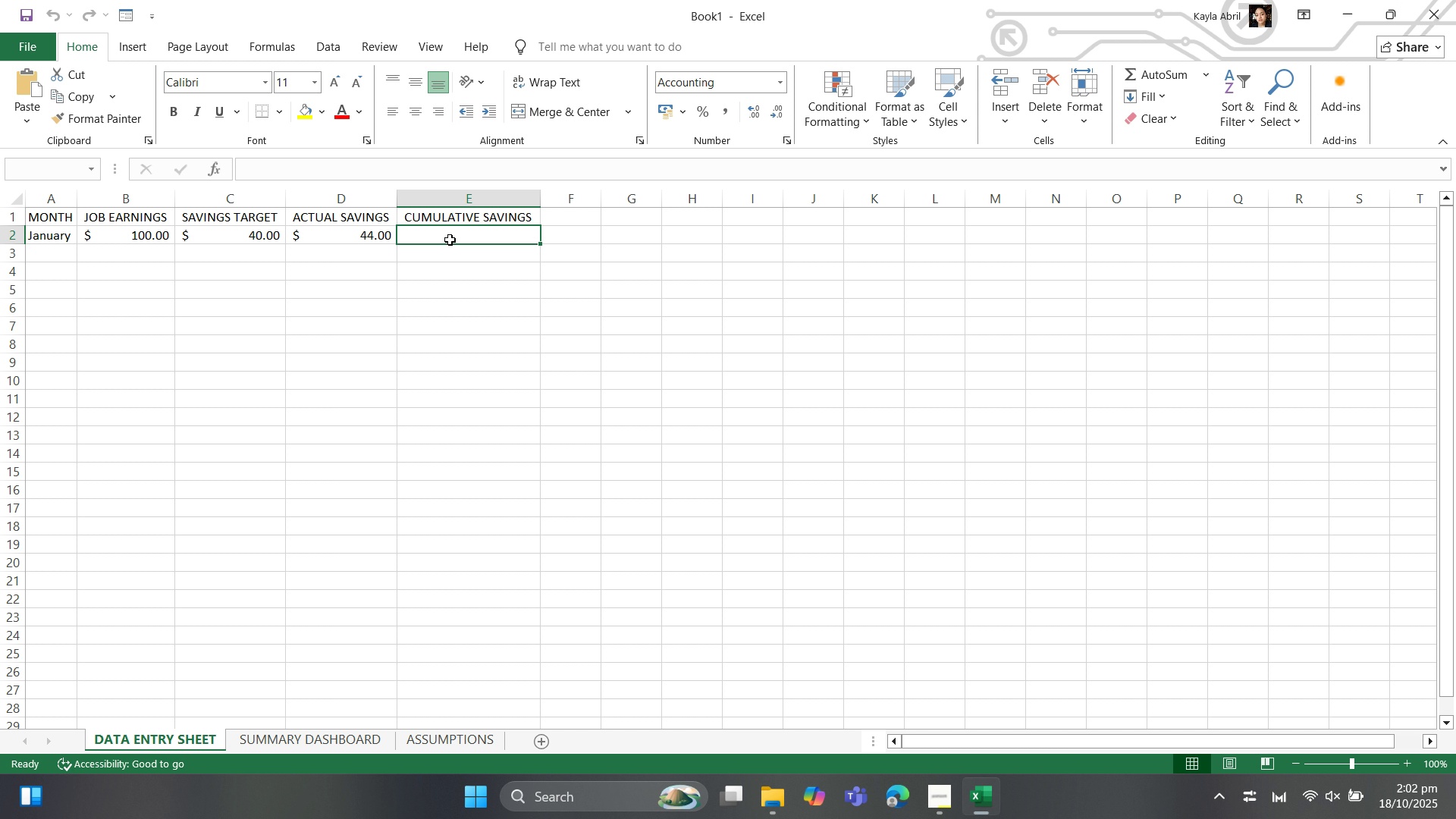 
type(=SUM()
 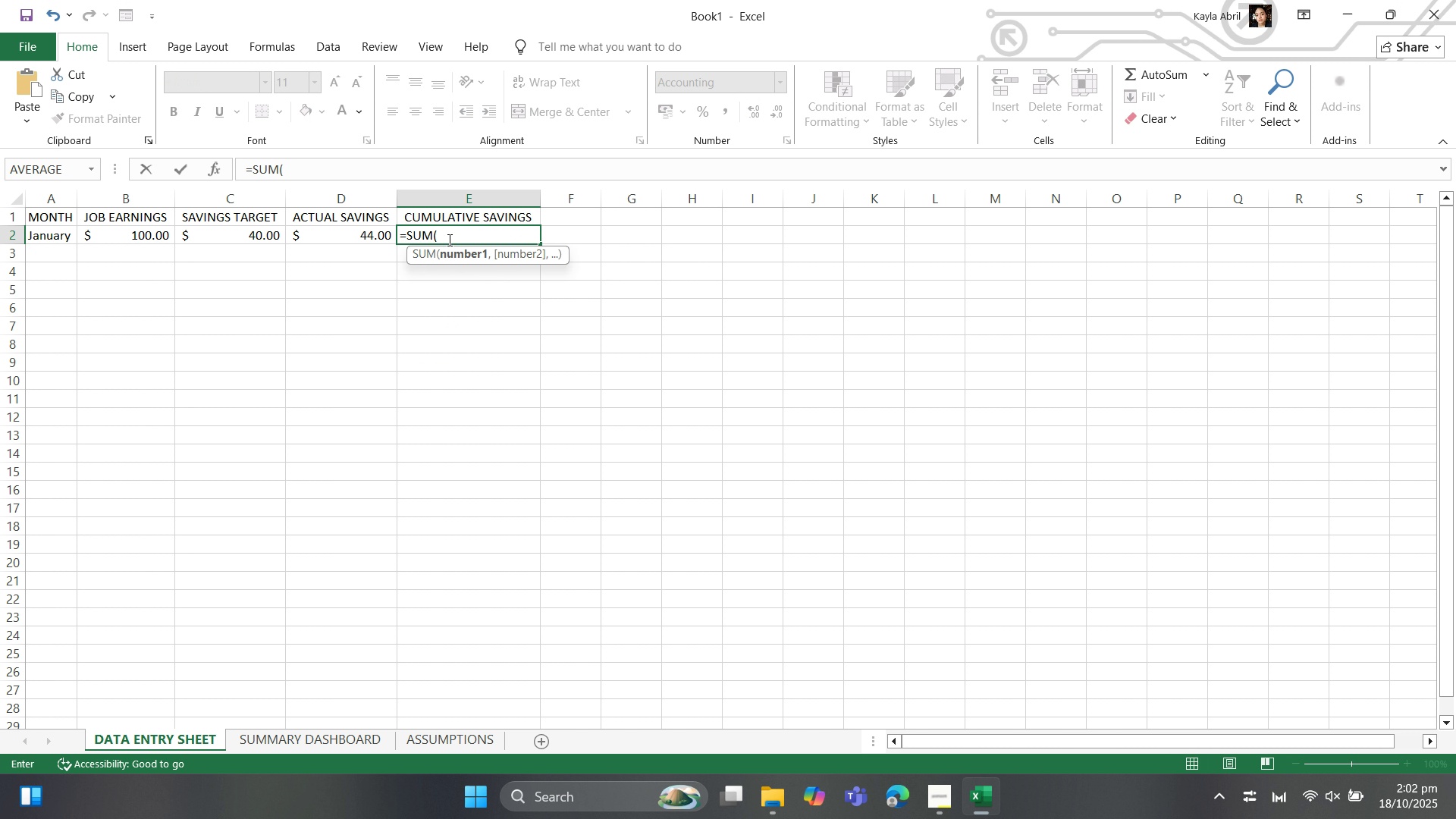 
wait(8.88)
 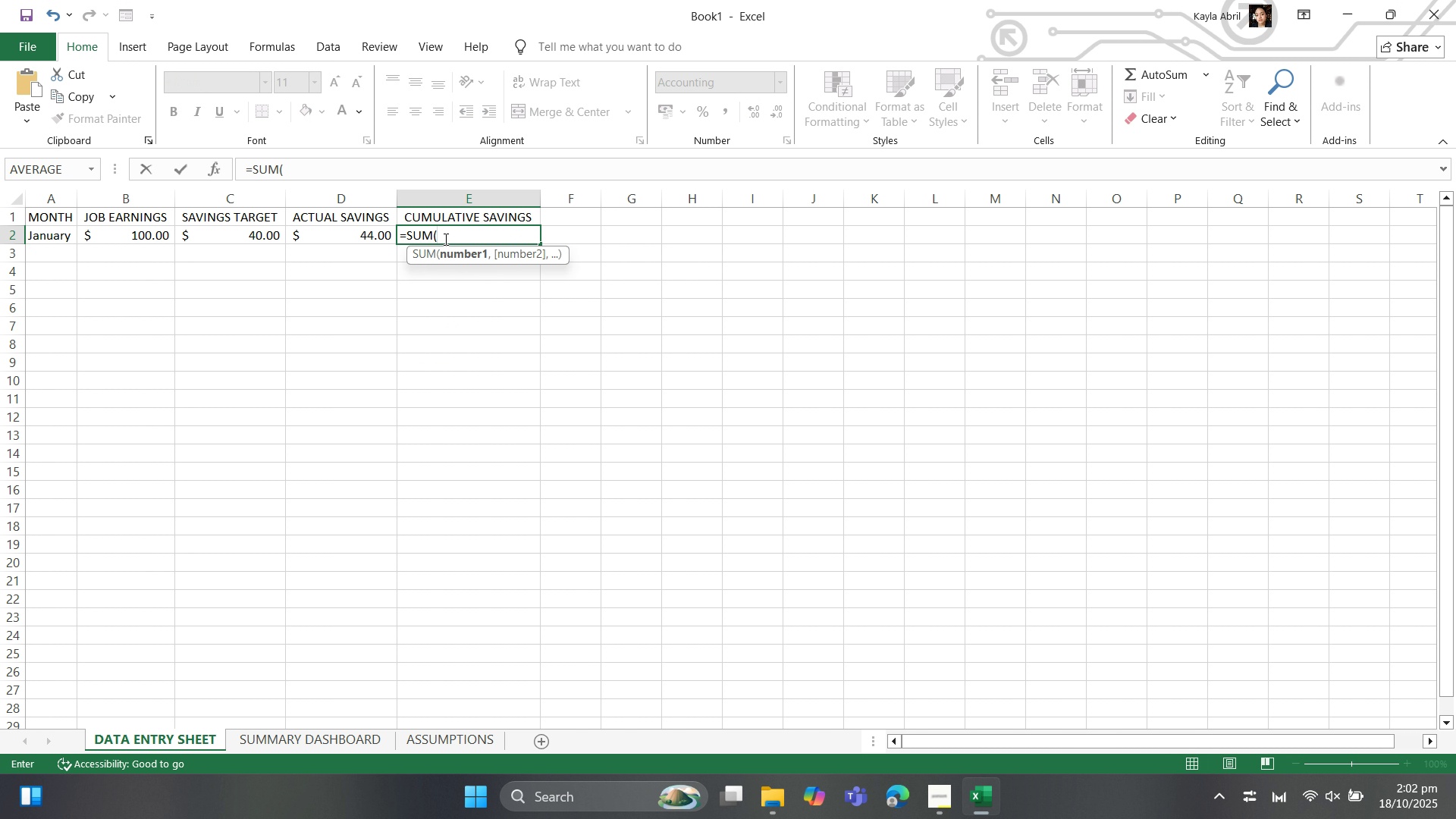 
left_click([365, 237])
 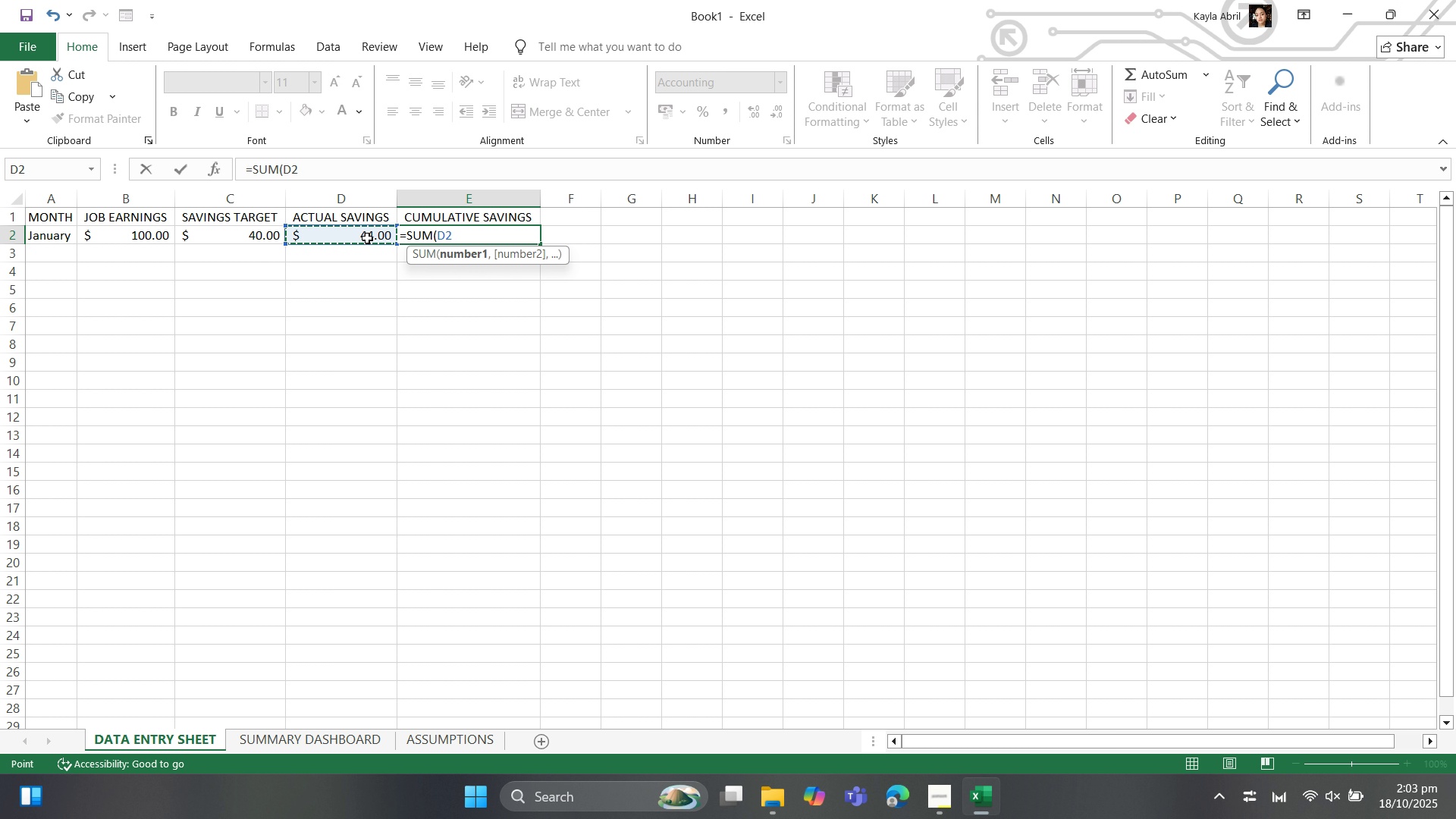 
wait(14.69)
 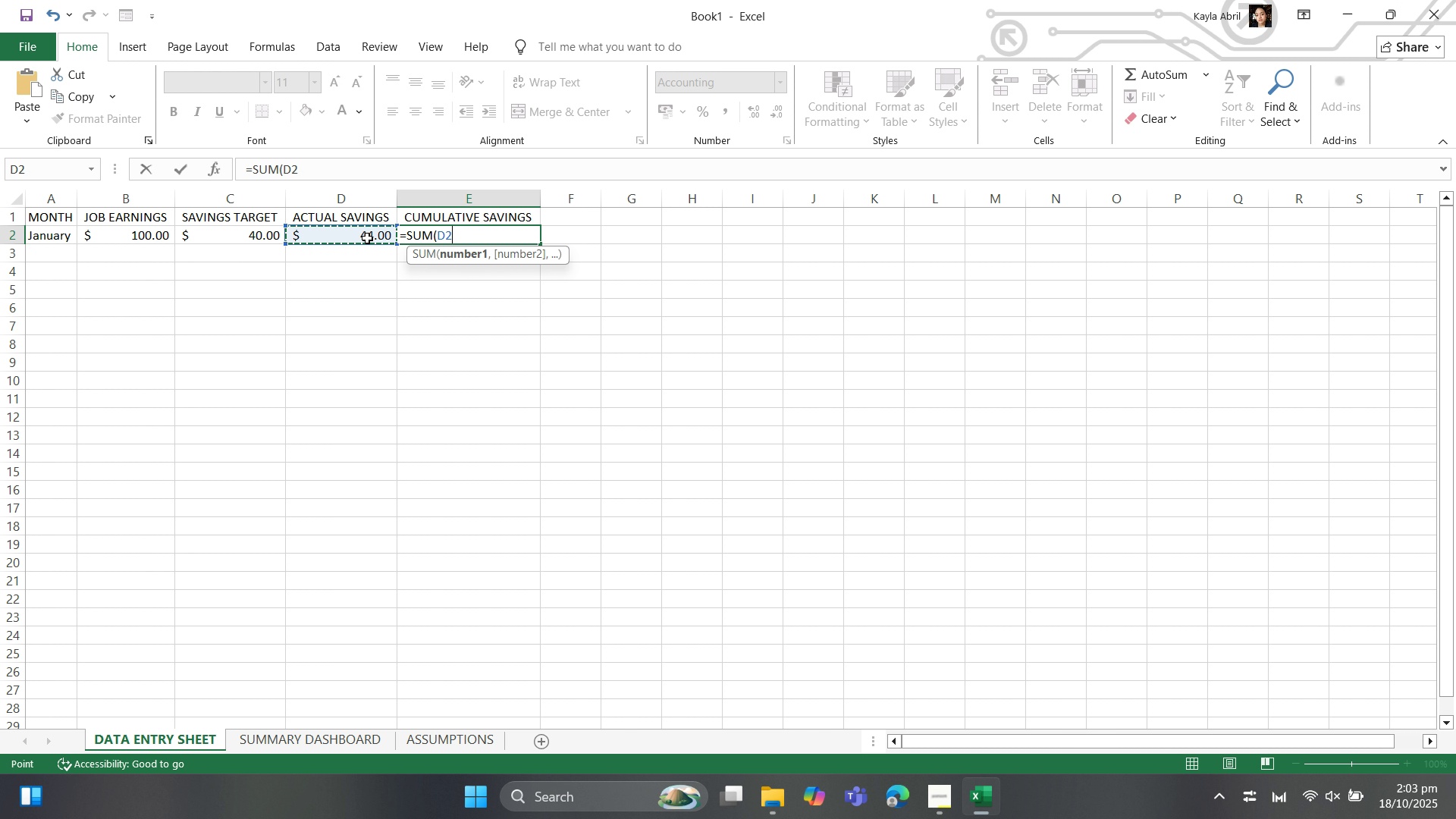 
key(Shift+0)
 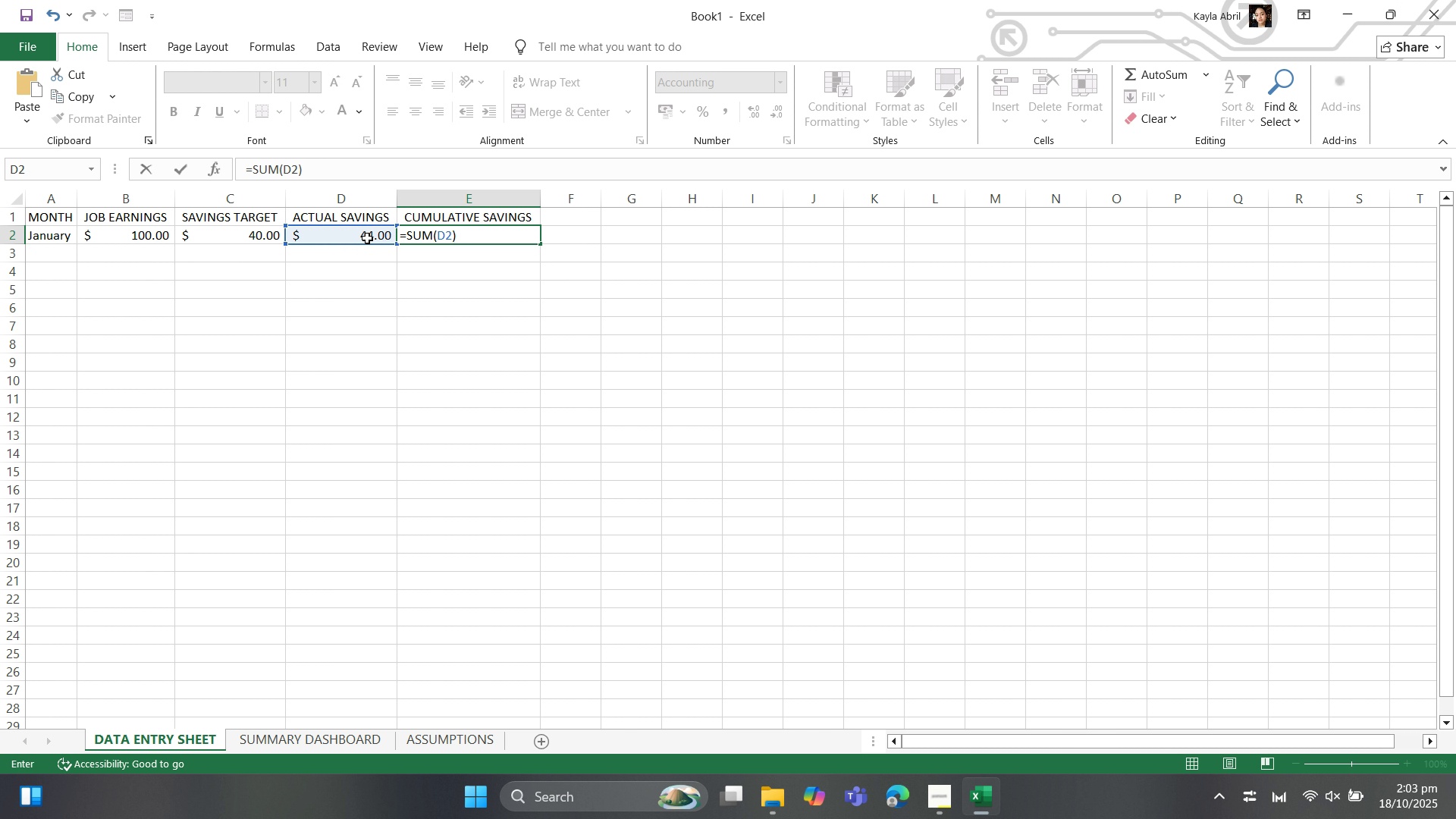 
key(Enter)
 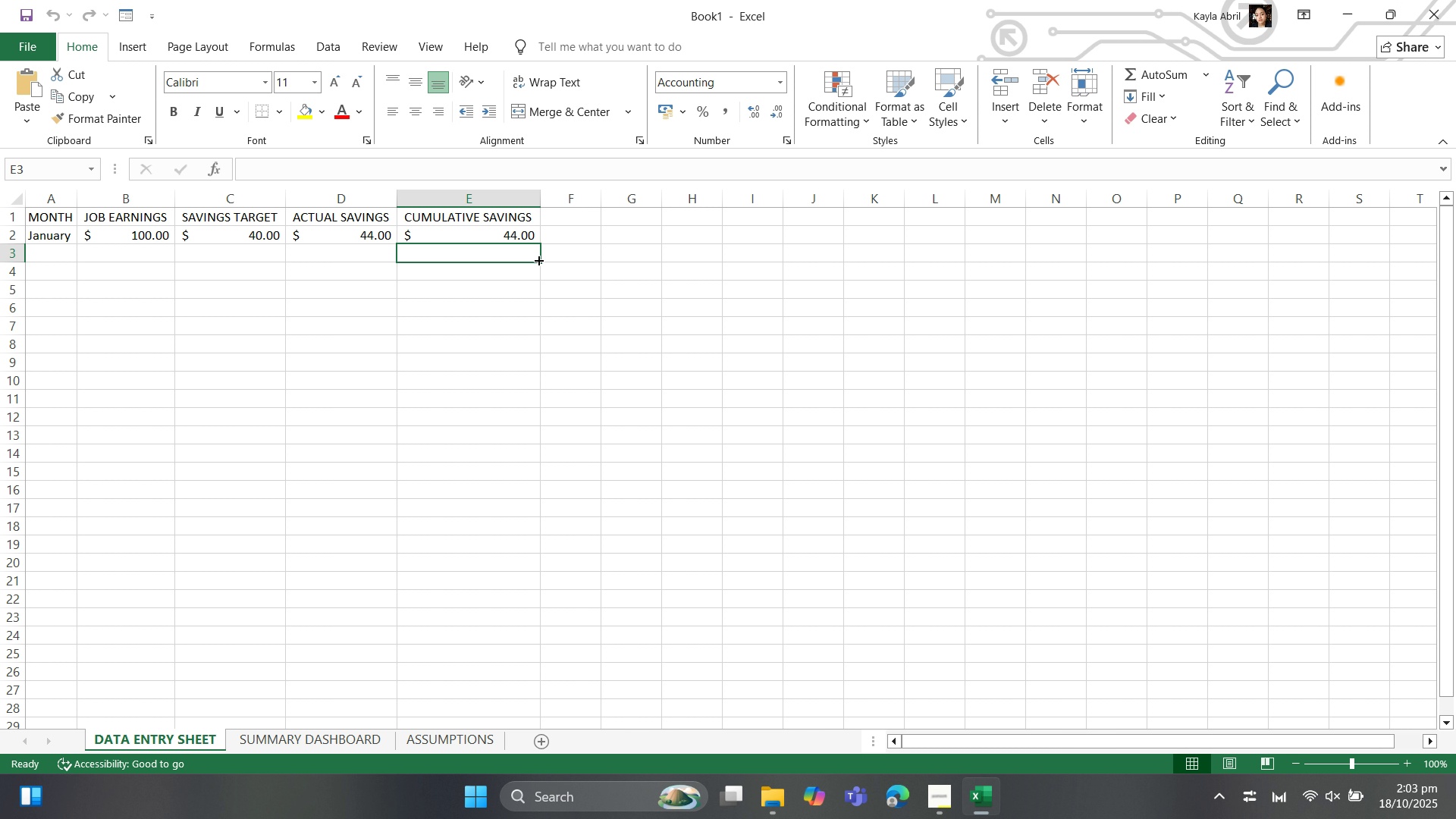 
wait(5.23)
 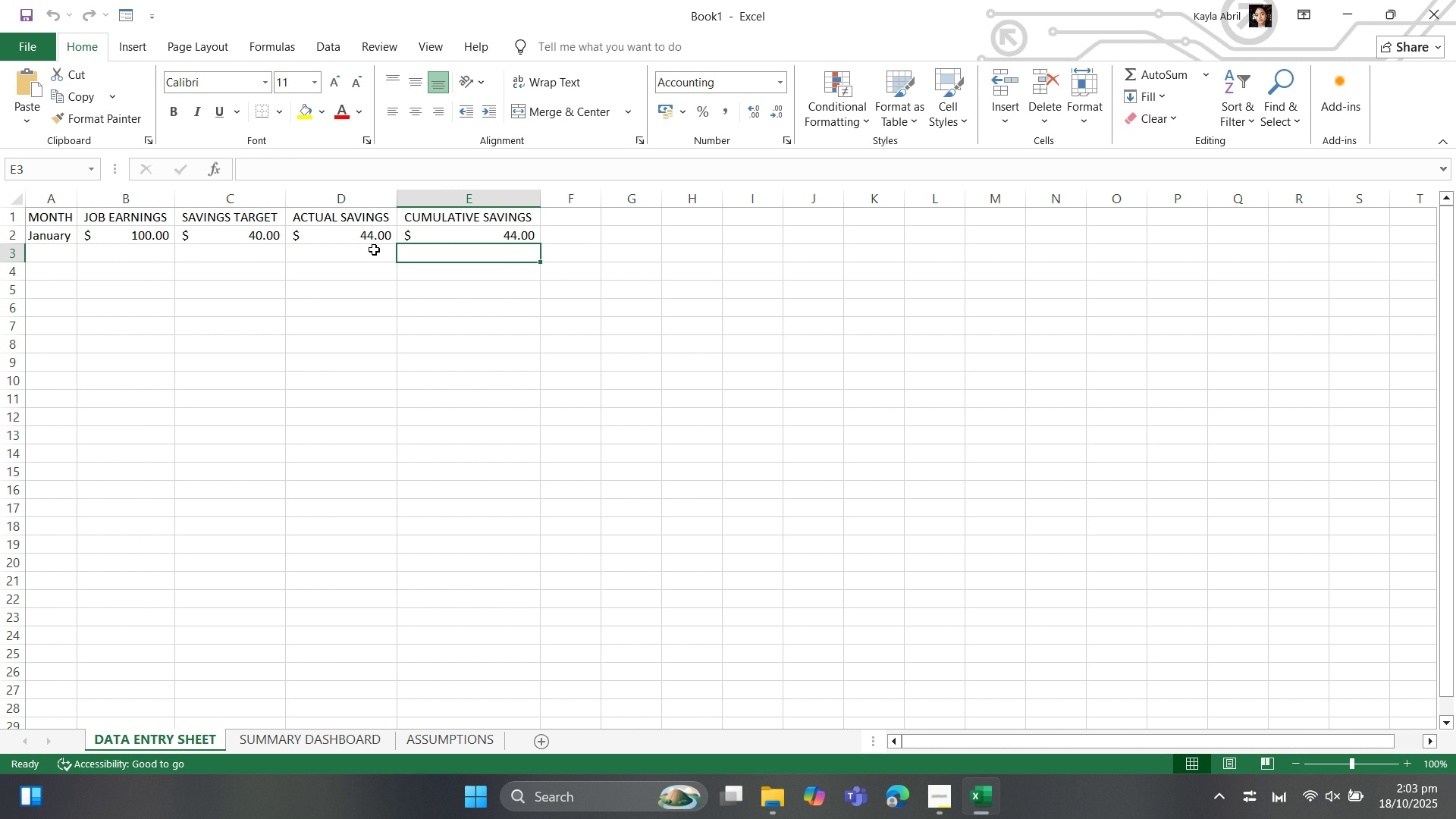 
left_click([508, 239])
 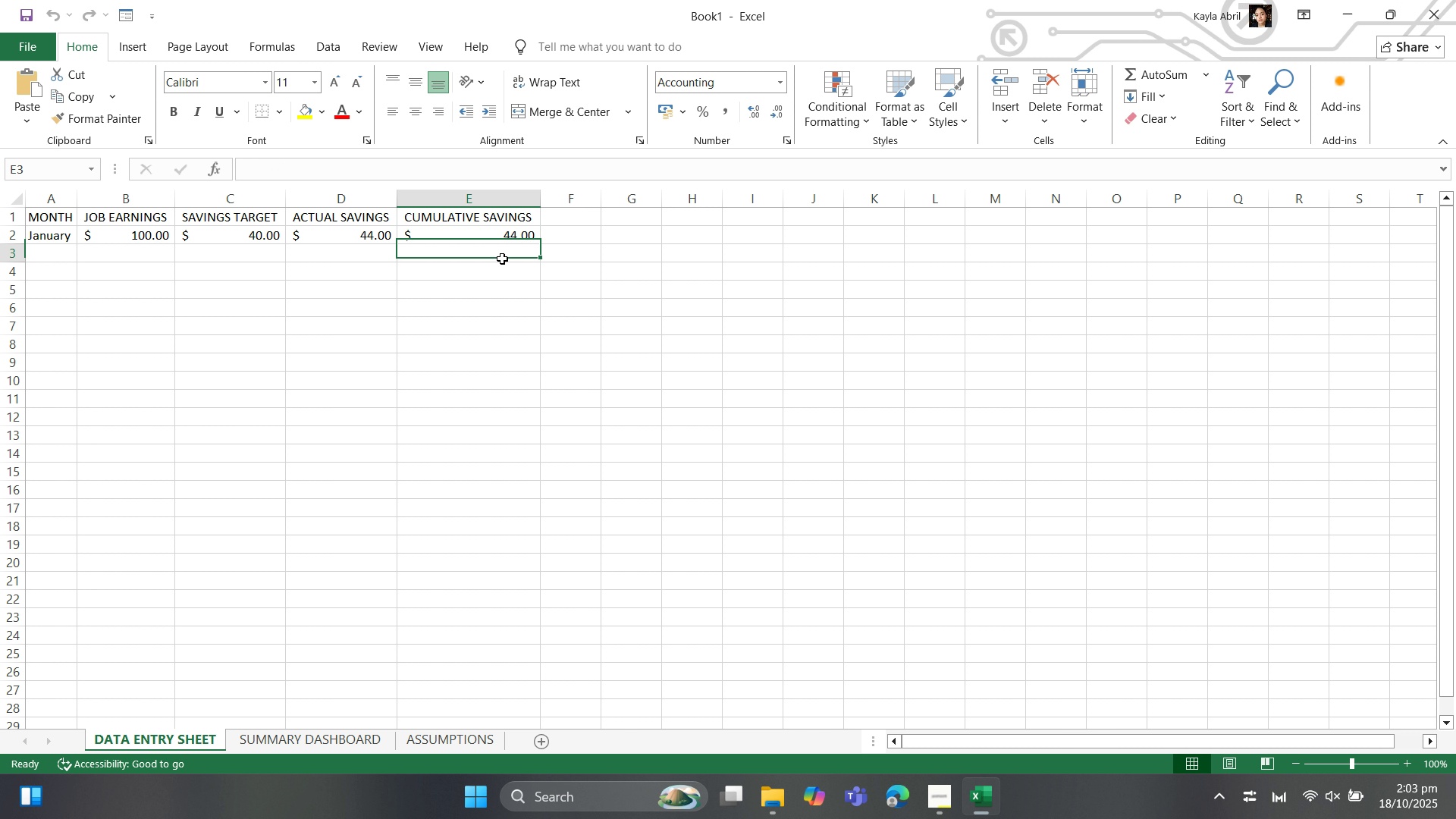 
left_click([502, 259])
 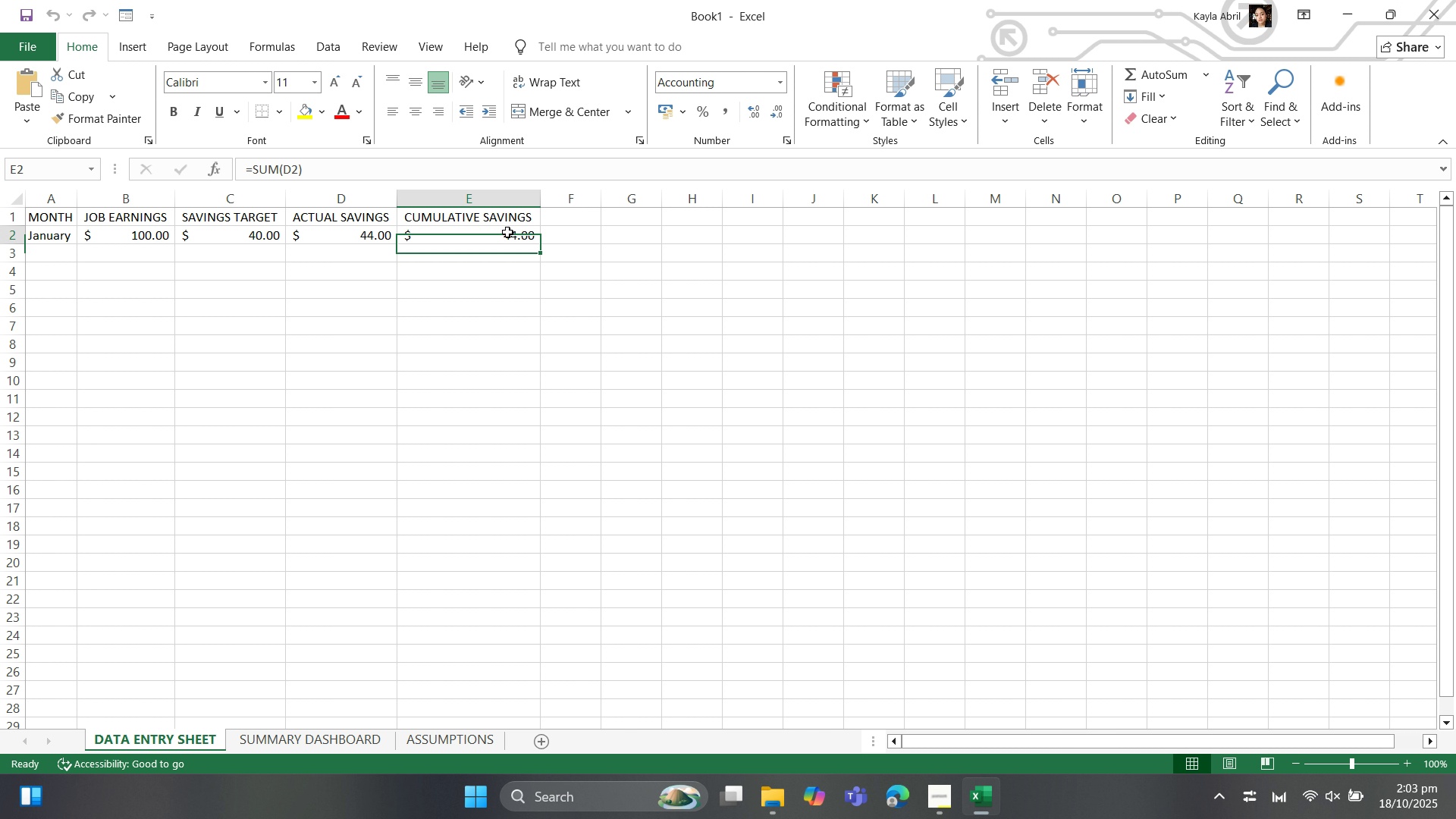 
left_click([507, 232])
 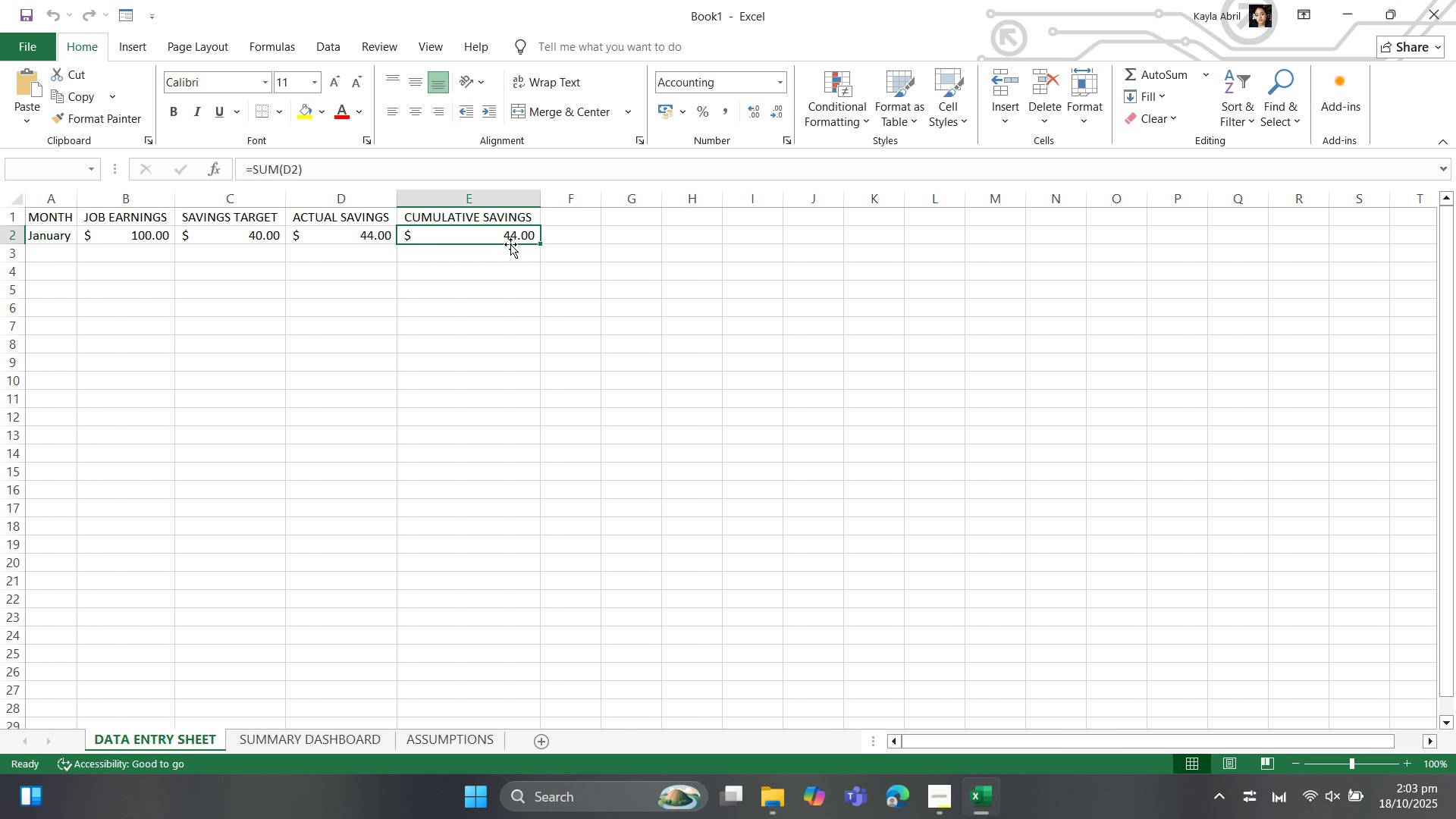 
wait(7.85)
 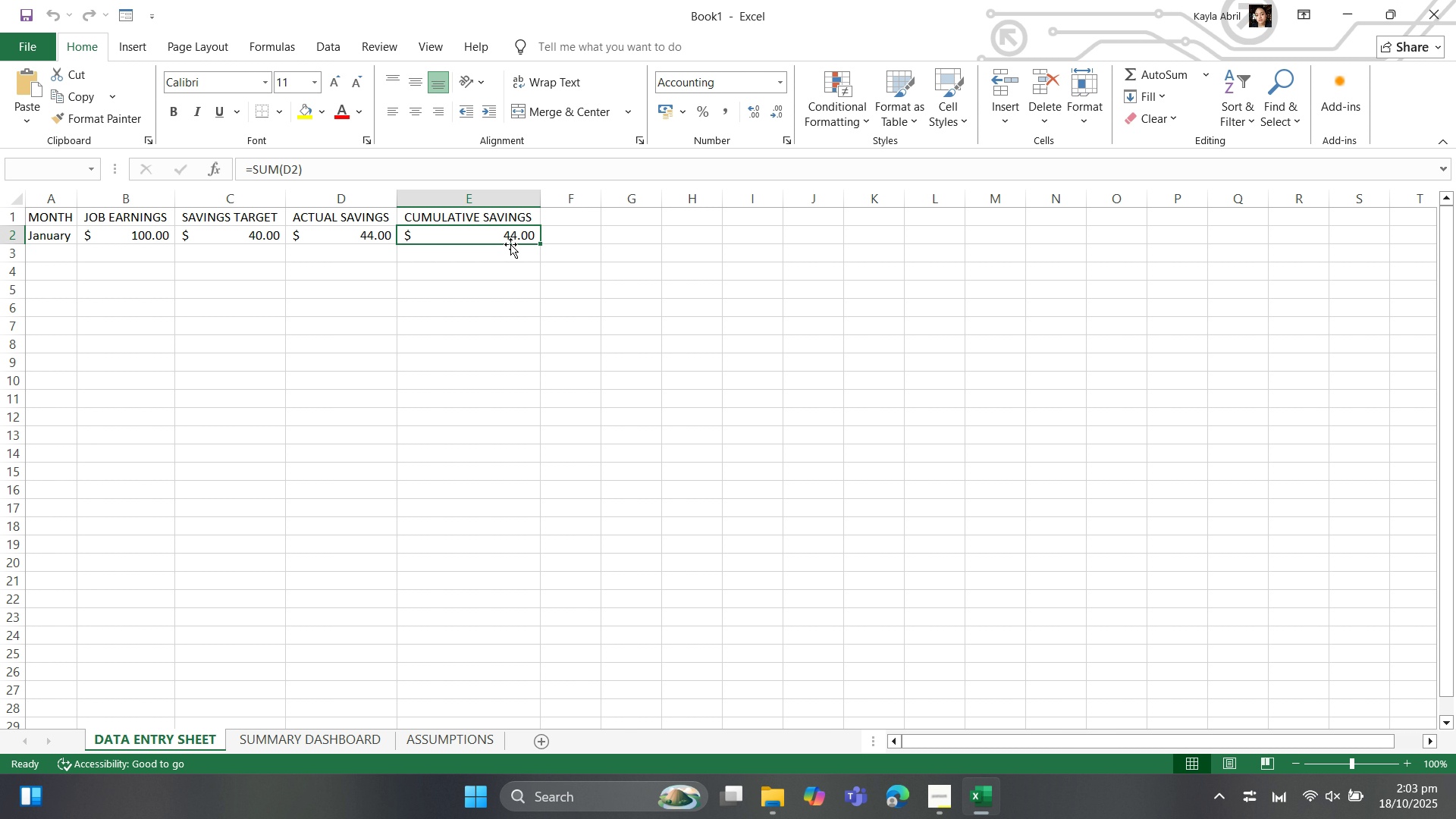 
left_click([493, 256])
 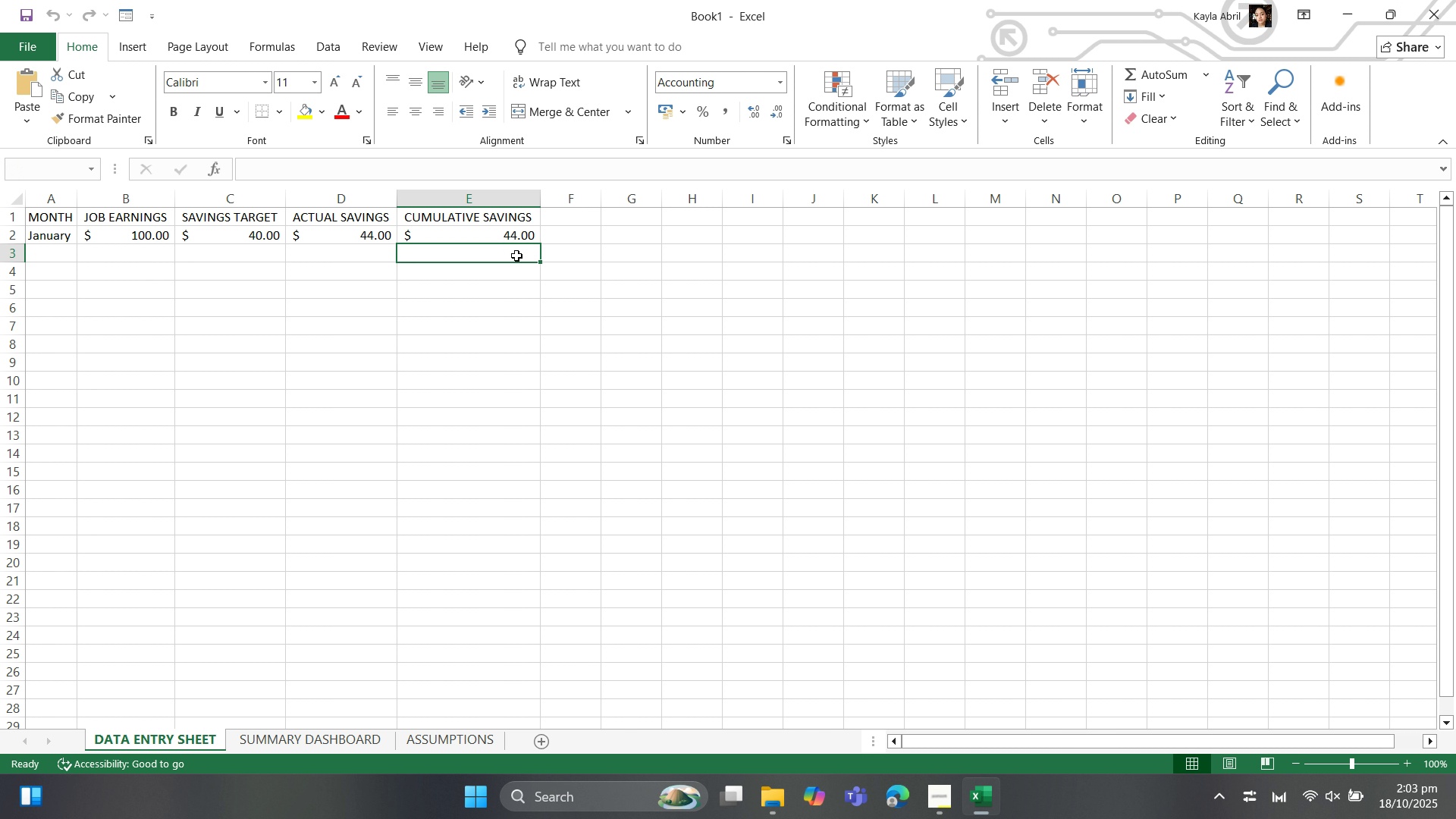 
left_click([527, 237])
 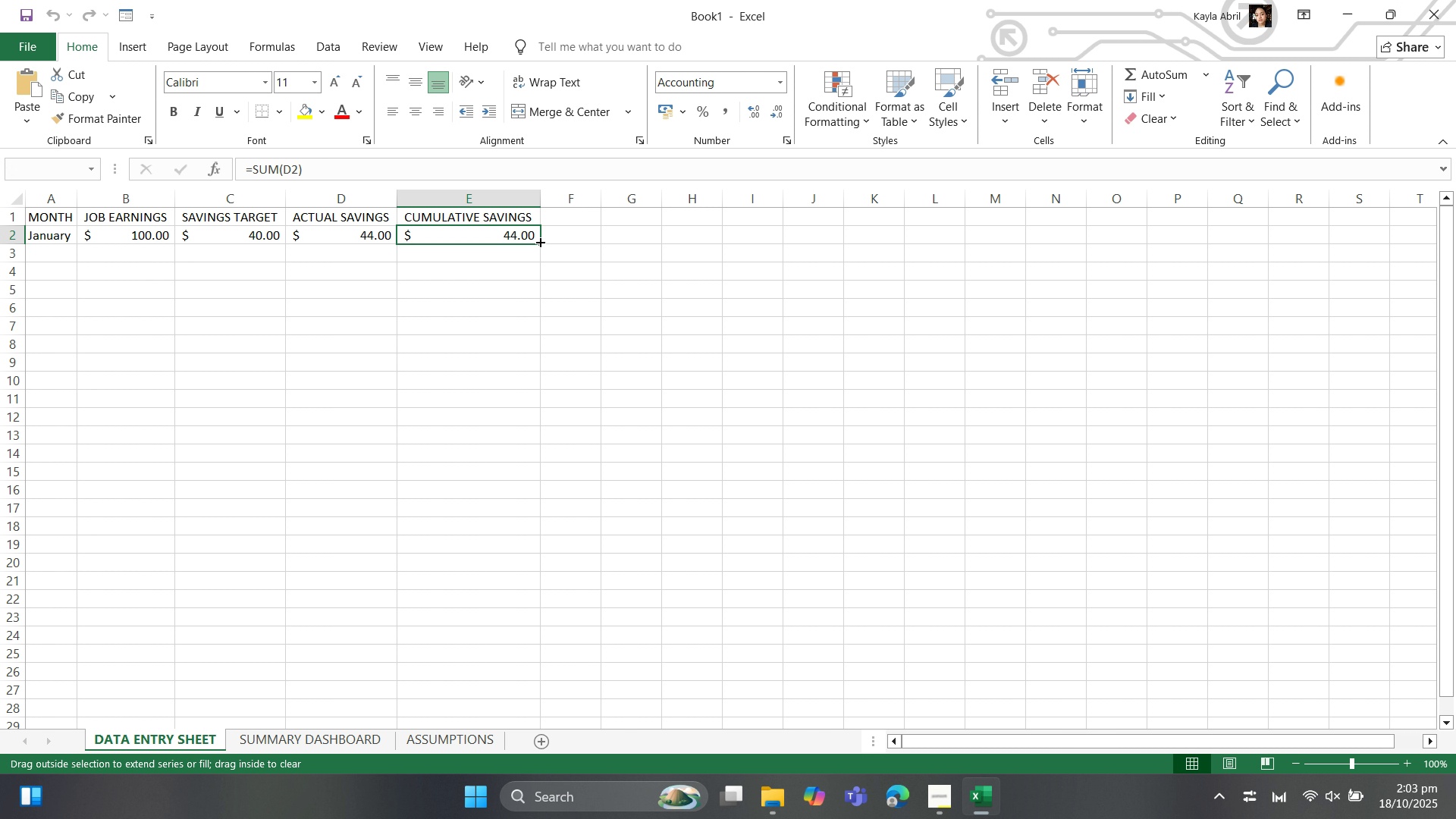 
left_click_drag(start_coordinate=[539, 241], to_coordinate=[532, 391])
 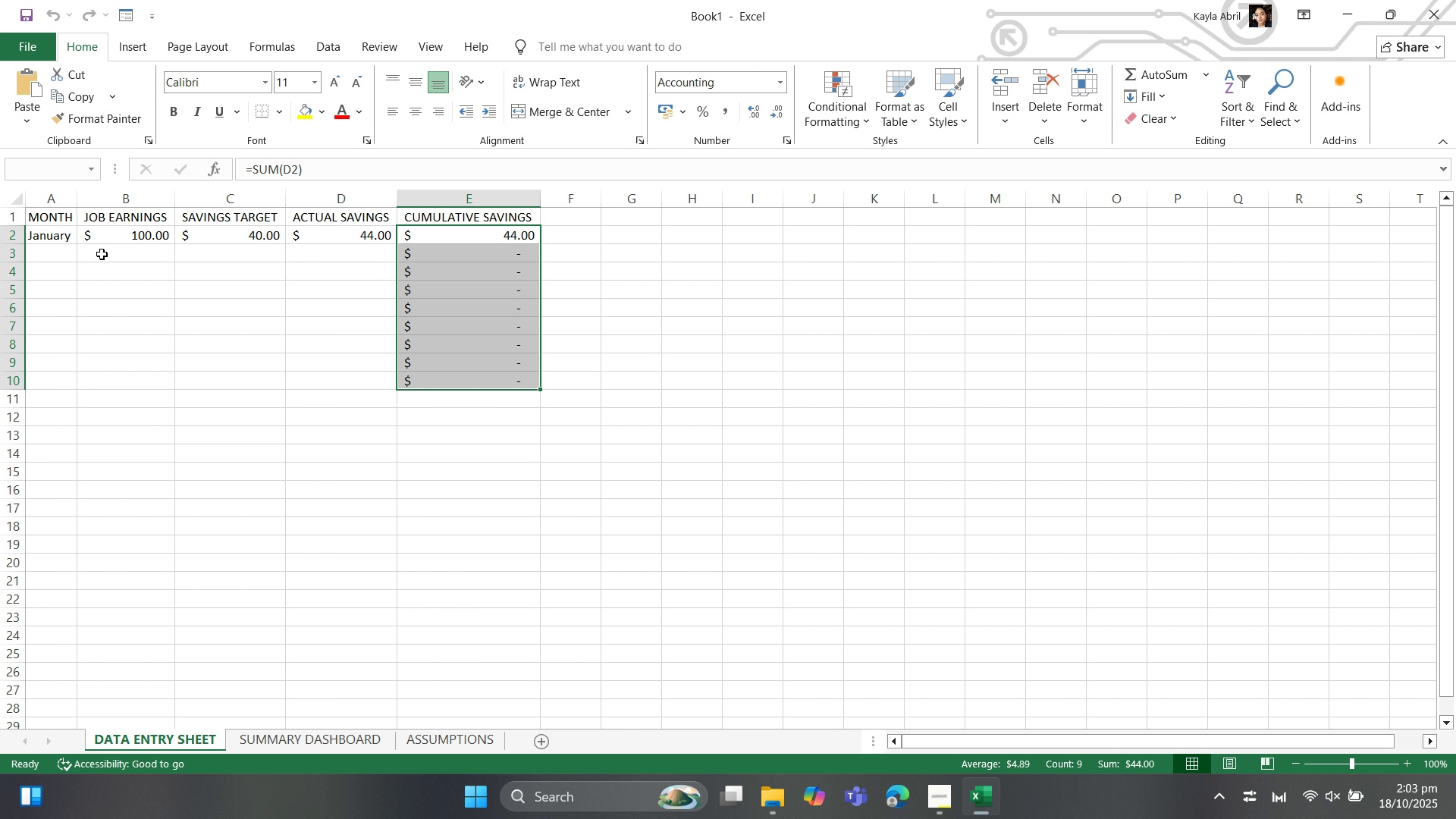 
left_click([59, 256])
 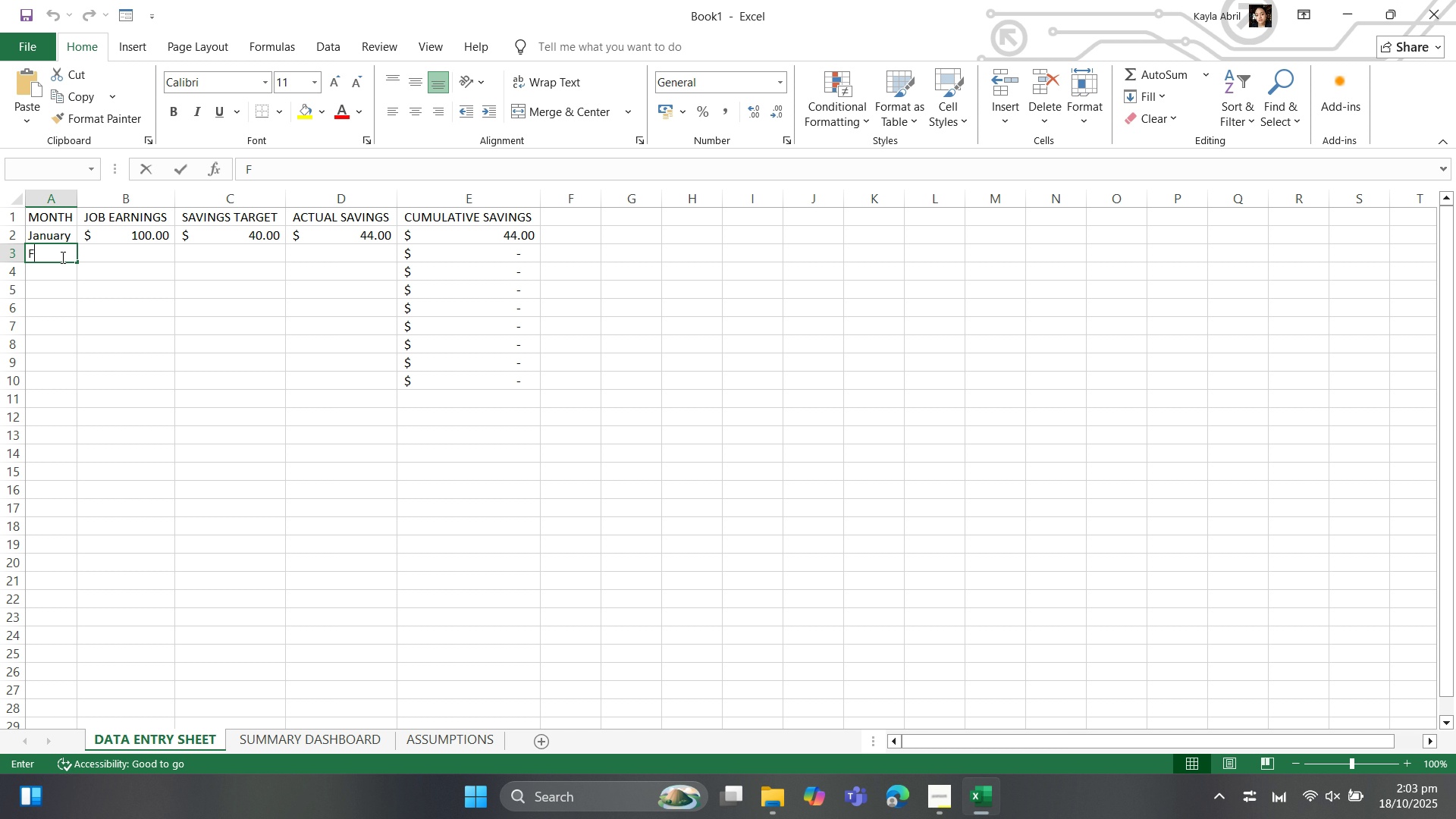 
type(Febur)
key(Backspace)
key(Backspace)
type(ruary)
 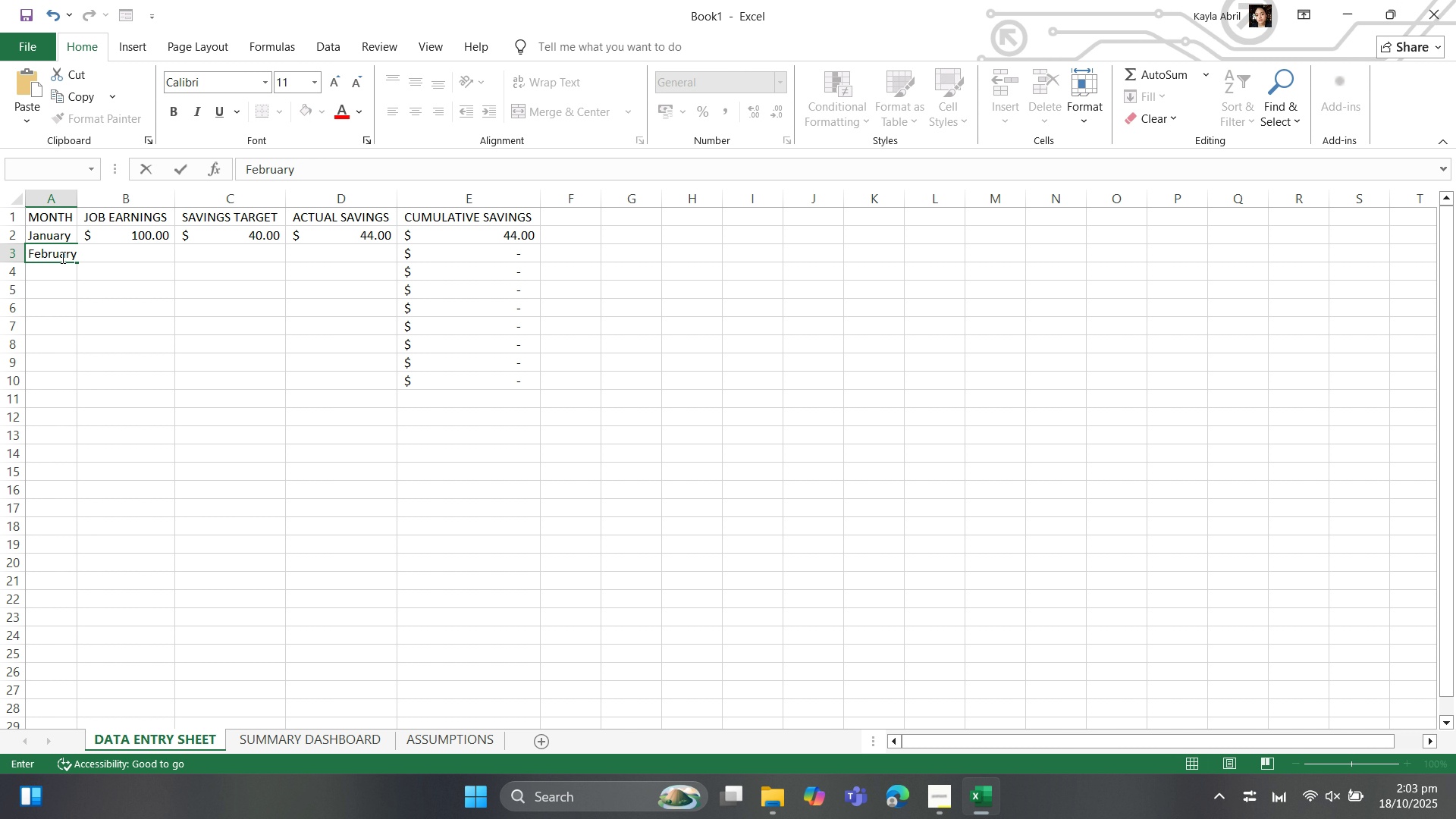 
key(ArrowRight)
 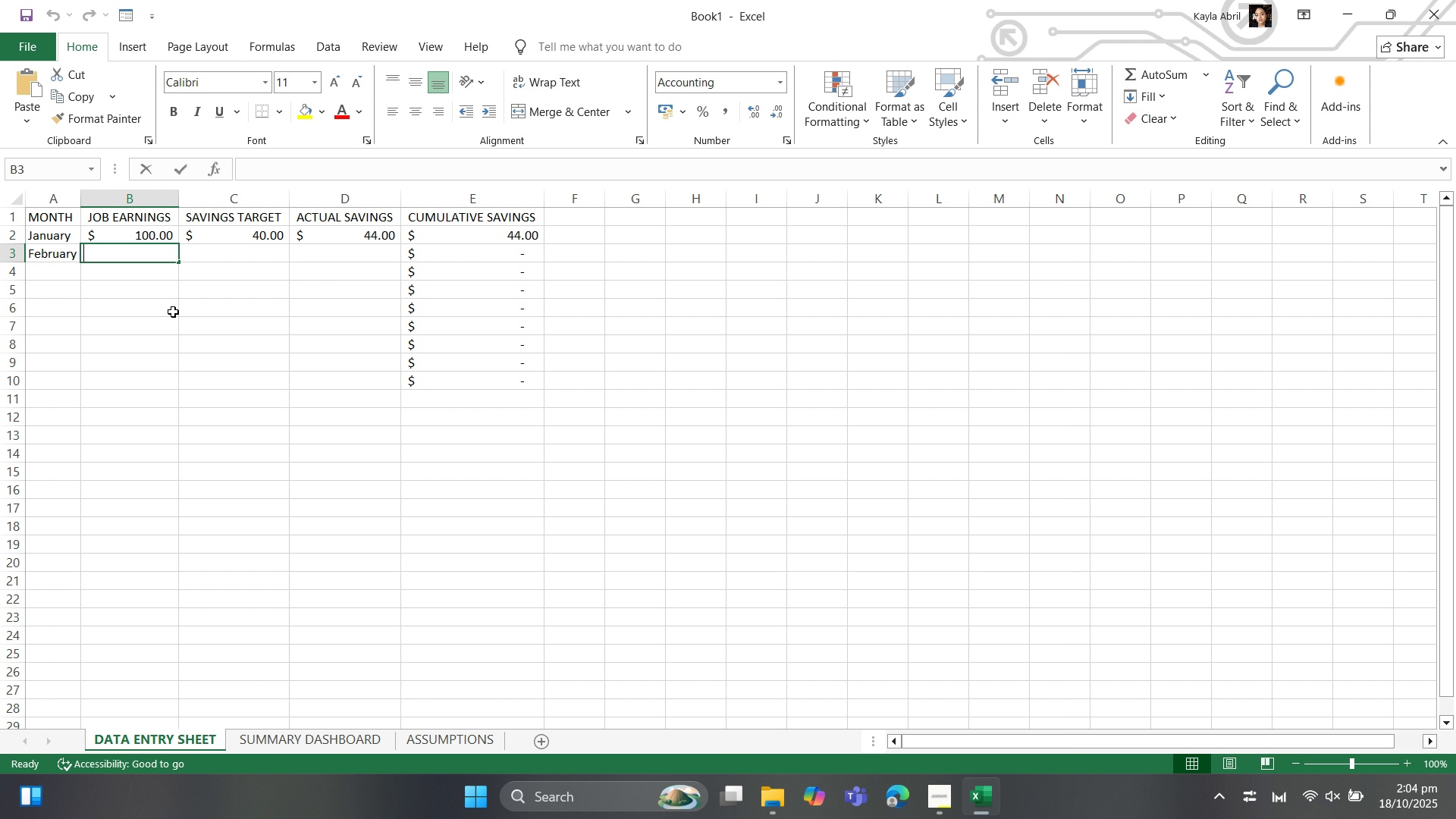 
wait(35.16)
 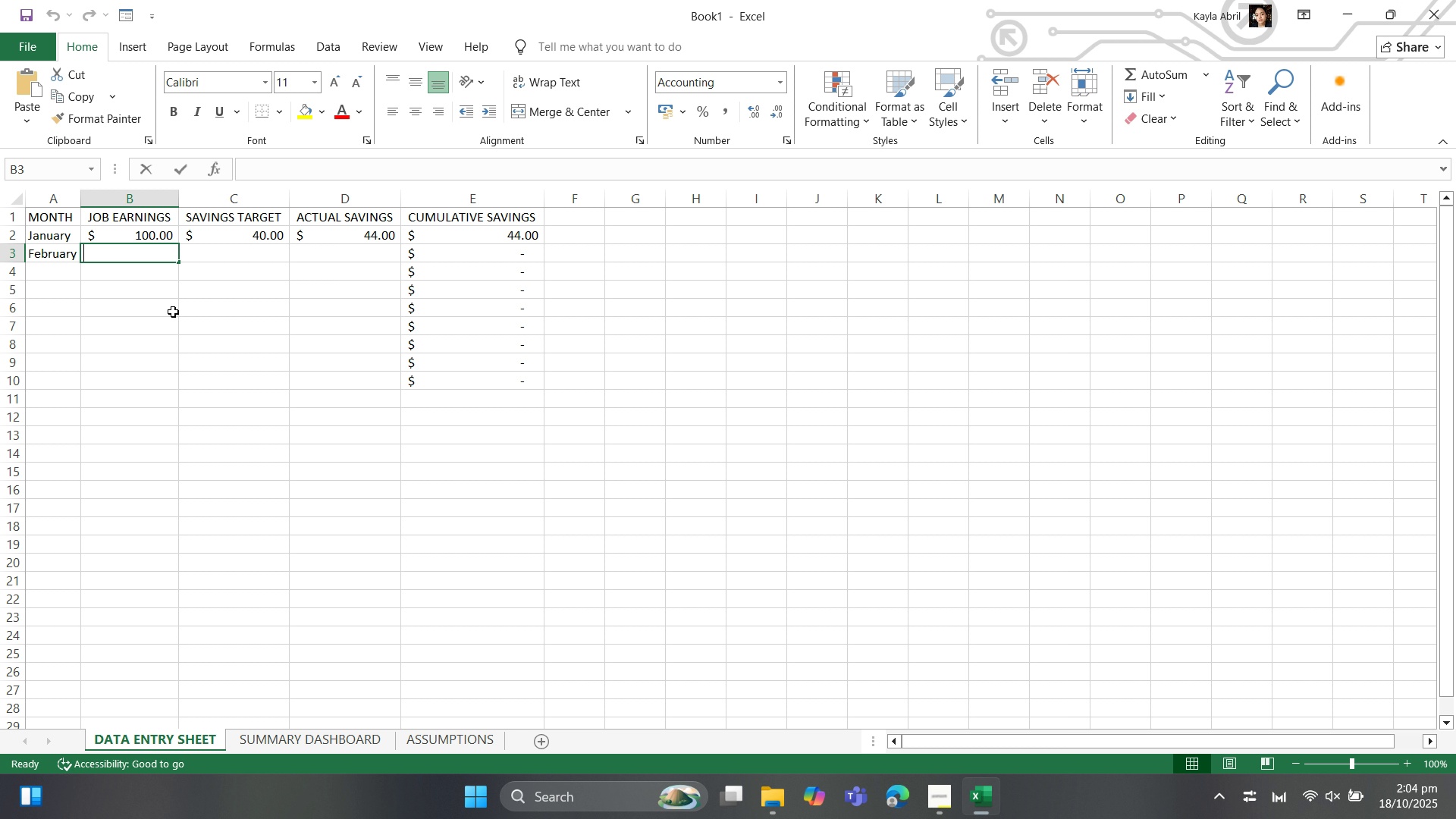 
type(90)
 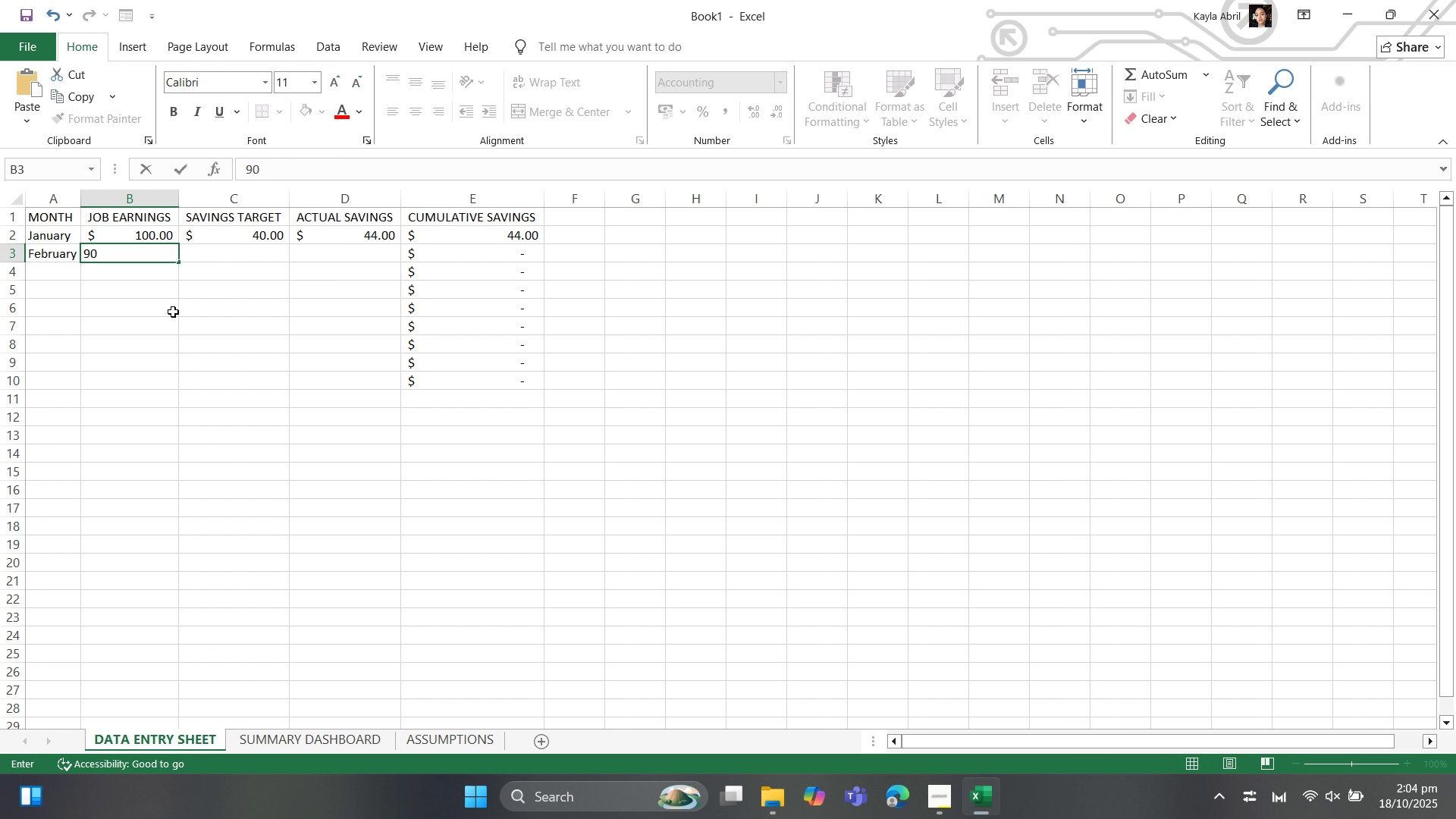 
key(ArrowRight)
 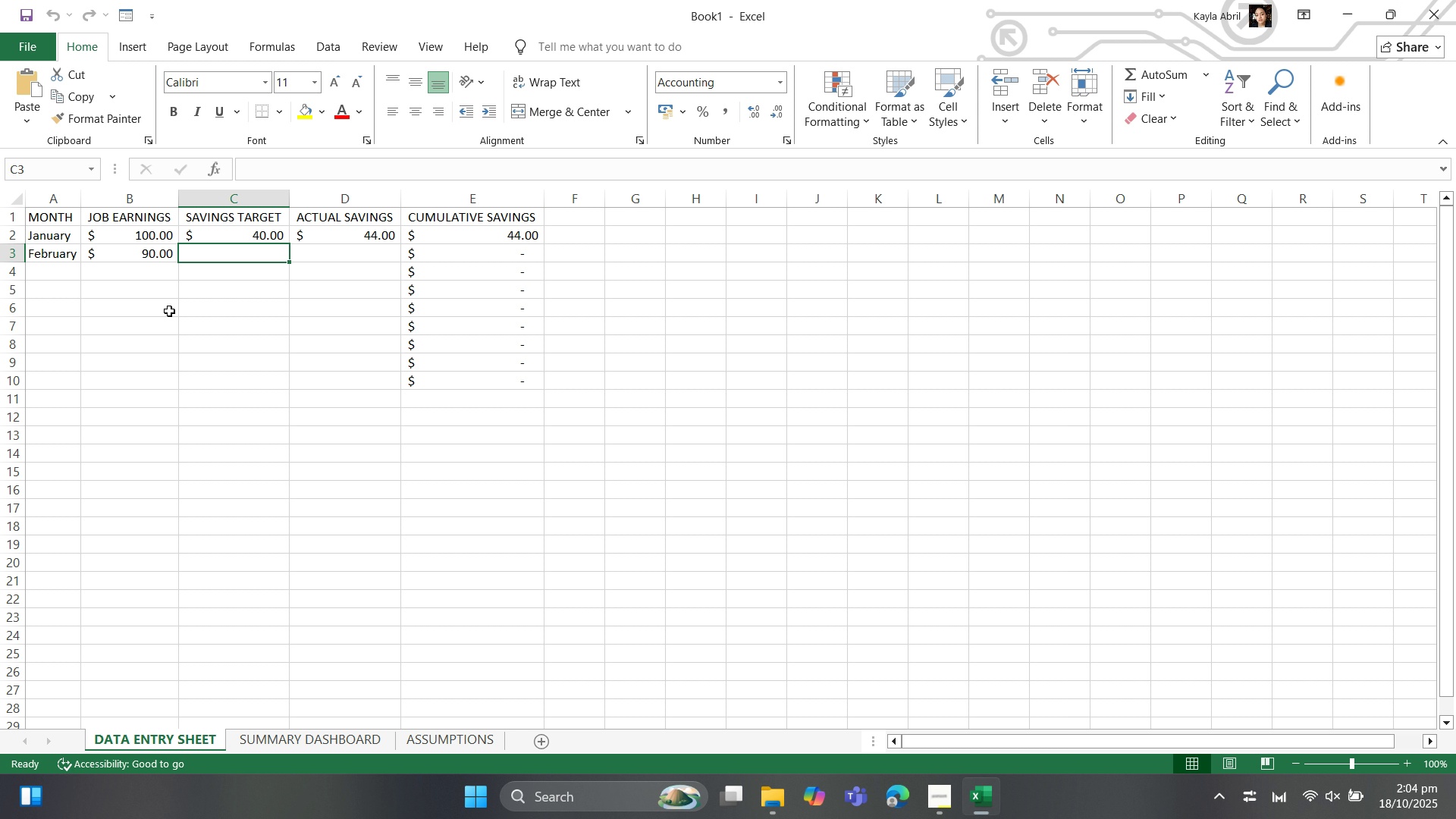 
wait(33.54)
 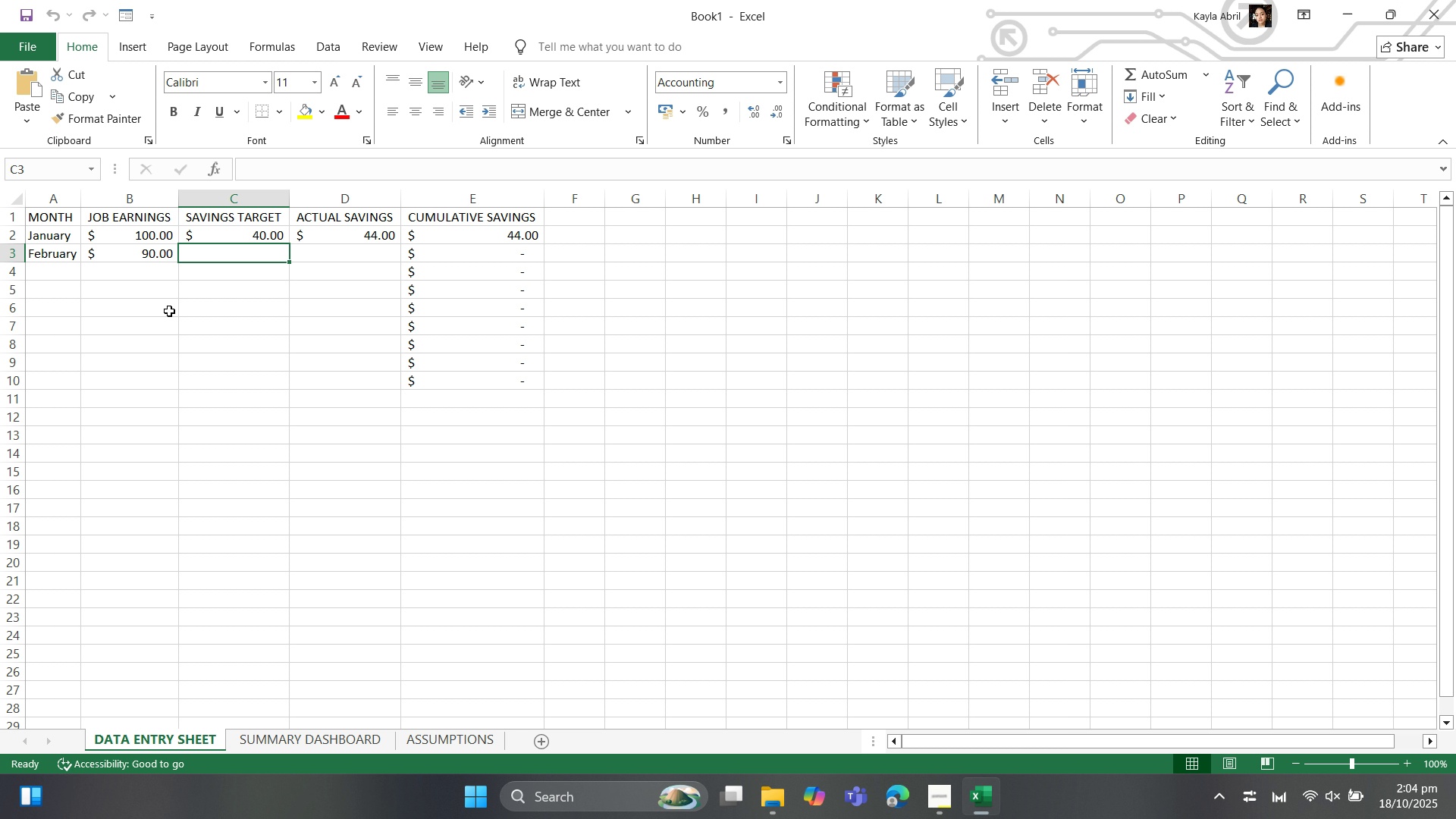 
left_click([236, 237])
 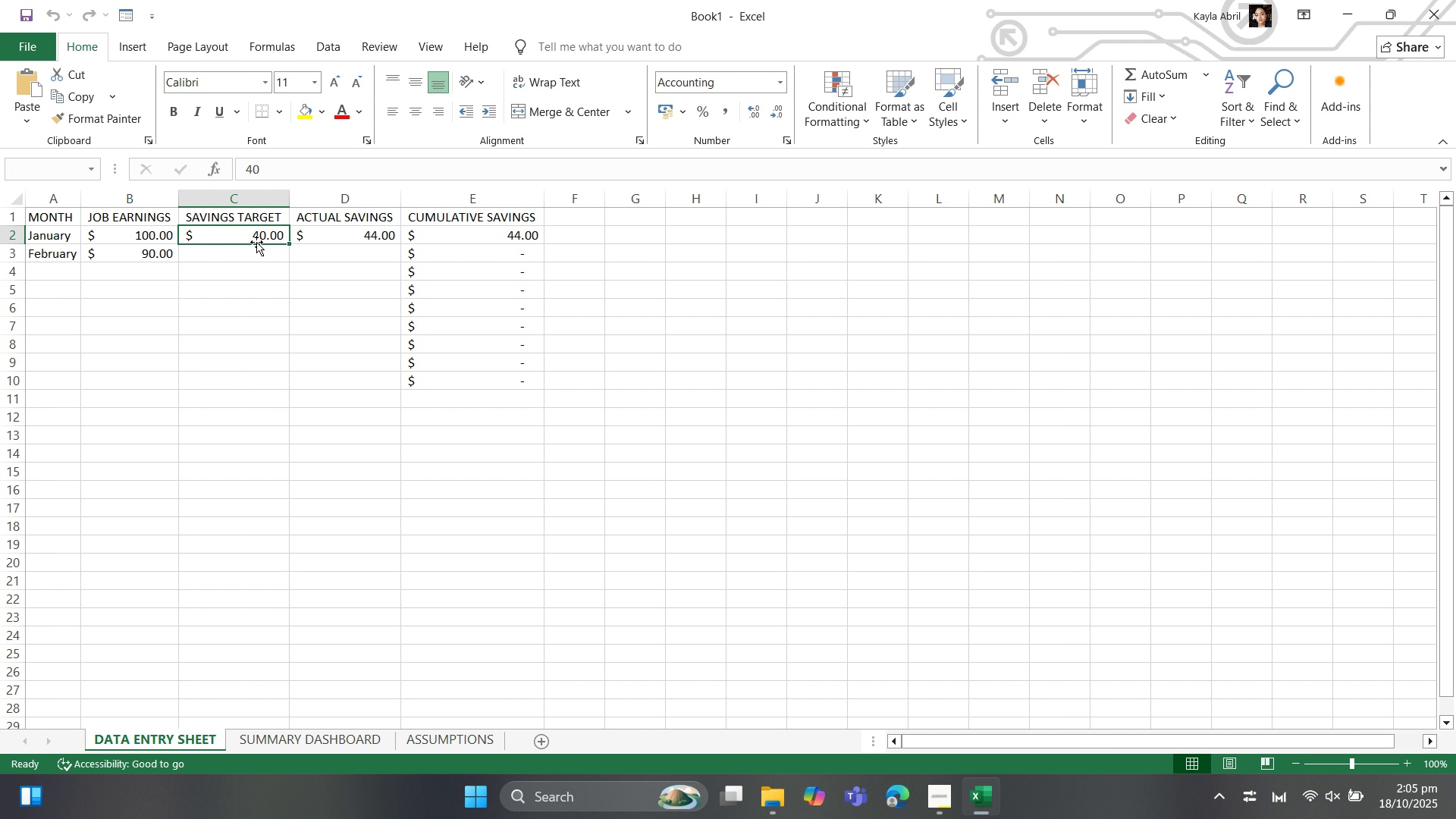 
wait(5.42)
 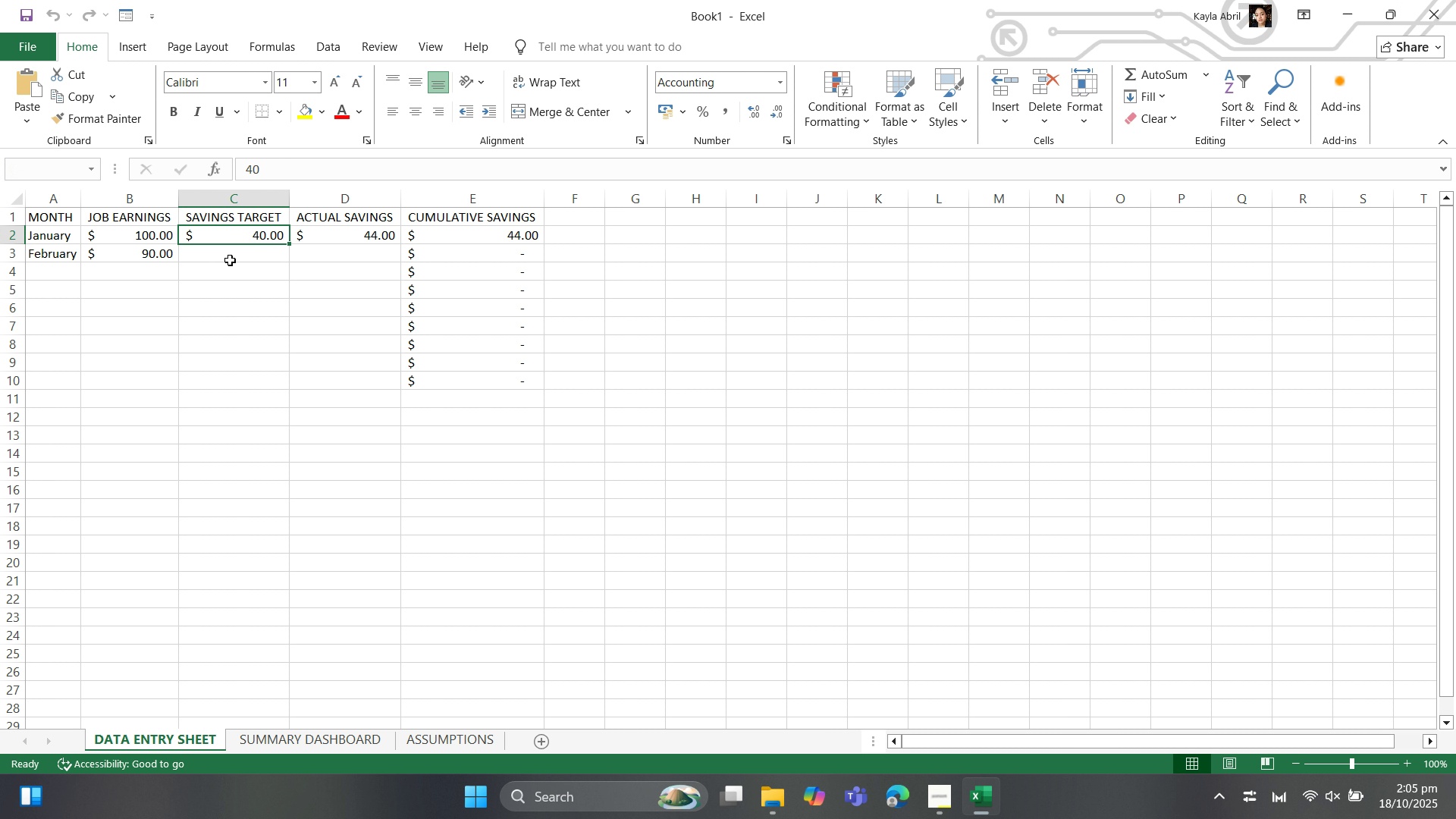 
left_click([243, 254])
 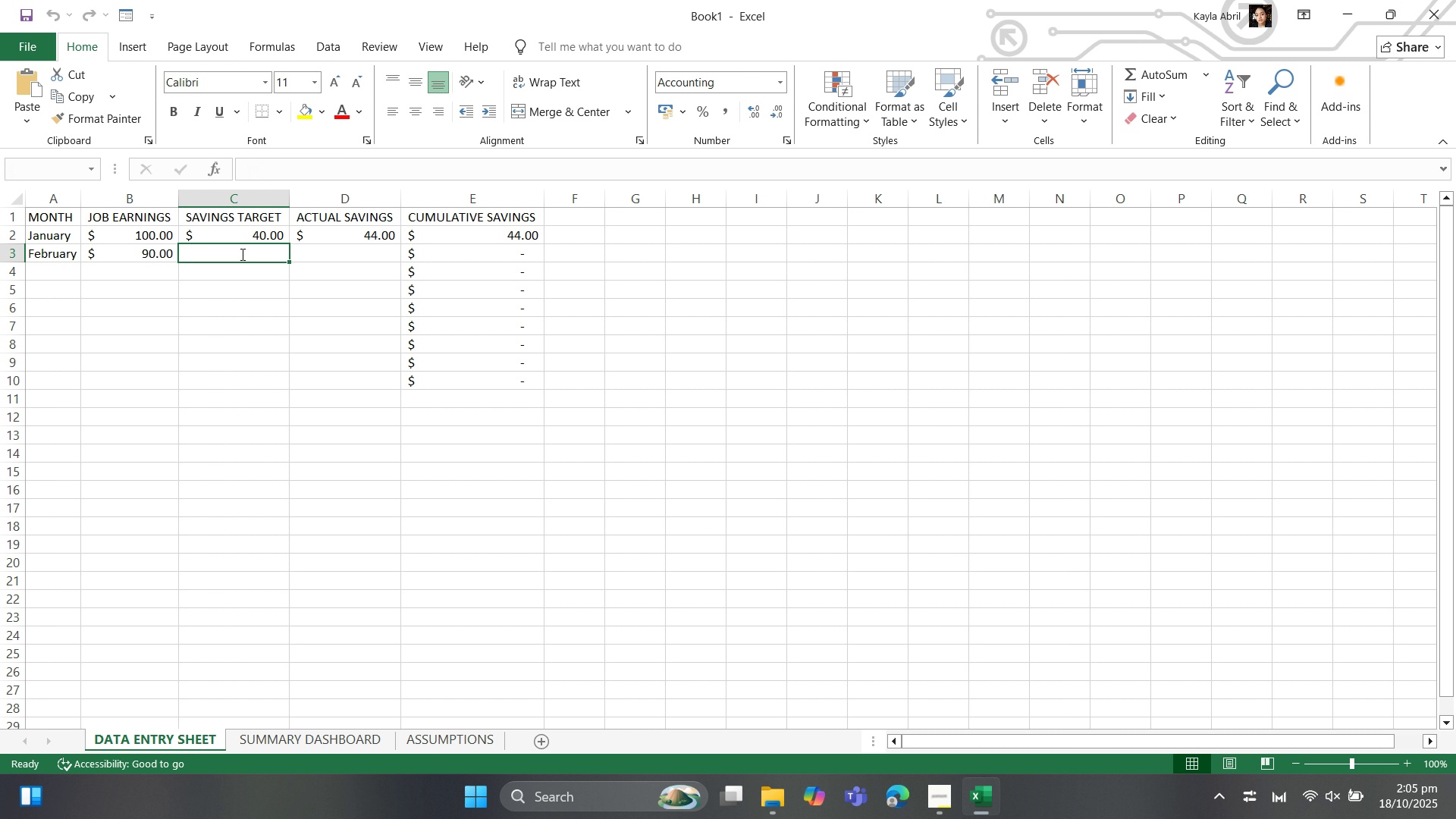 
type(40)
 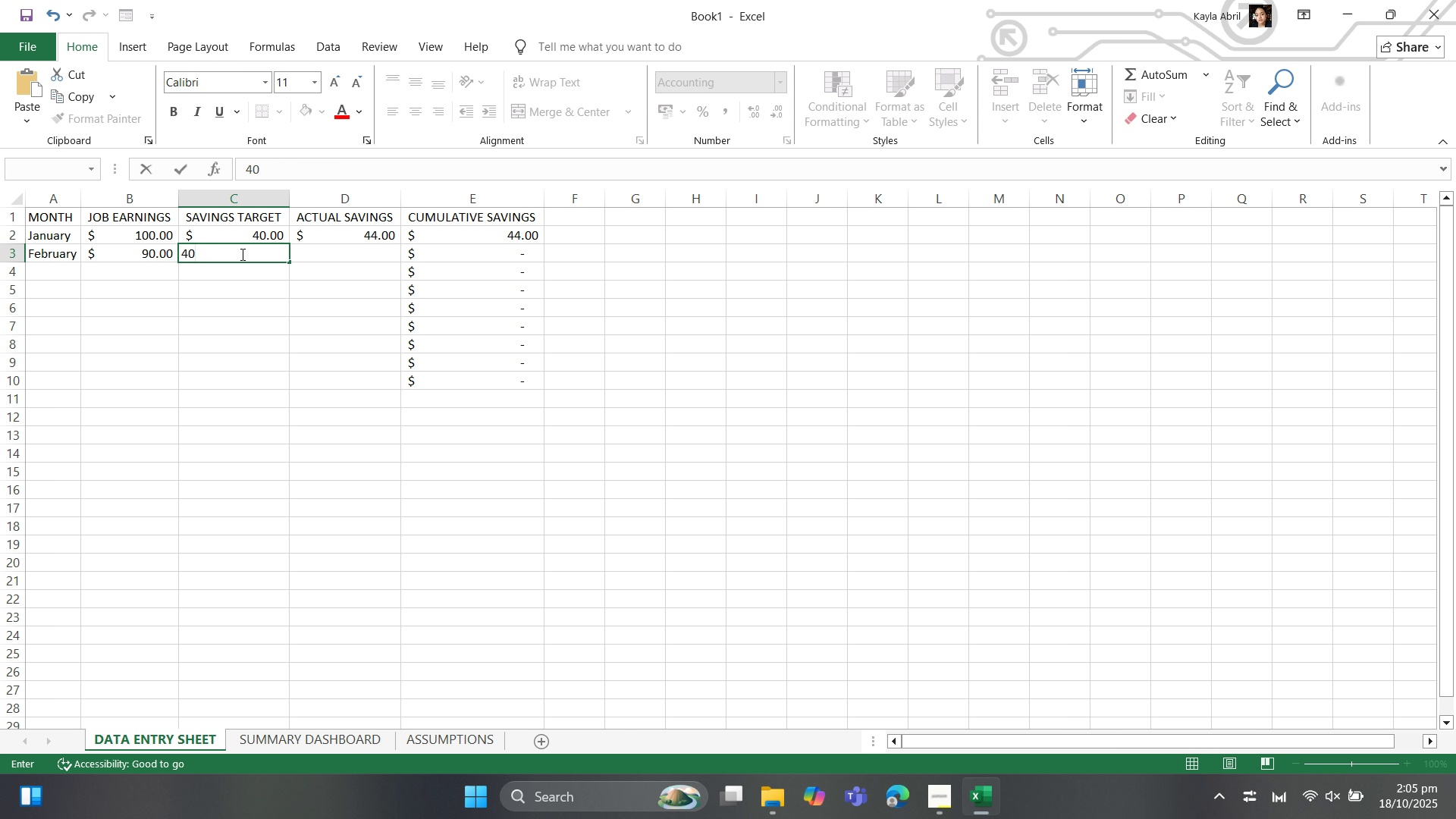 
key(ArrowRight)
 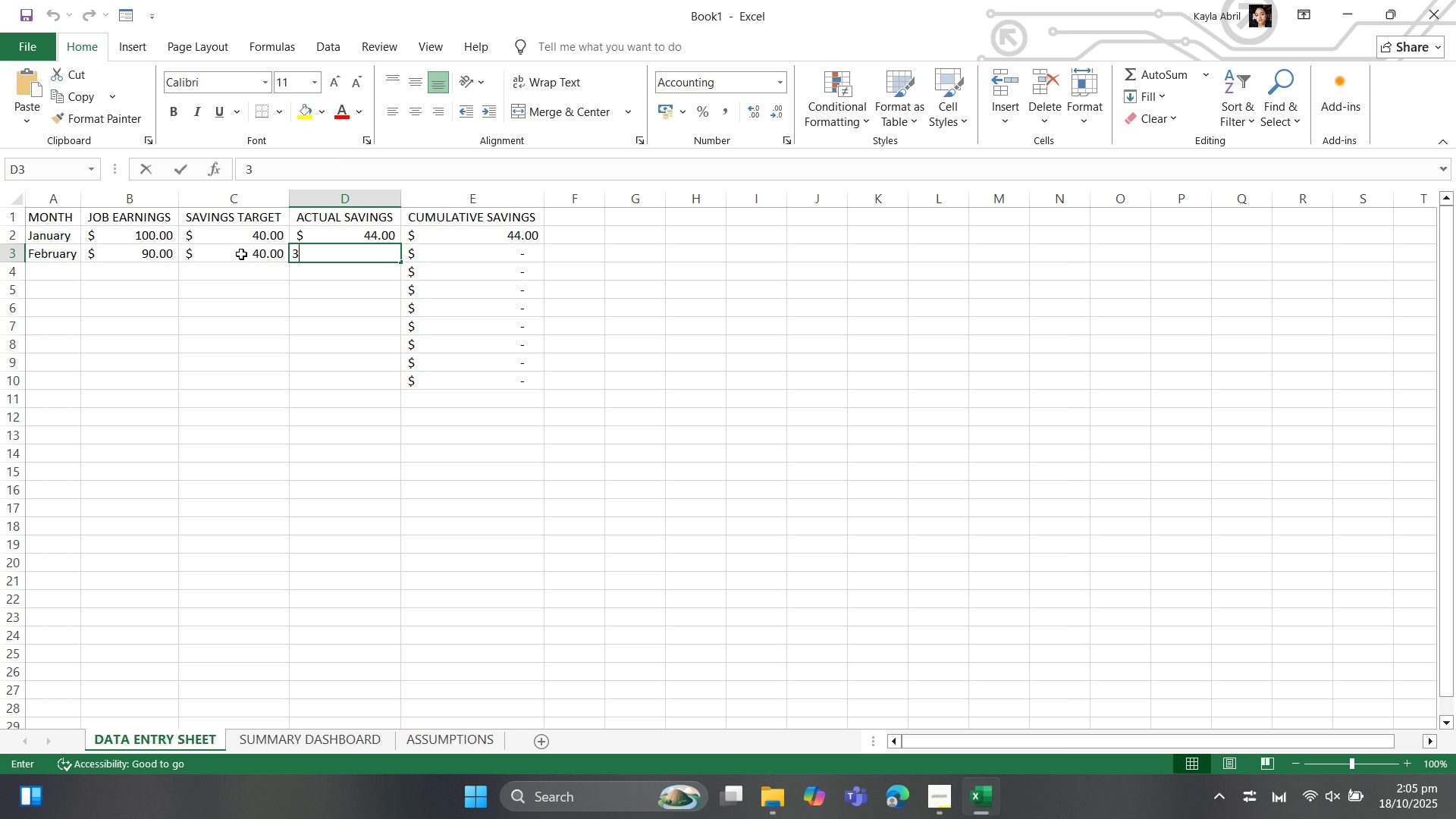 
wait(25.69)
 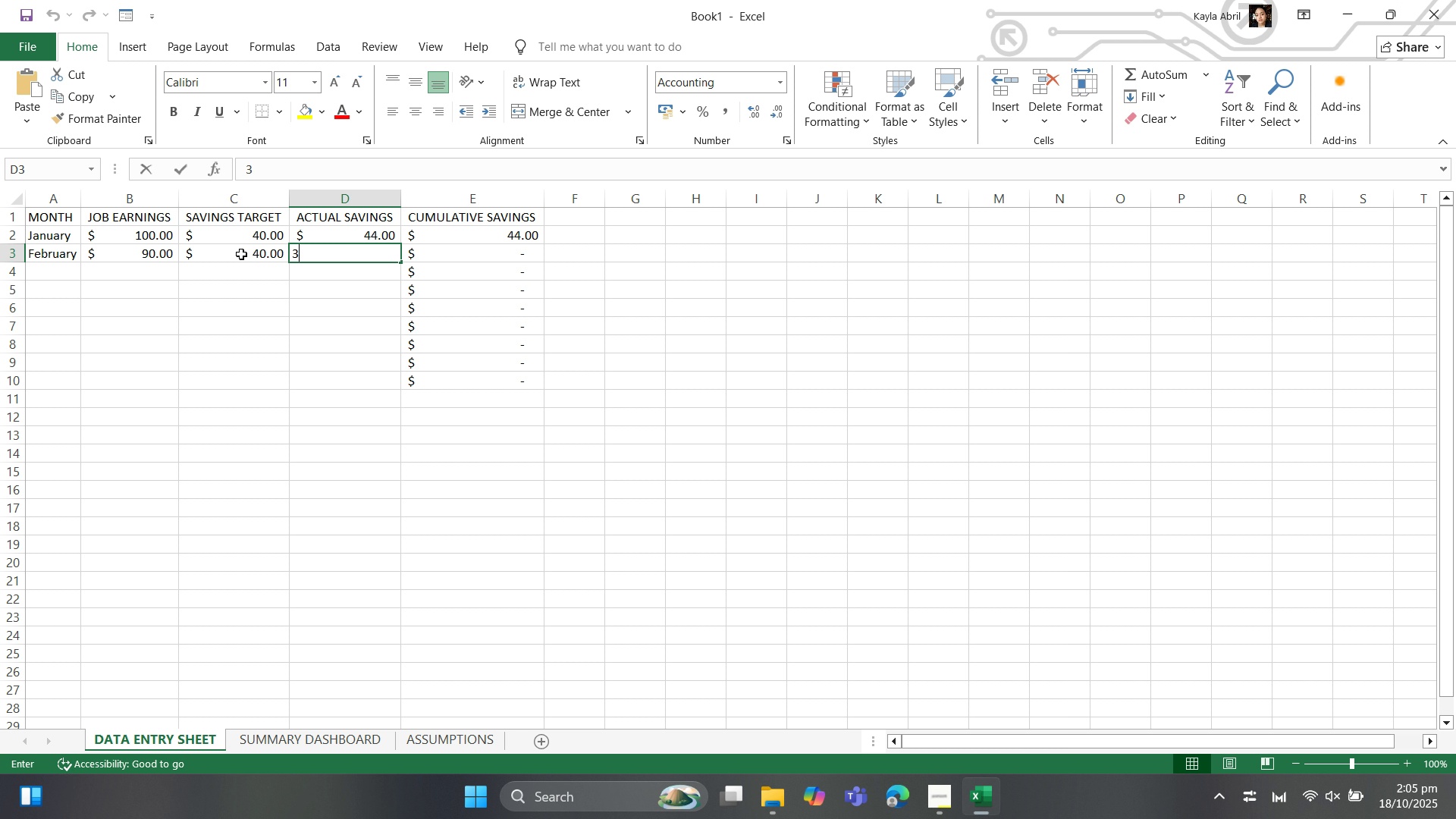 
type(36)
 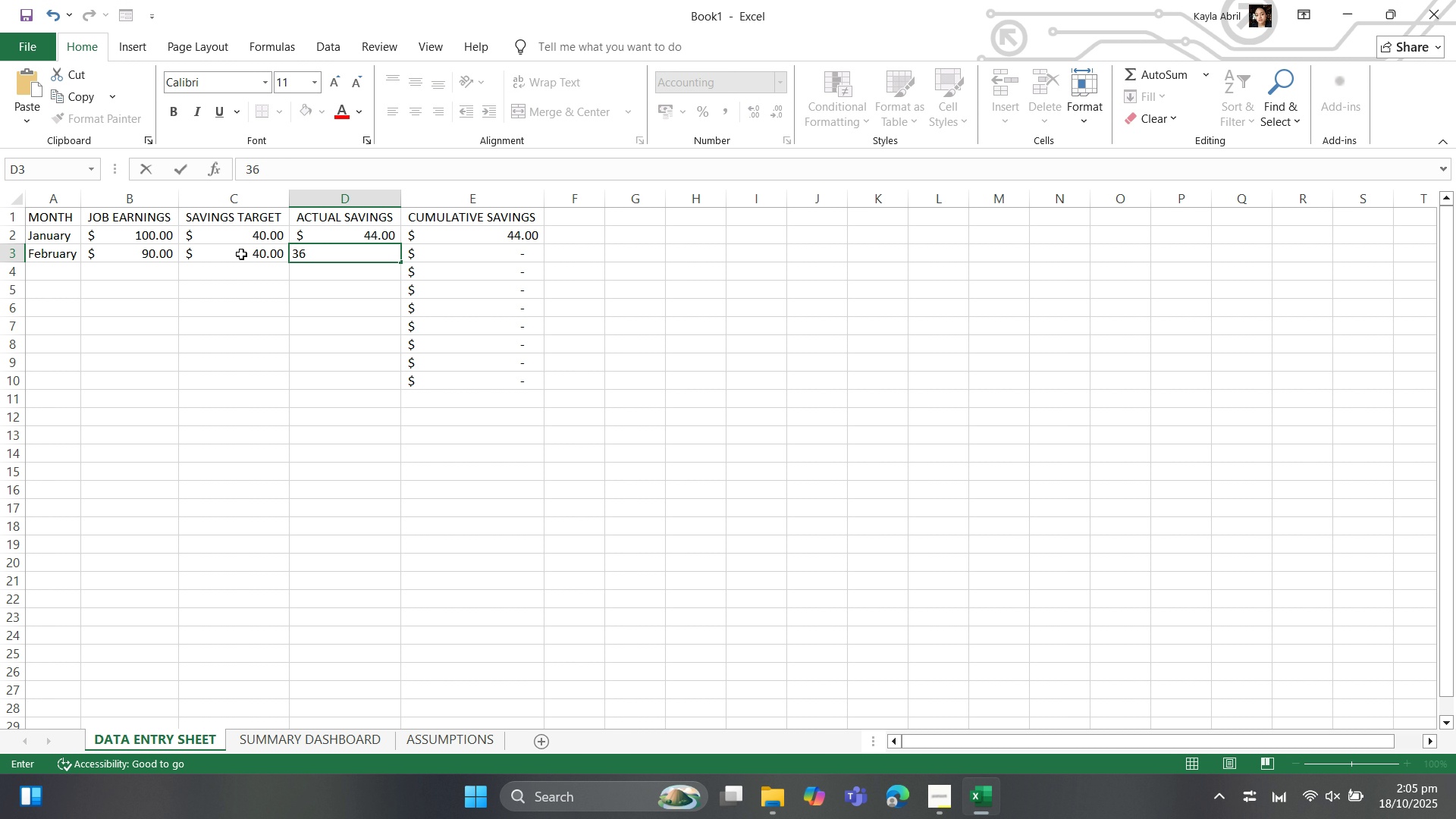 
key(ArrowDown)
 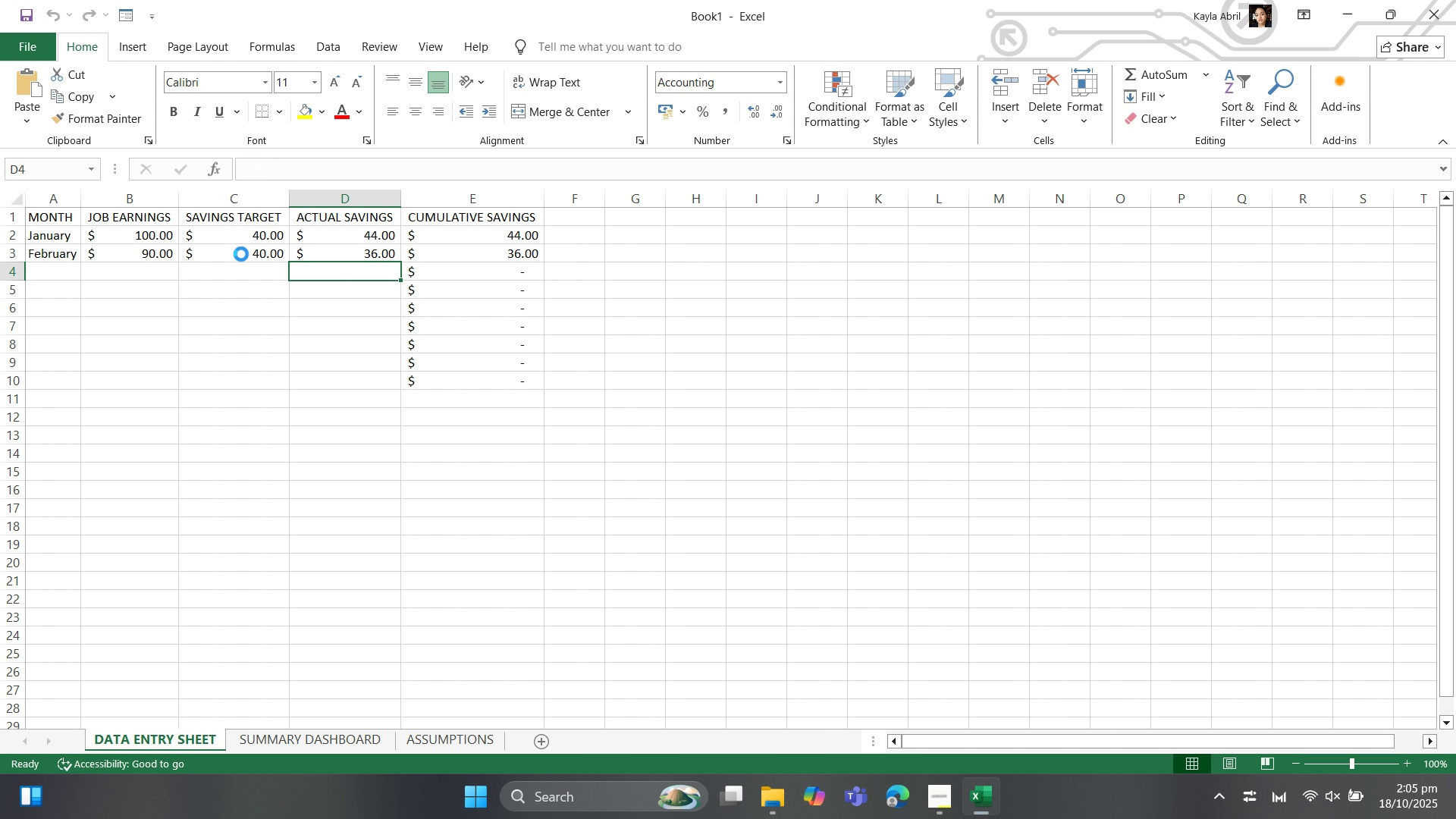 
key(ArrowUp)
 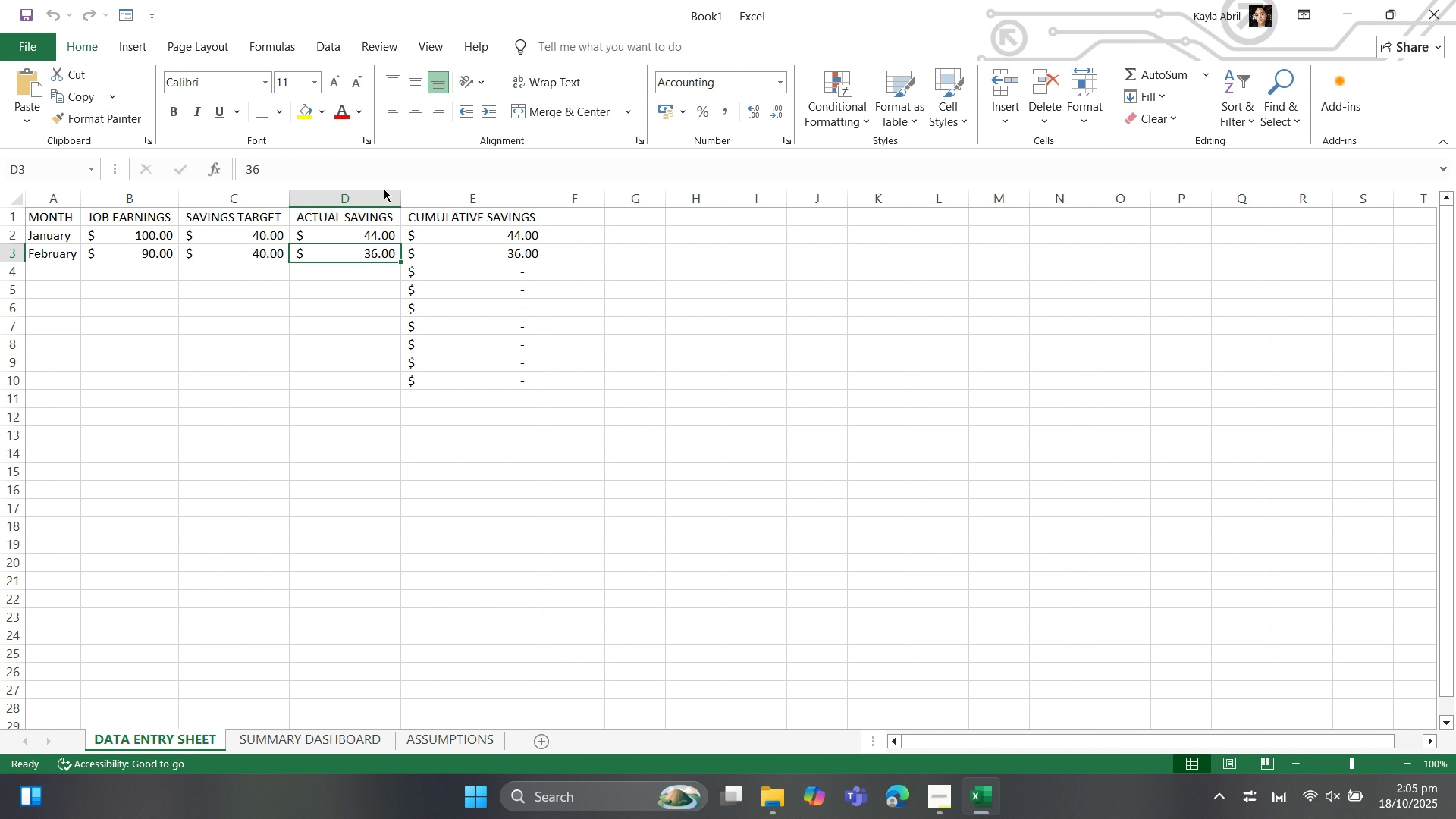 
left_click([504, 231])
 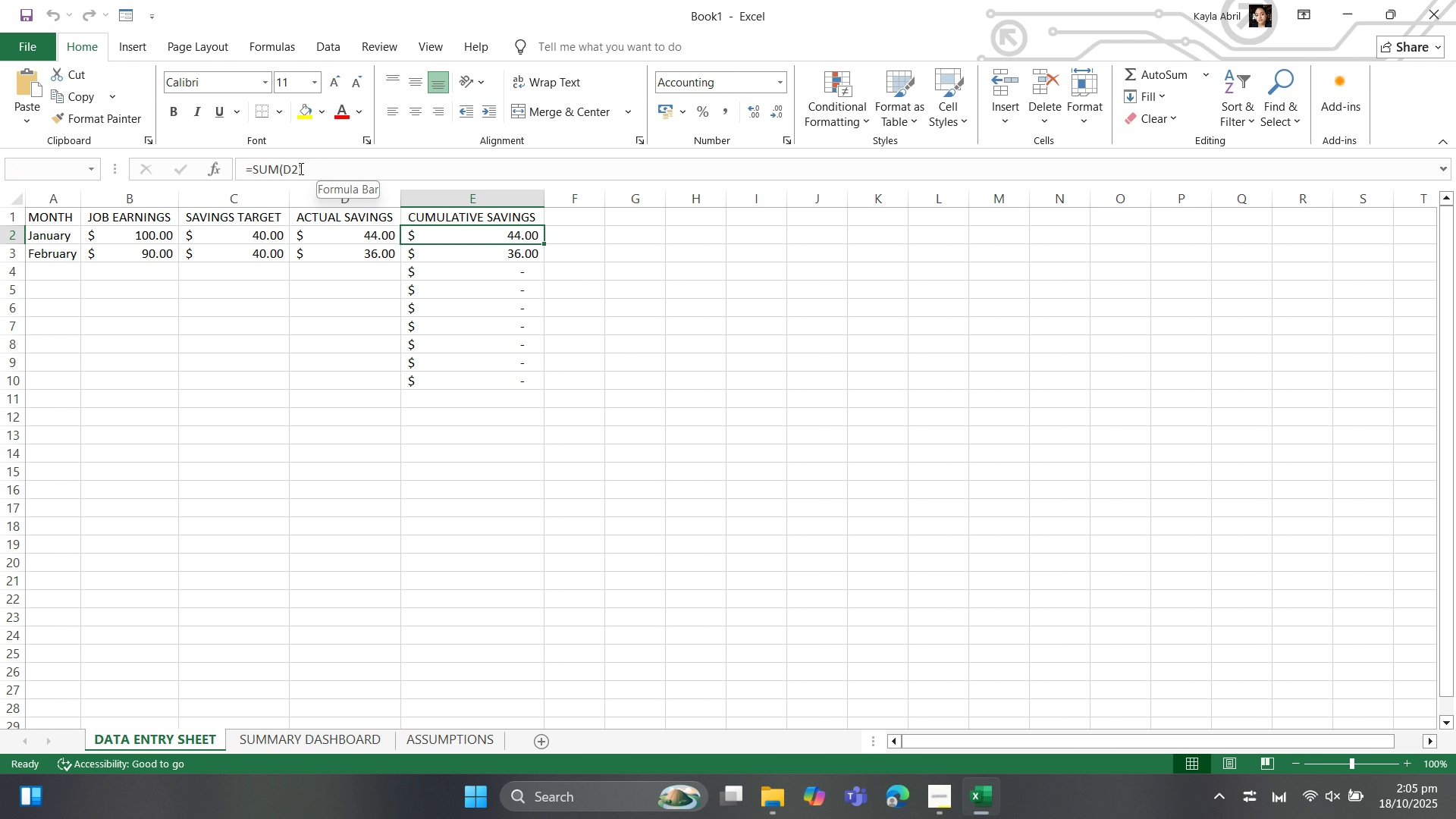 
left_click([297, 168])
 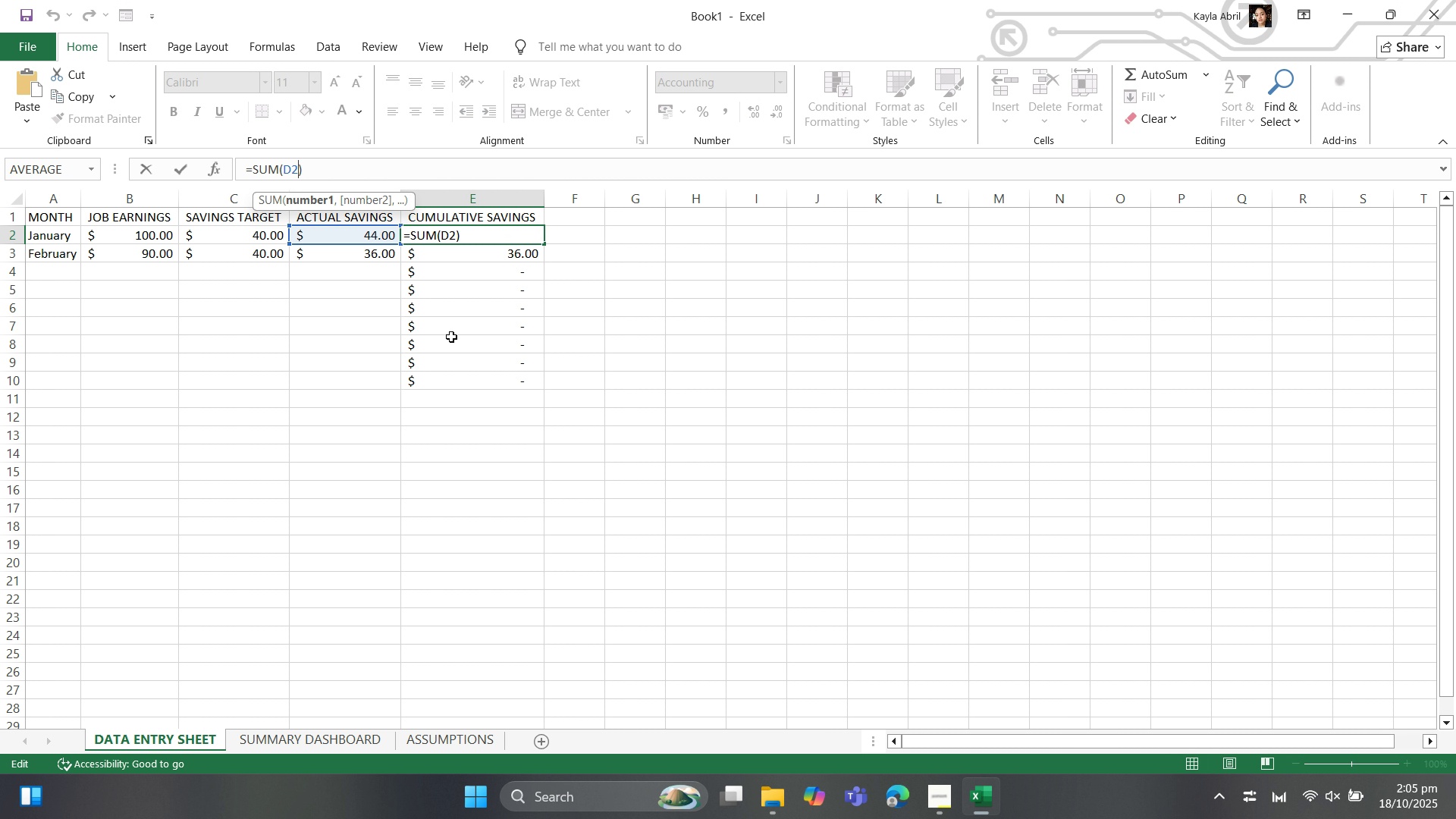 
key(Shift+ShiftLeft)
 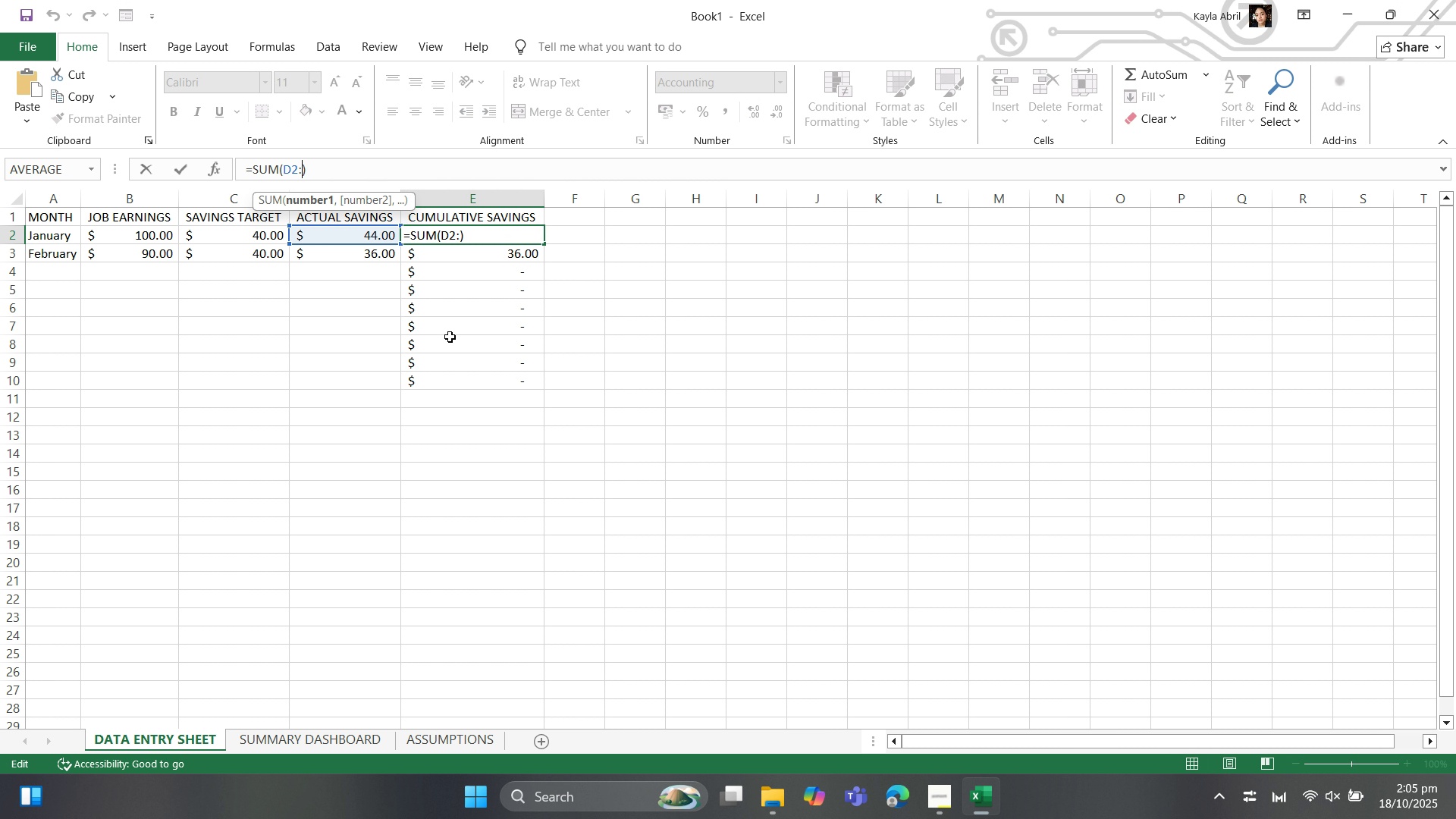 
key(Shift+Semicolon)
 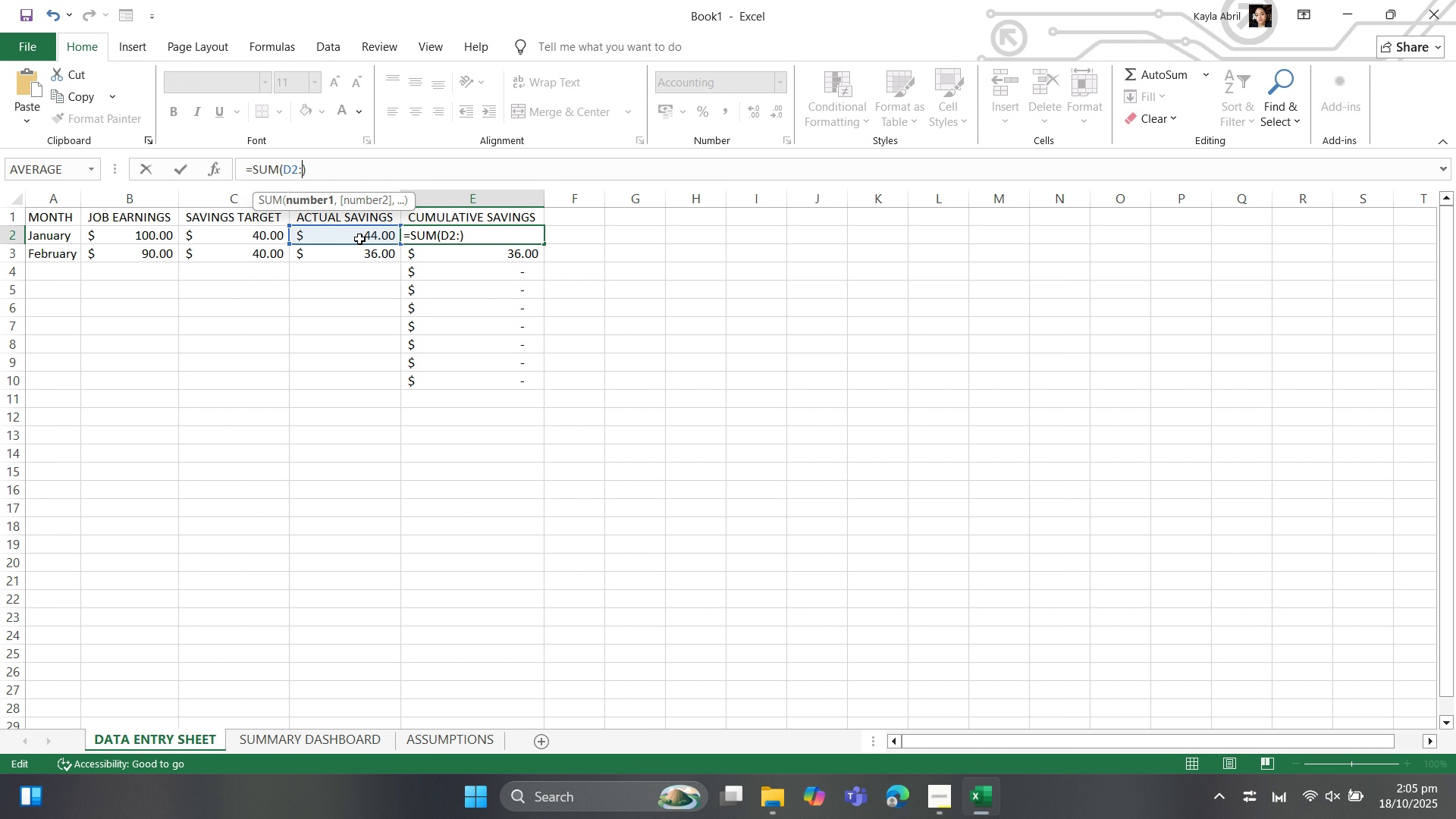 
left_click([357, 239])
 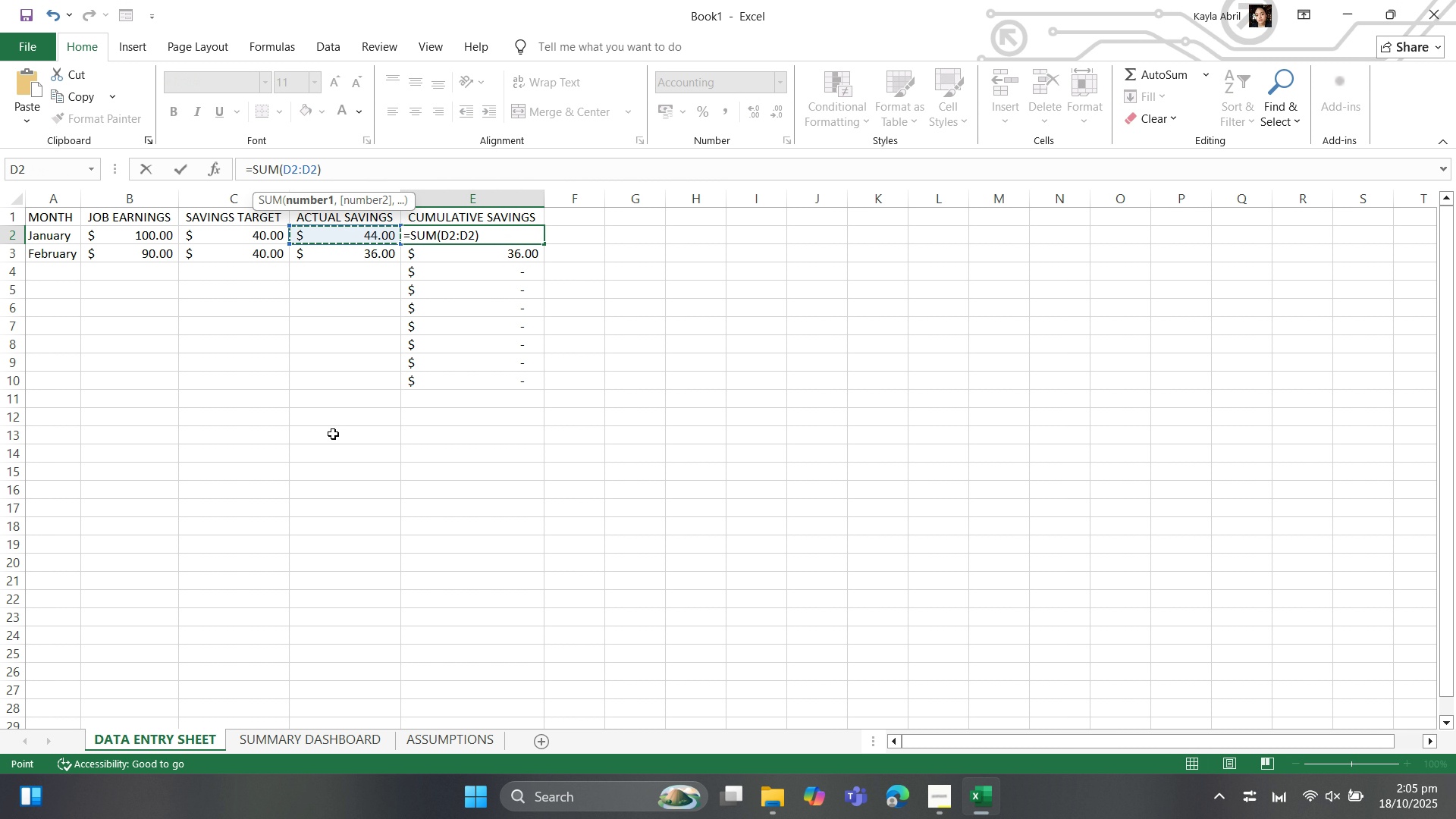 
key(Enter)
 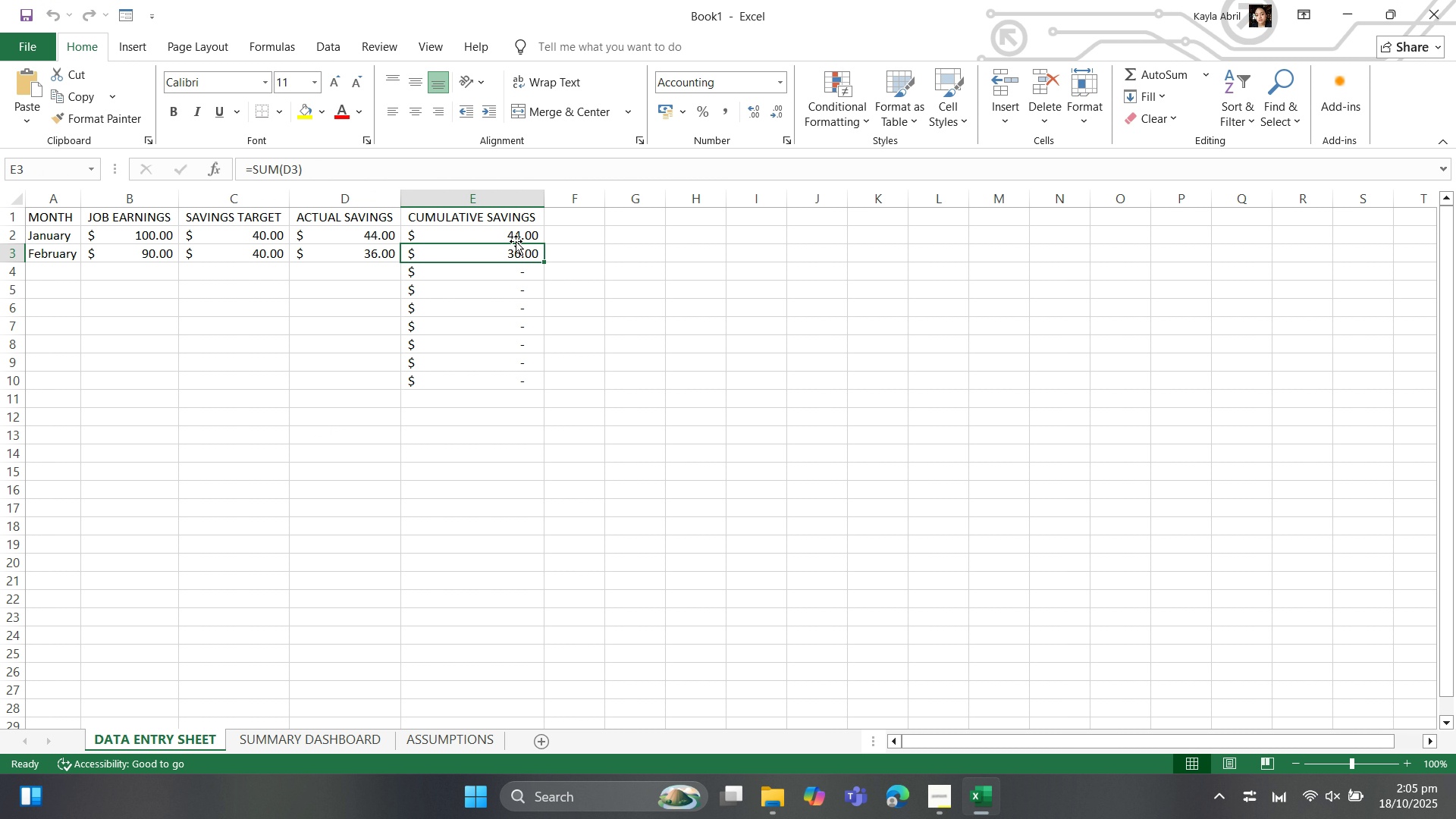 
left_click([516, 240])
 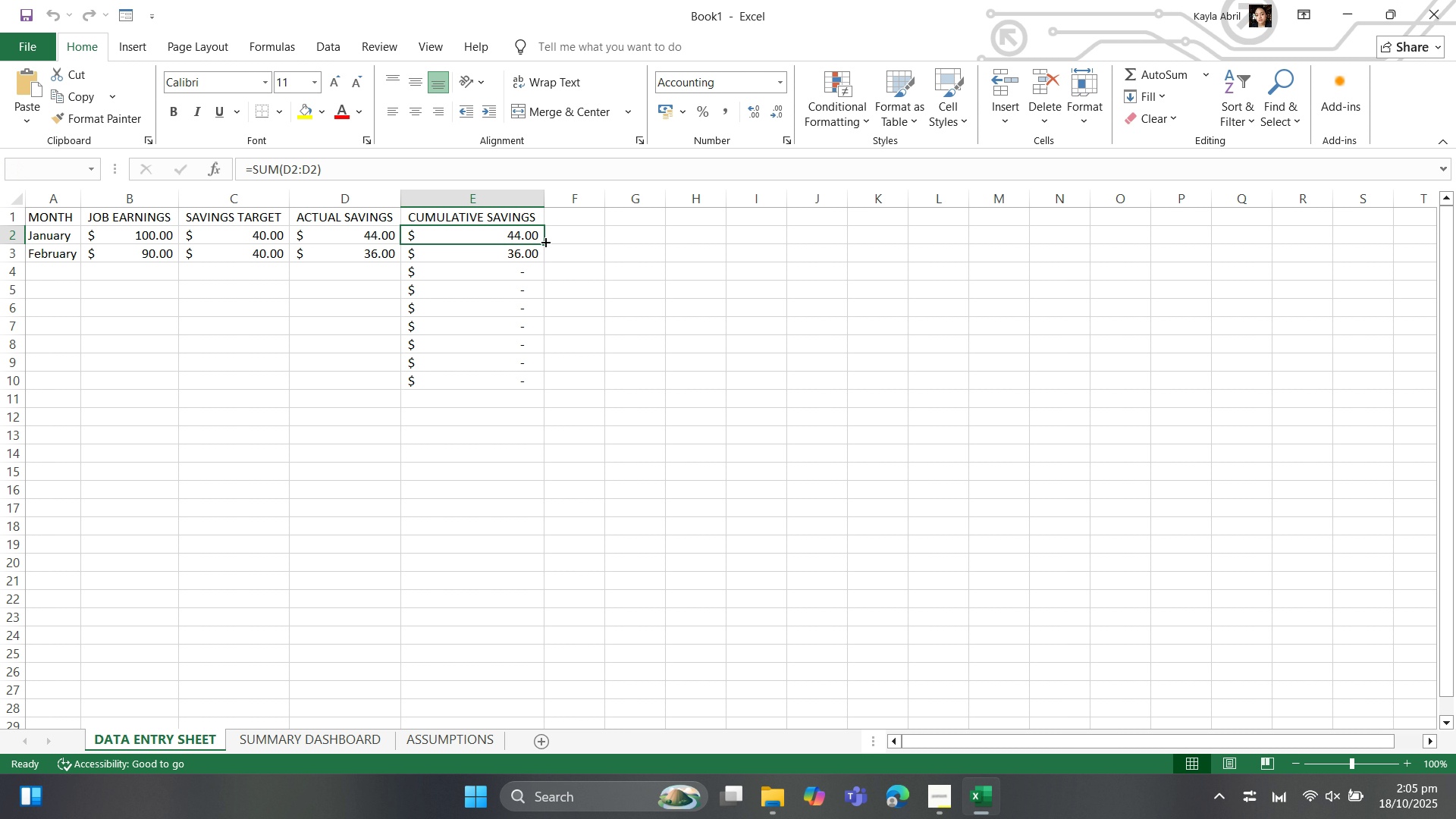 
left_click_drag(start_coordinate=[544, 241], to_coordinate=[544, 384])
 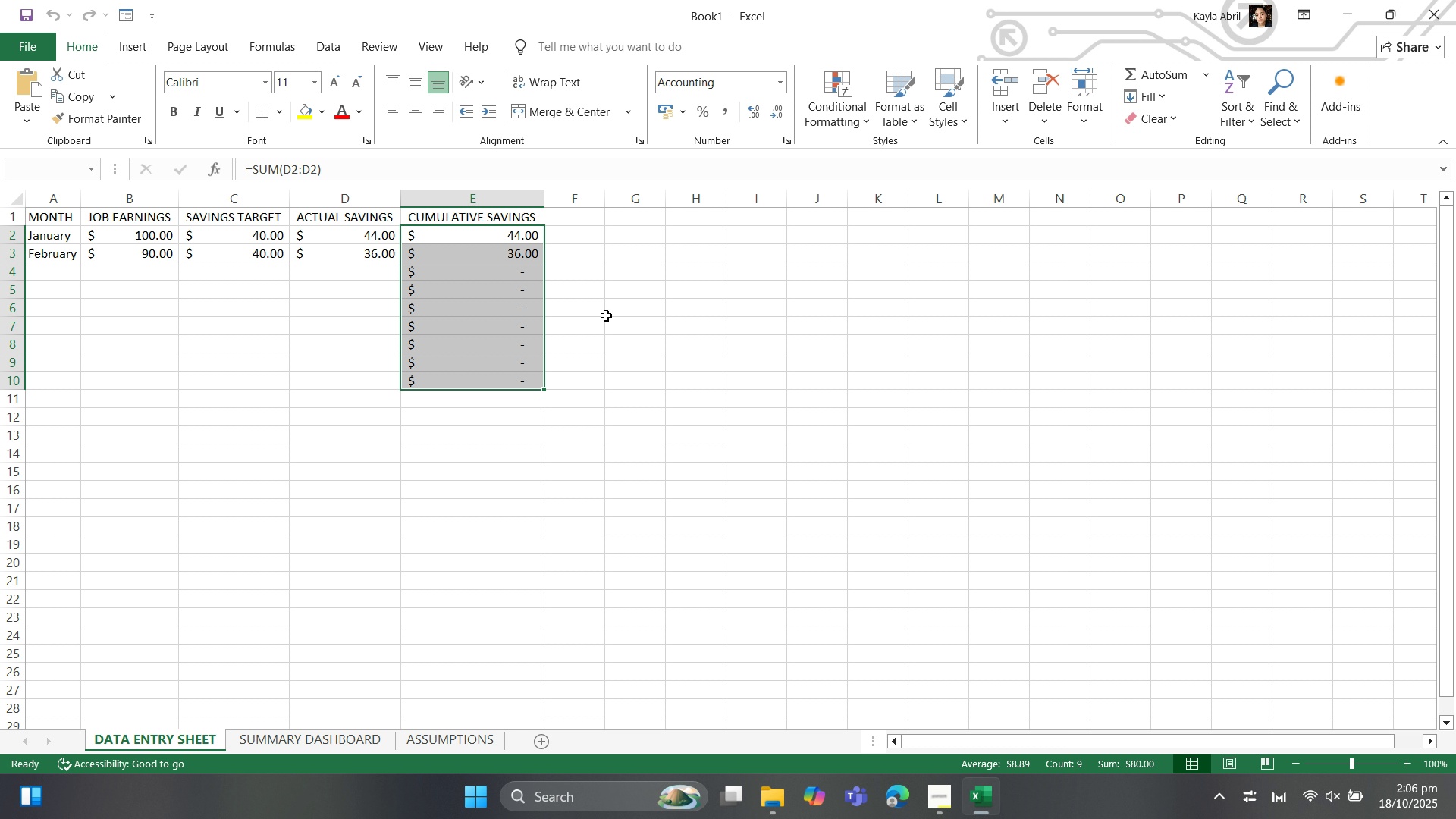 
wait(29.43)
 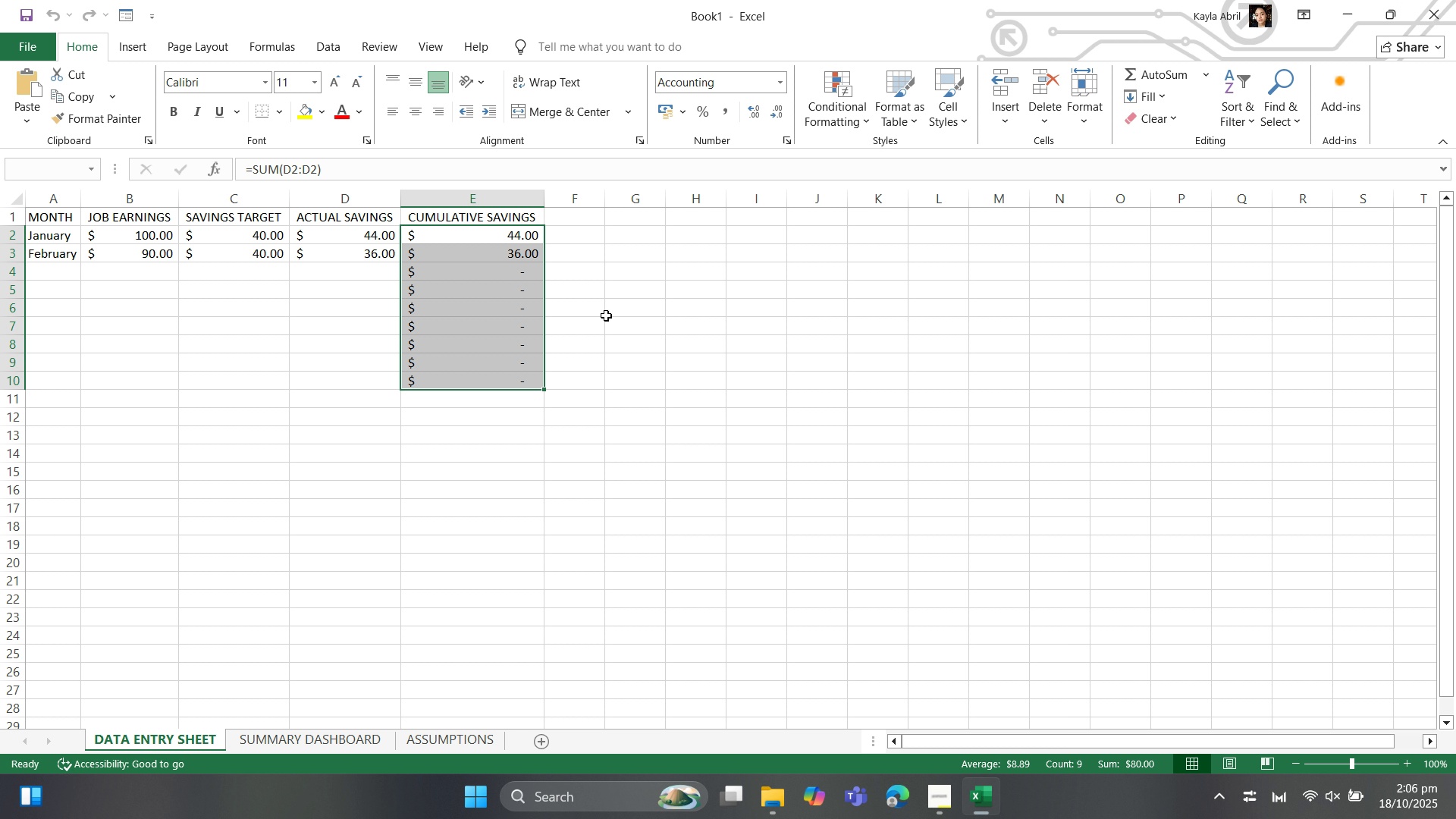 
left_click([457, 240])
 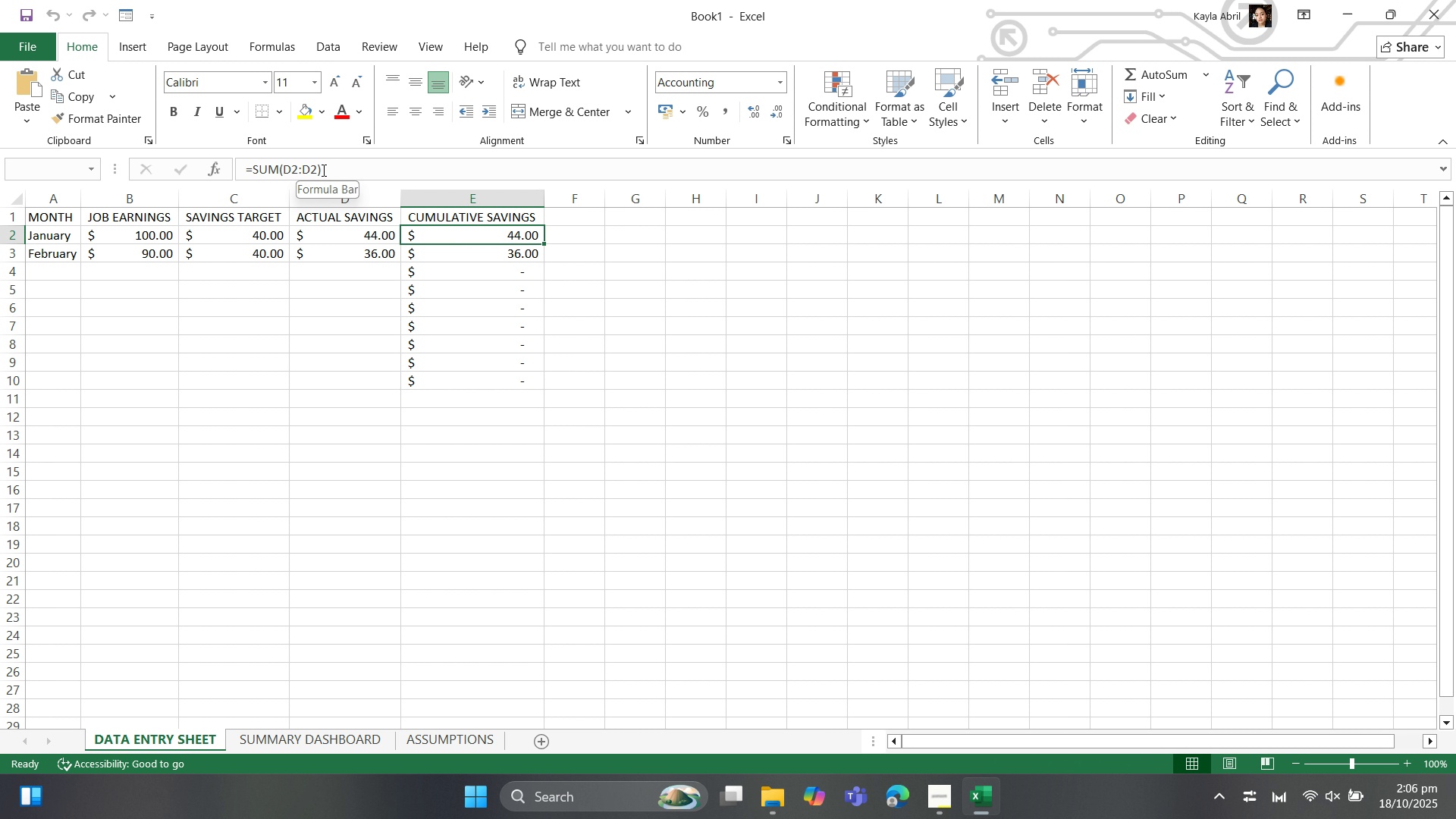 
left_click([316, 170])
 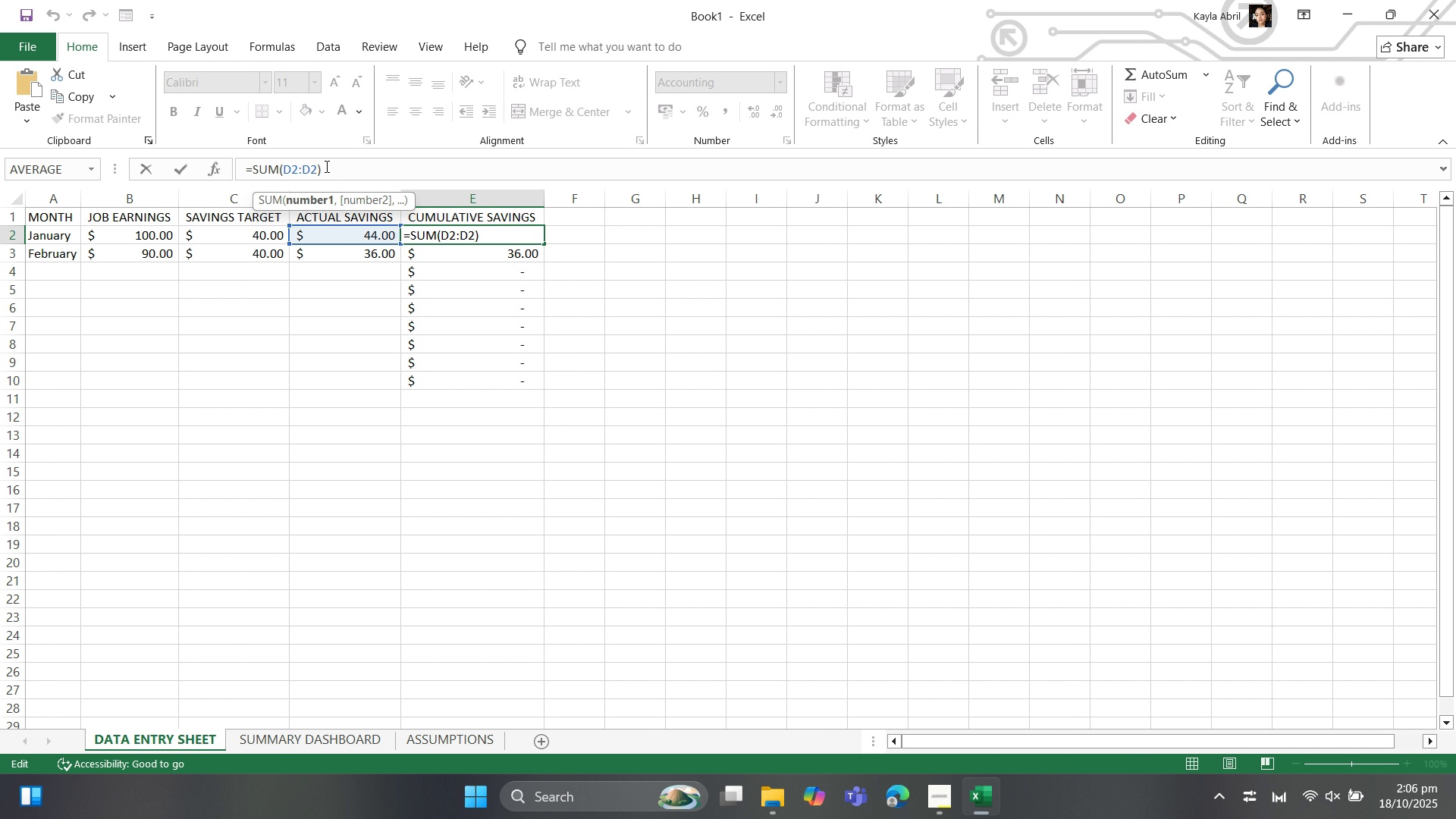 
left_click([325, 166])
 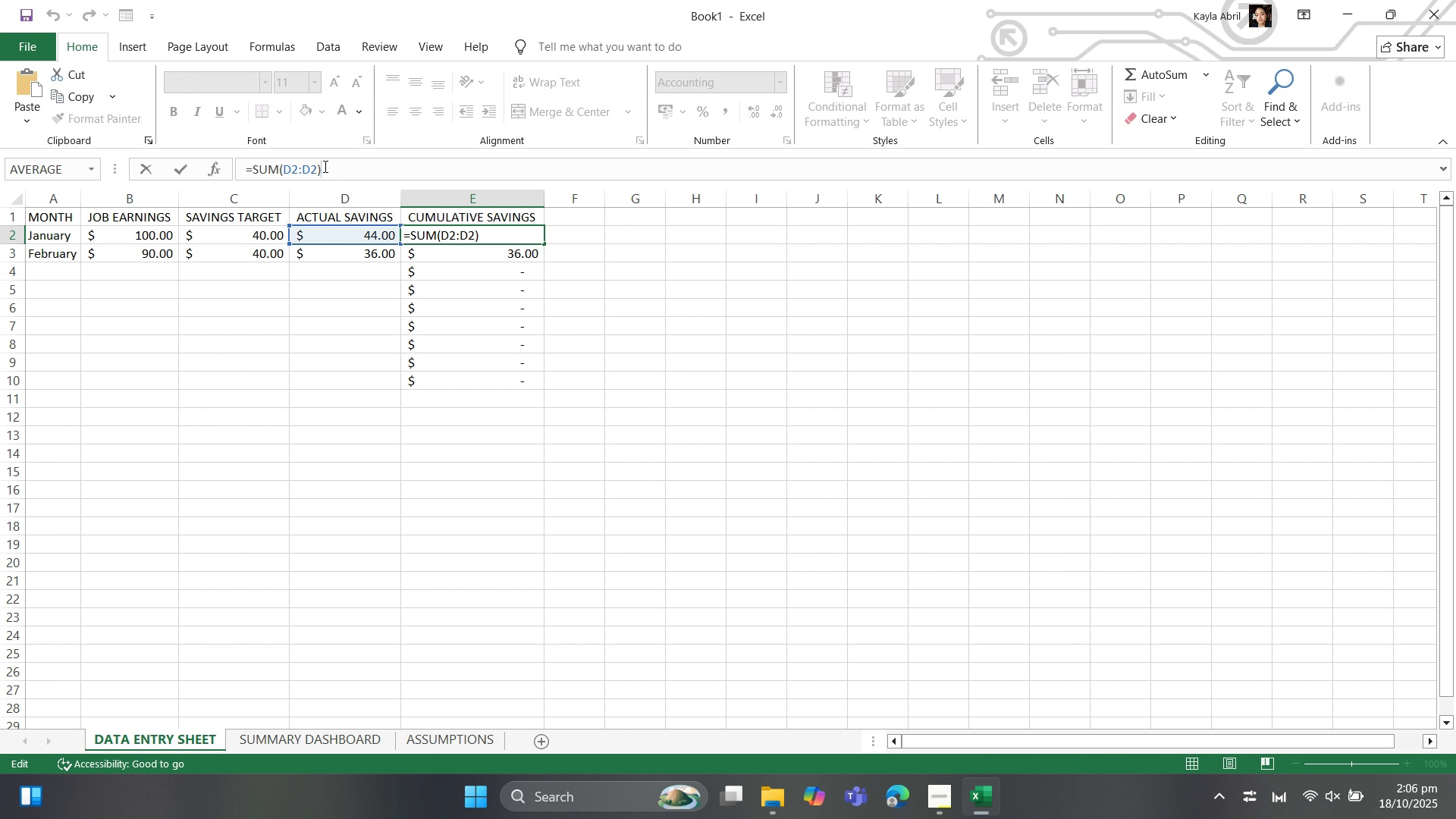 
key(Backspace)
 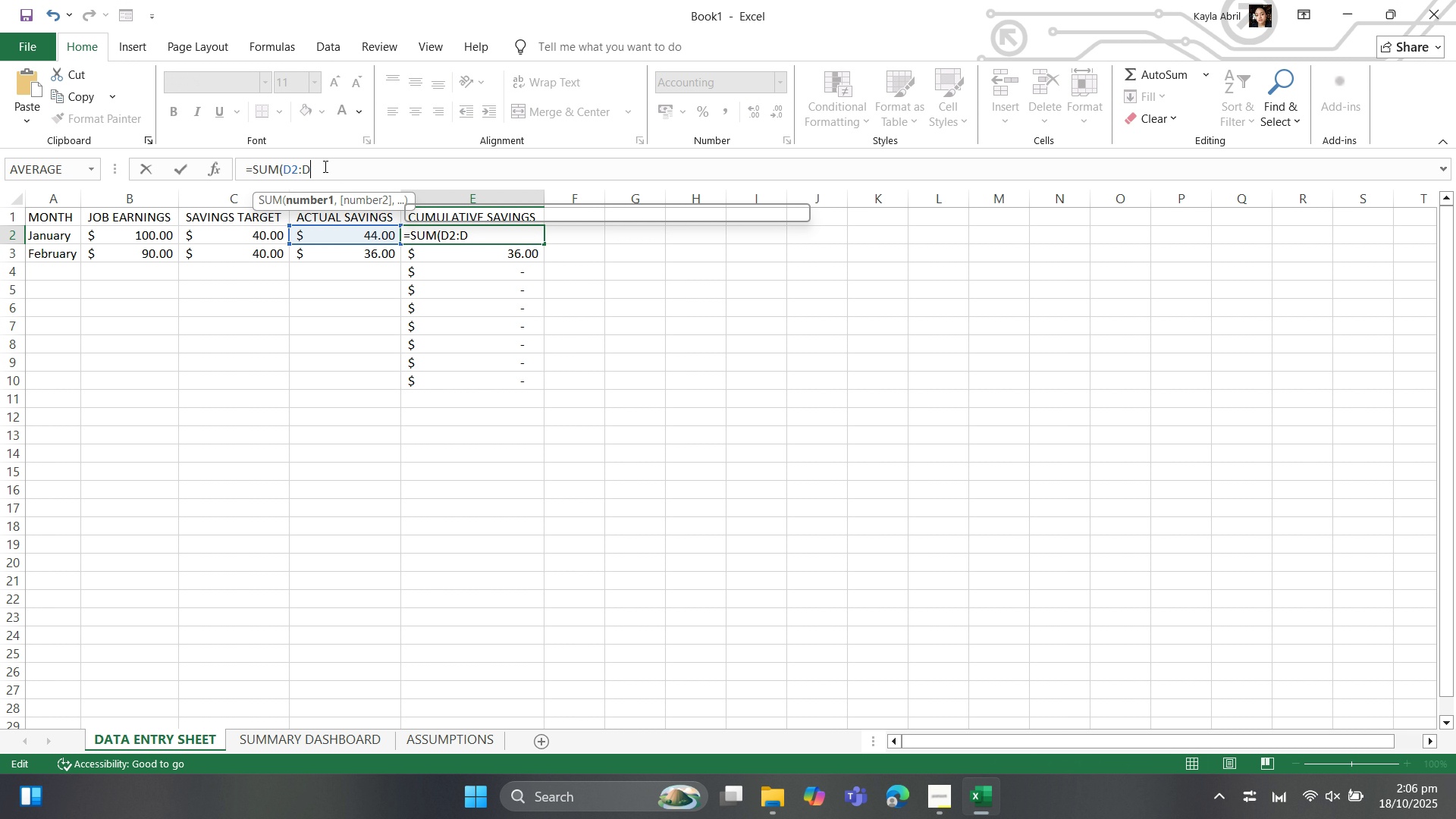 
key(Backspace)
 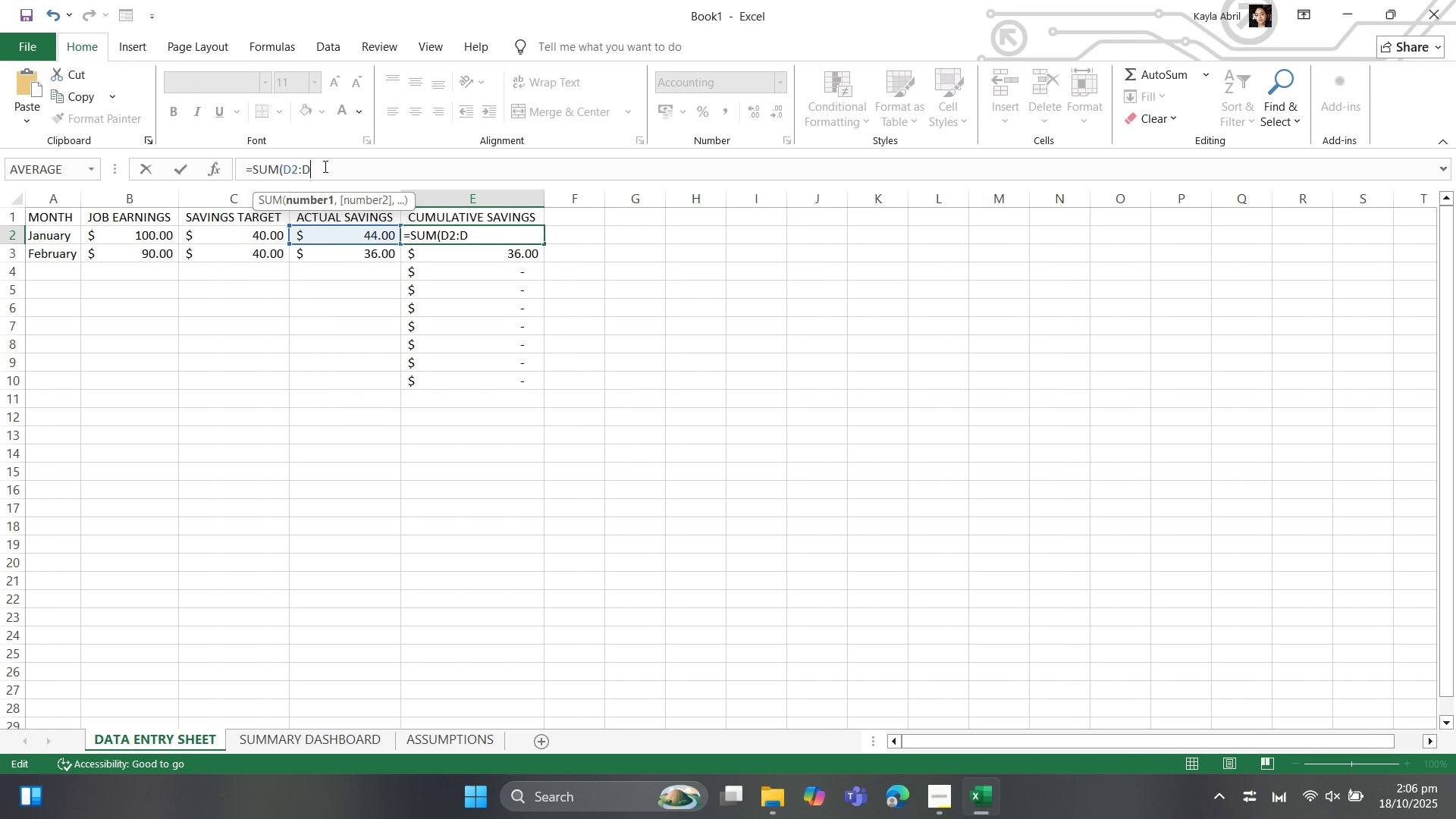 
key(Backspace)
 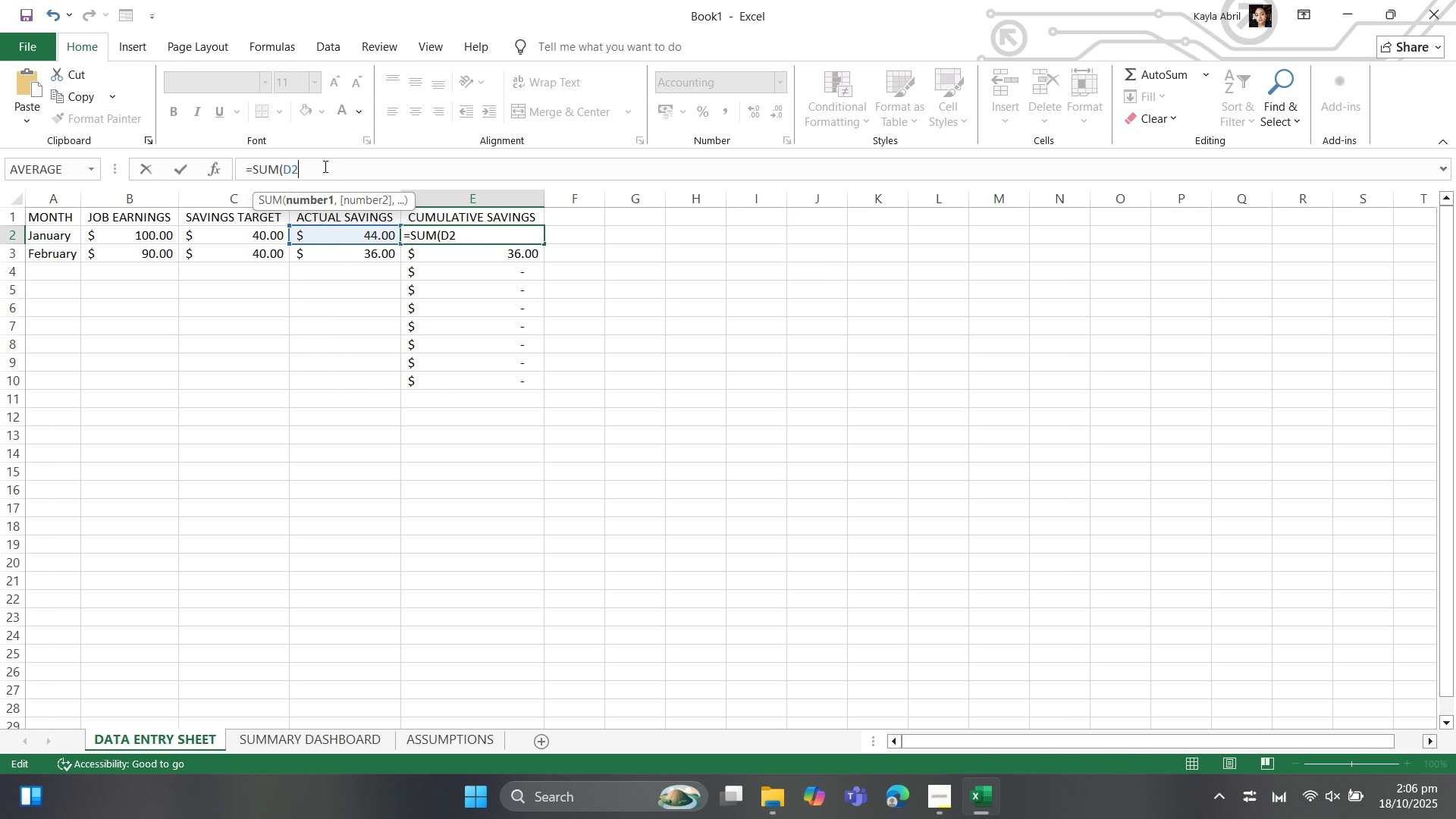 
key(Backspace)
 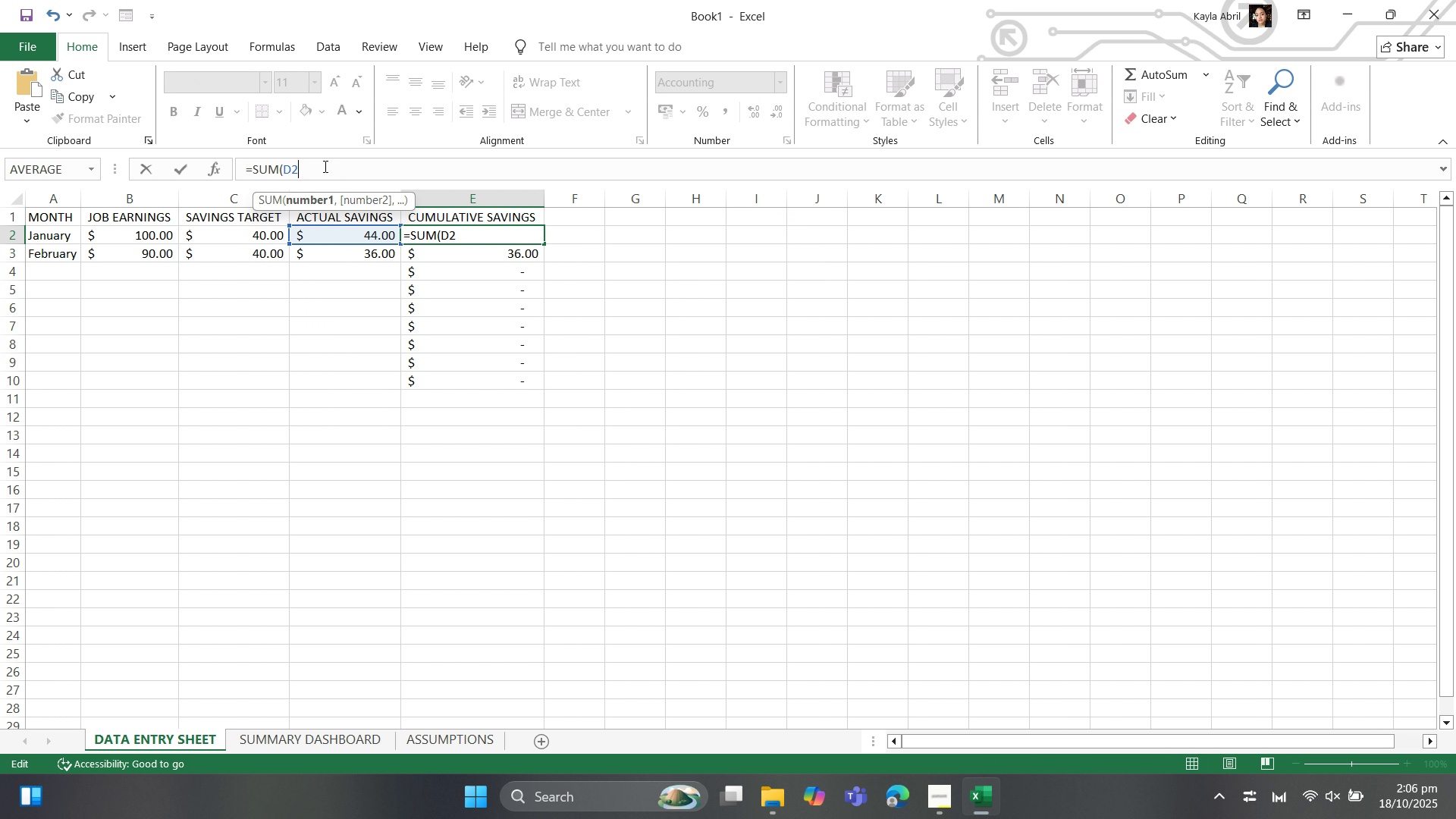 
key(Backspace)
 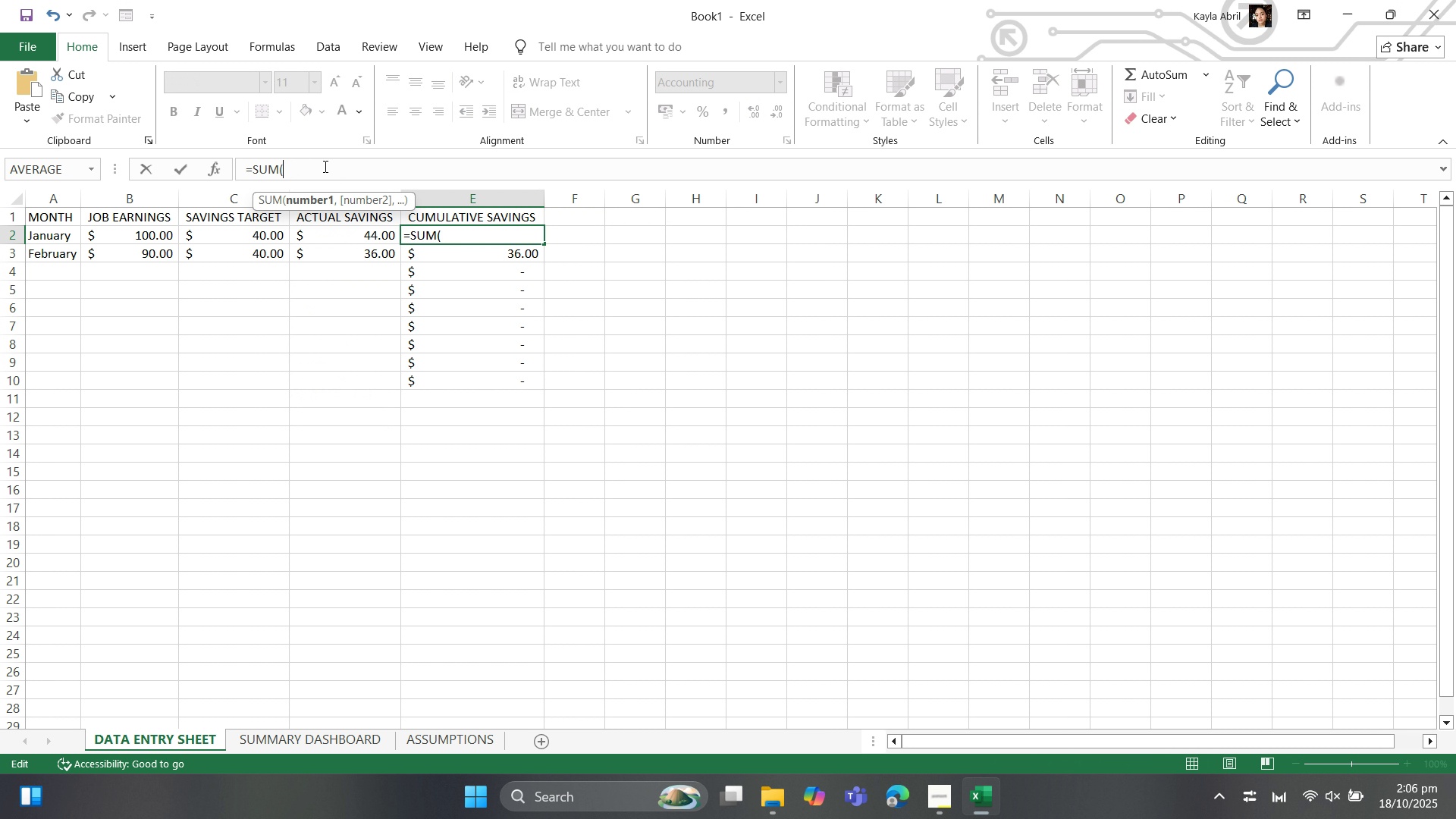 
key(Backspace)
 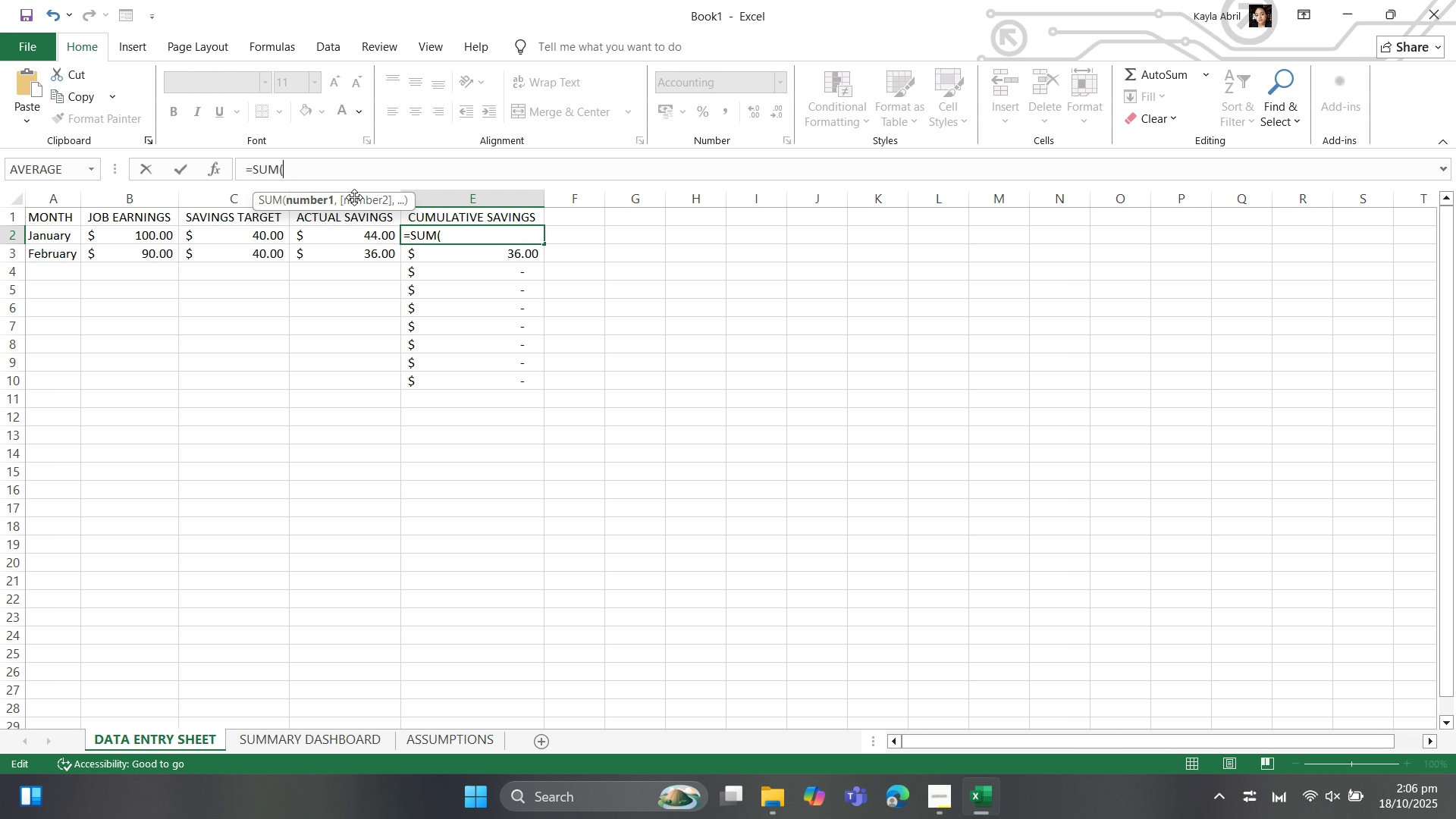 
wait(15.93)
 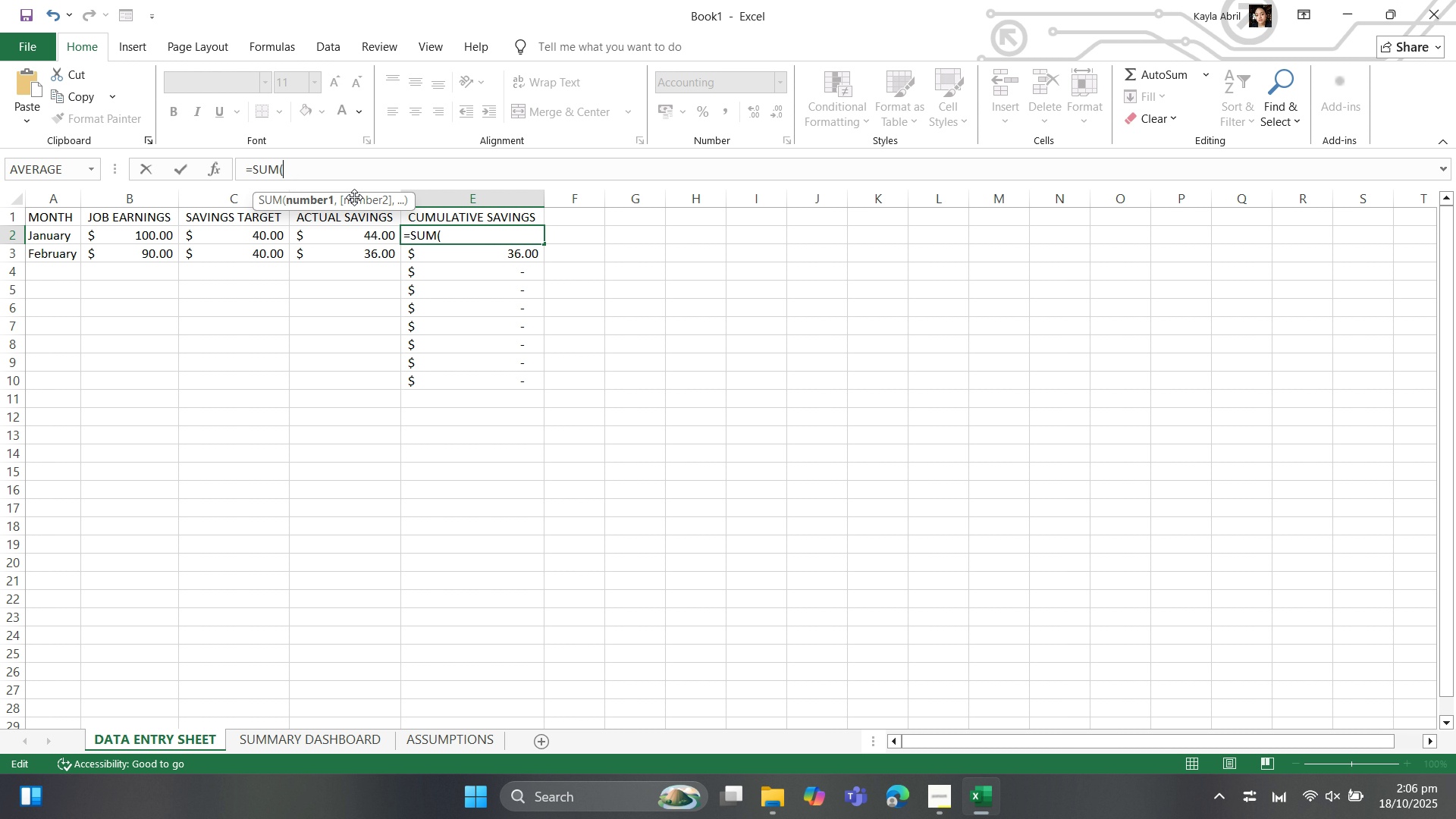 
left_click([352, 190])
 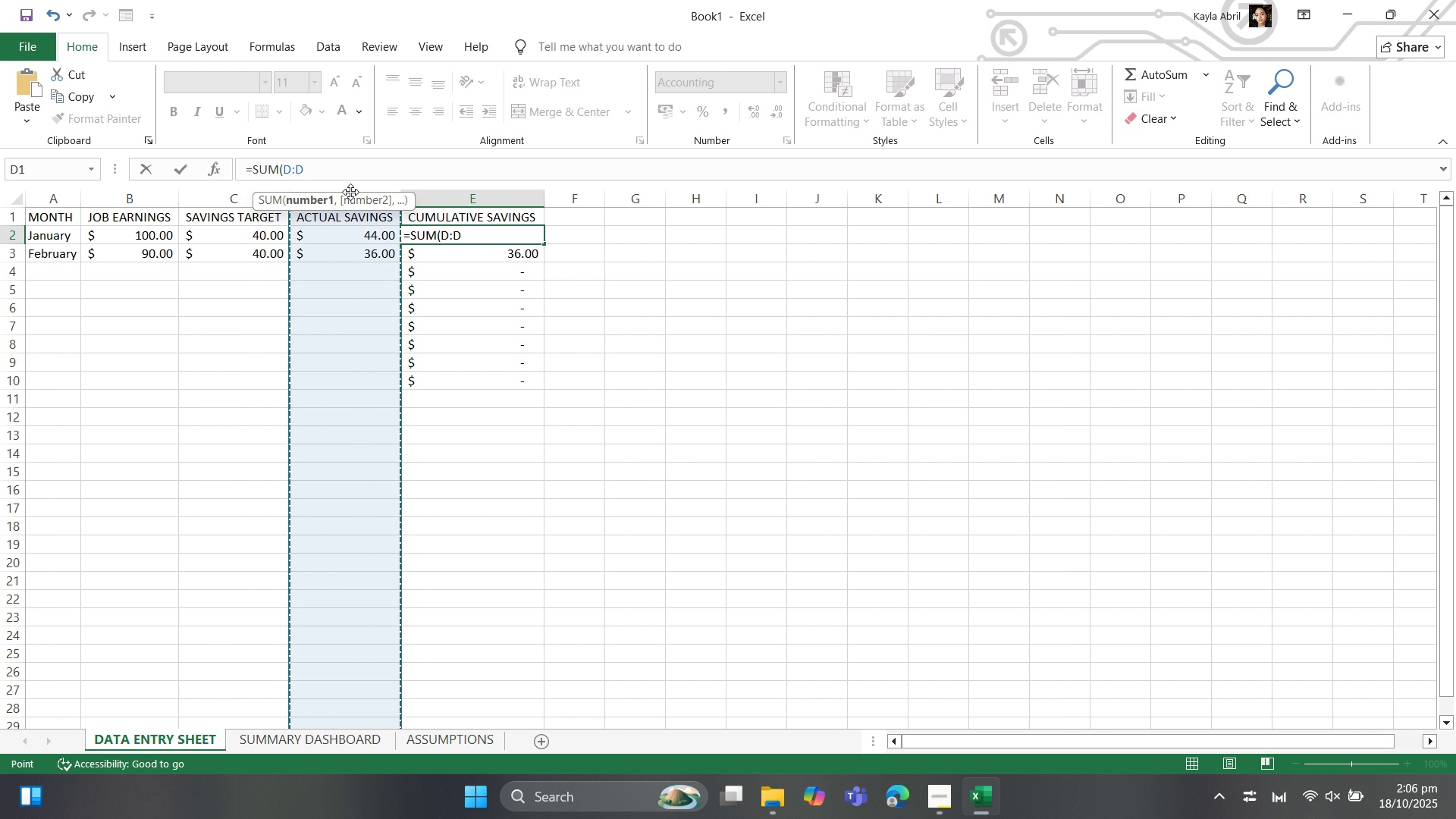 
key(Shift+0)
 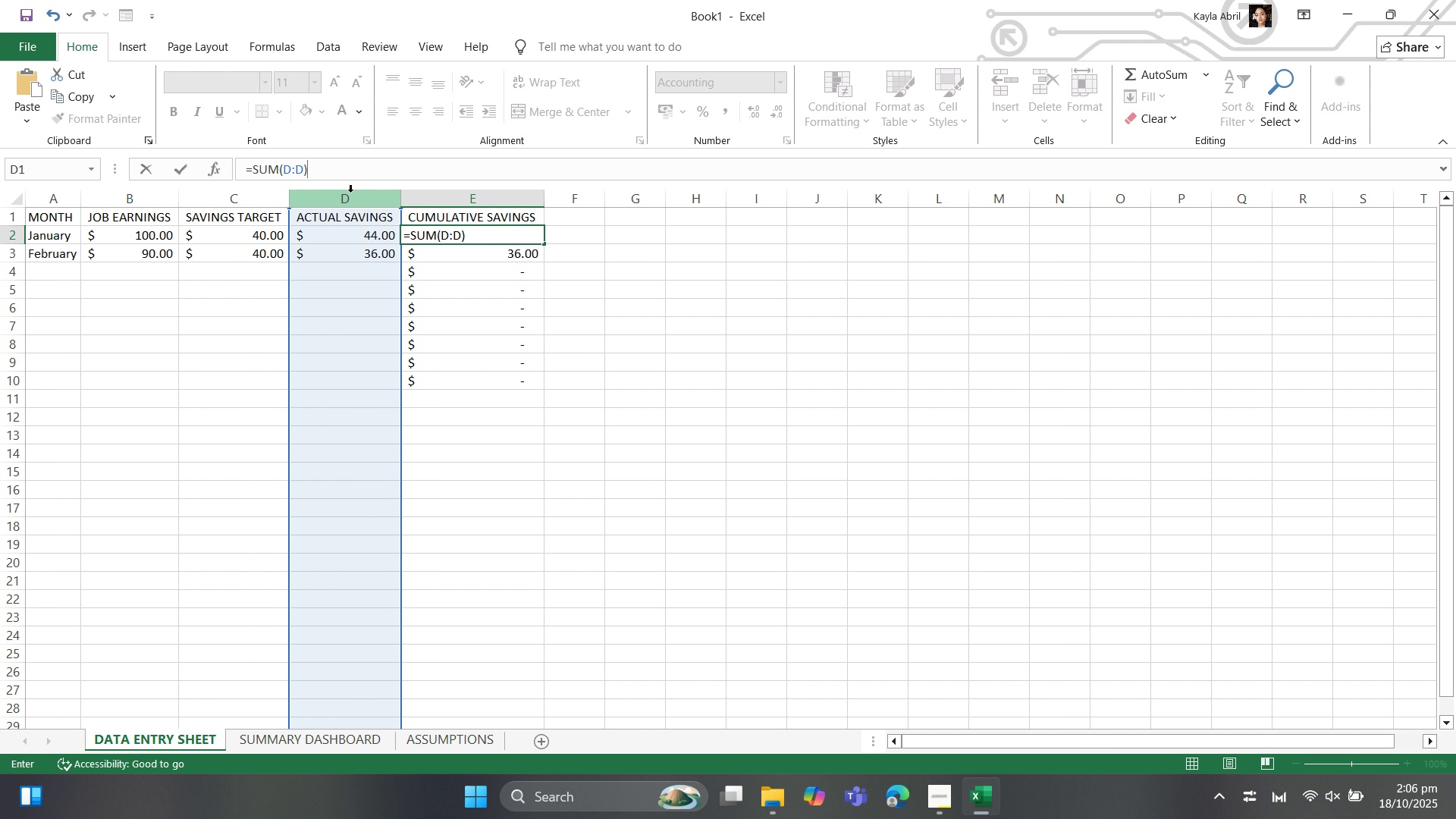 
key(Enter)
 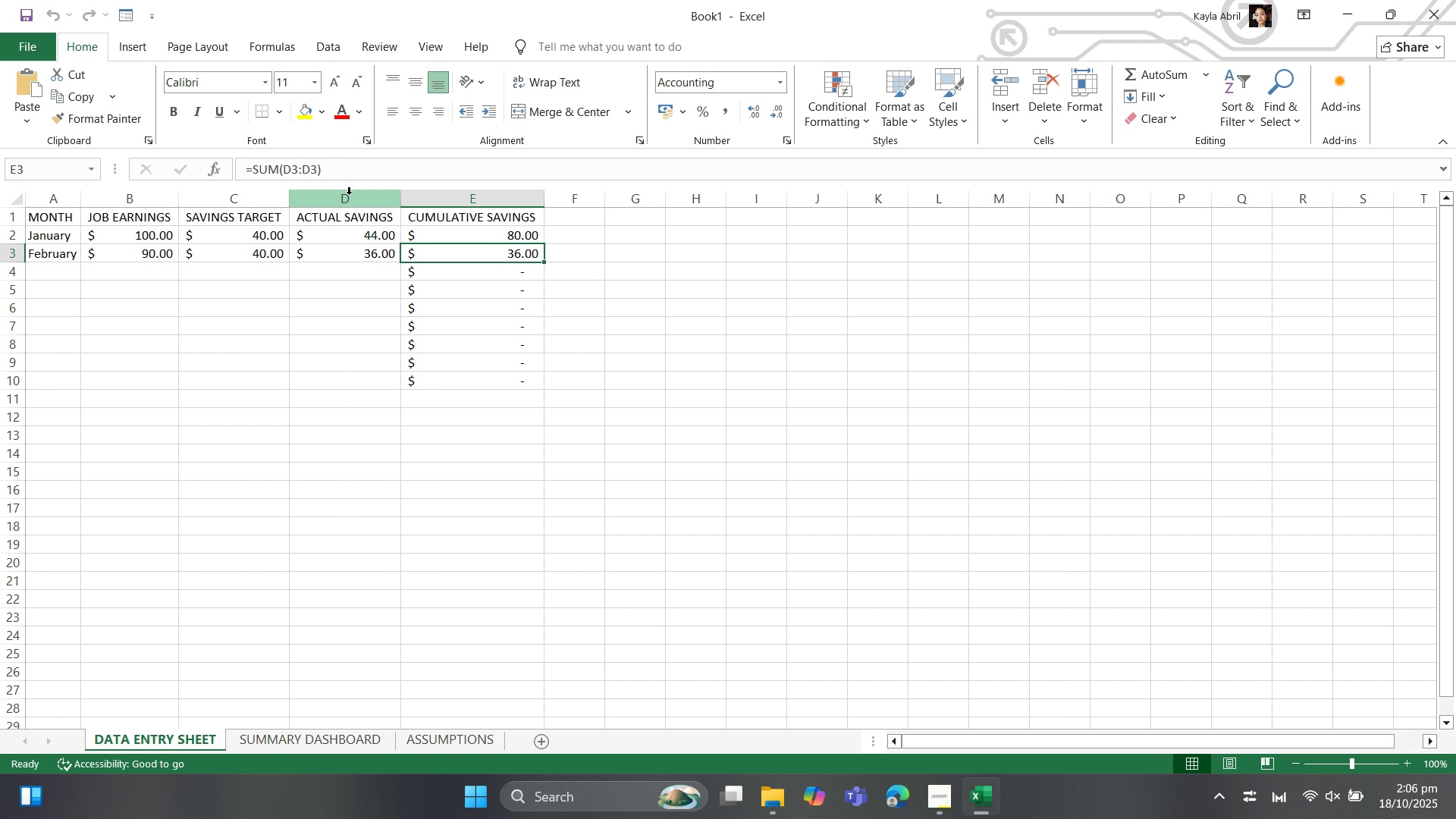 
key(Control+Z)
 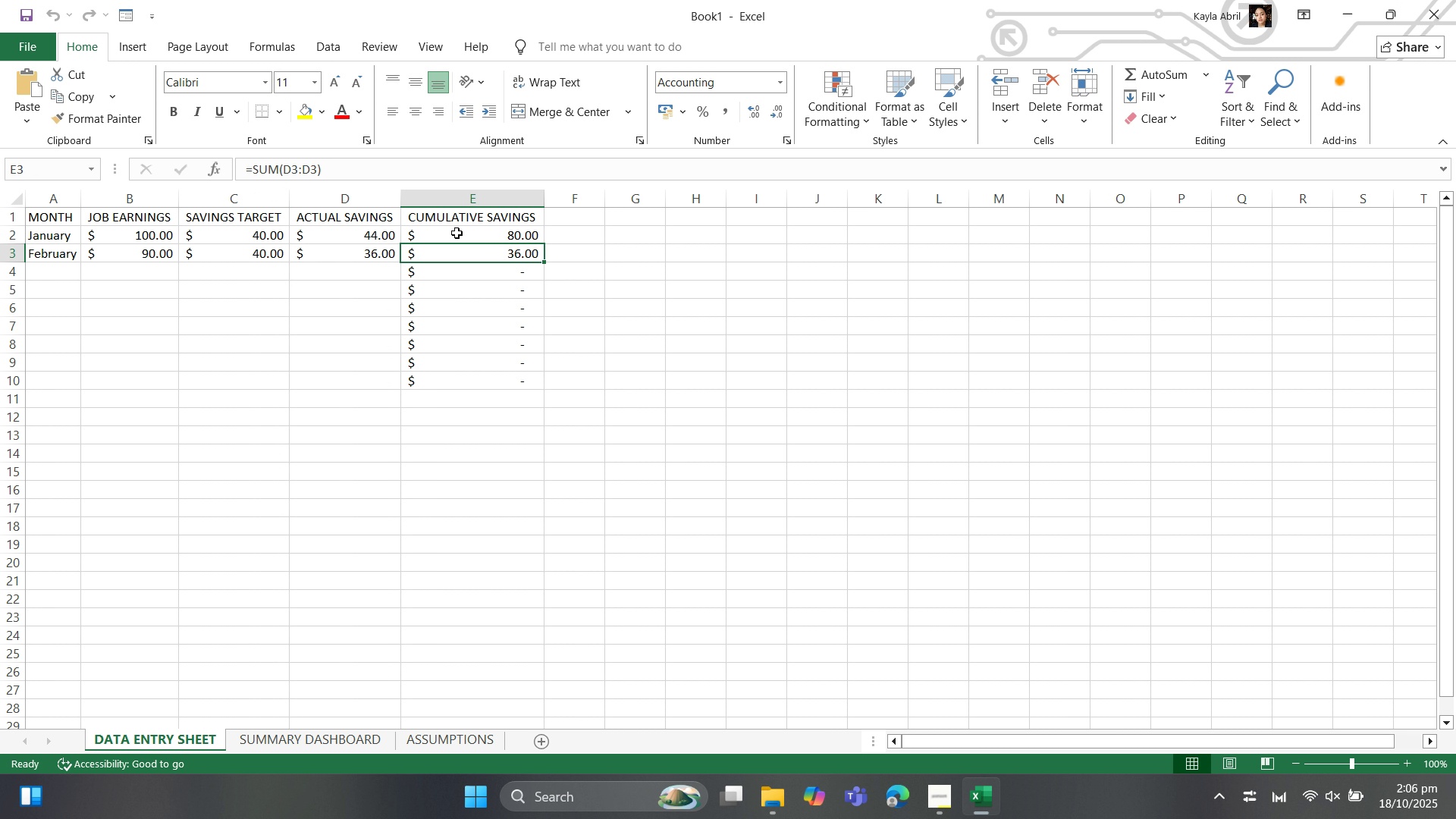 
left_click([455, 233])
 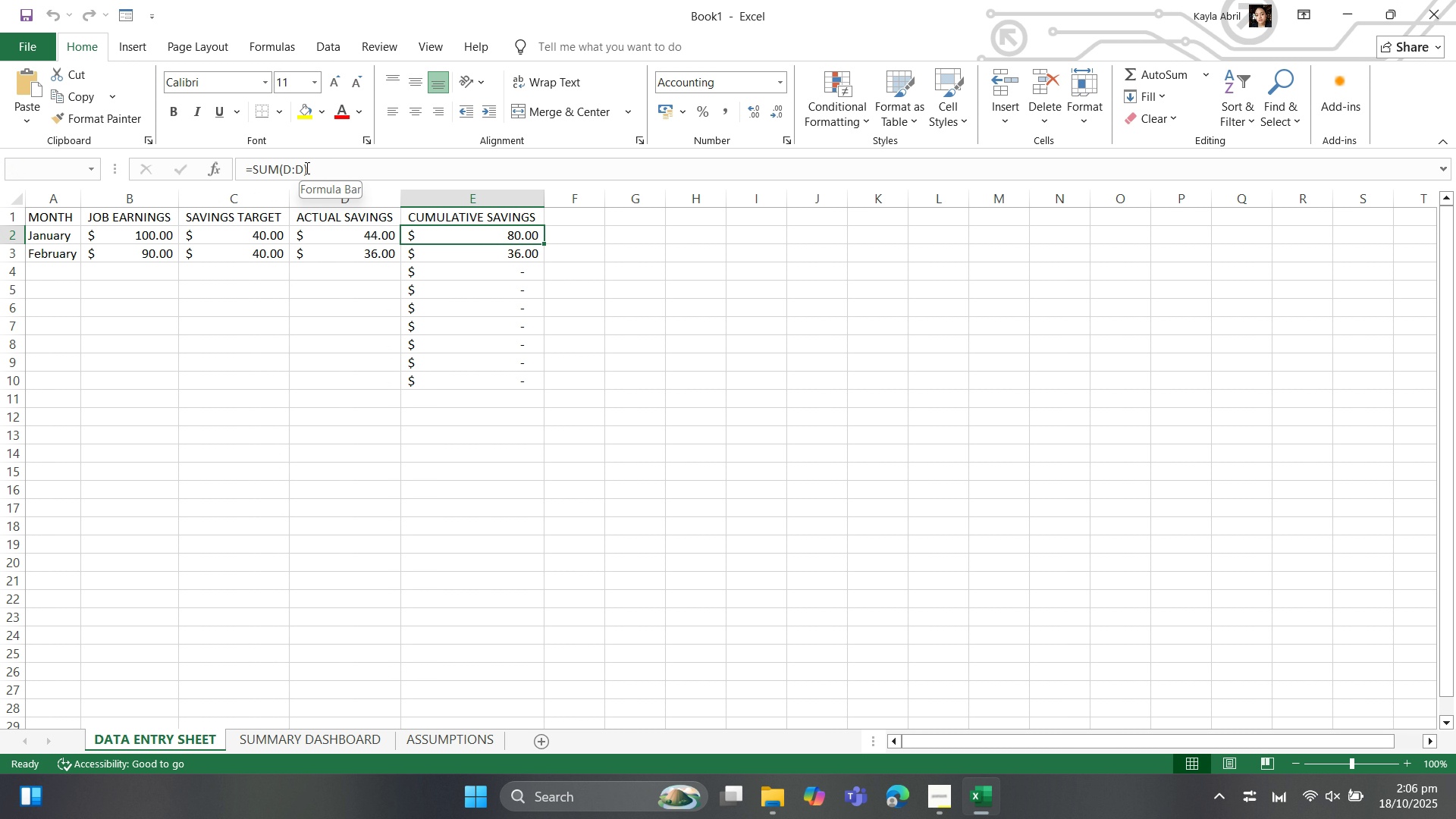 
left_click([306, 170])
 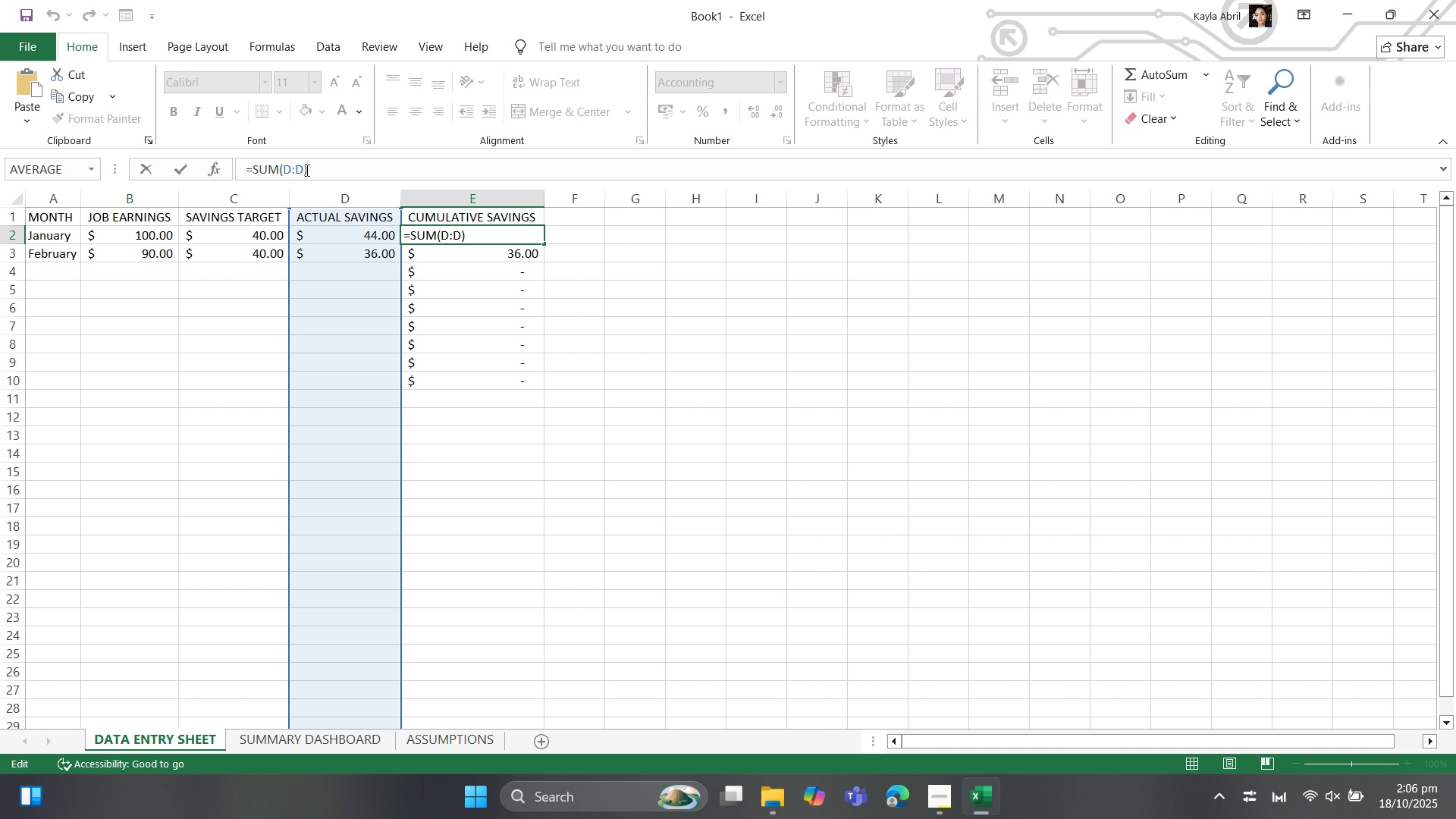 
key(Backspace)
 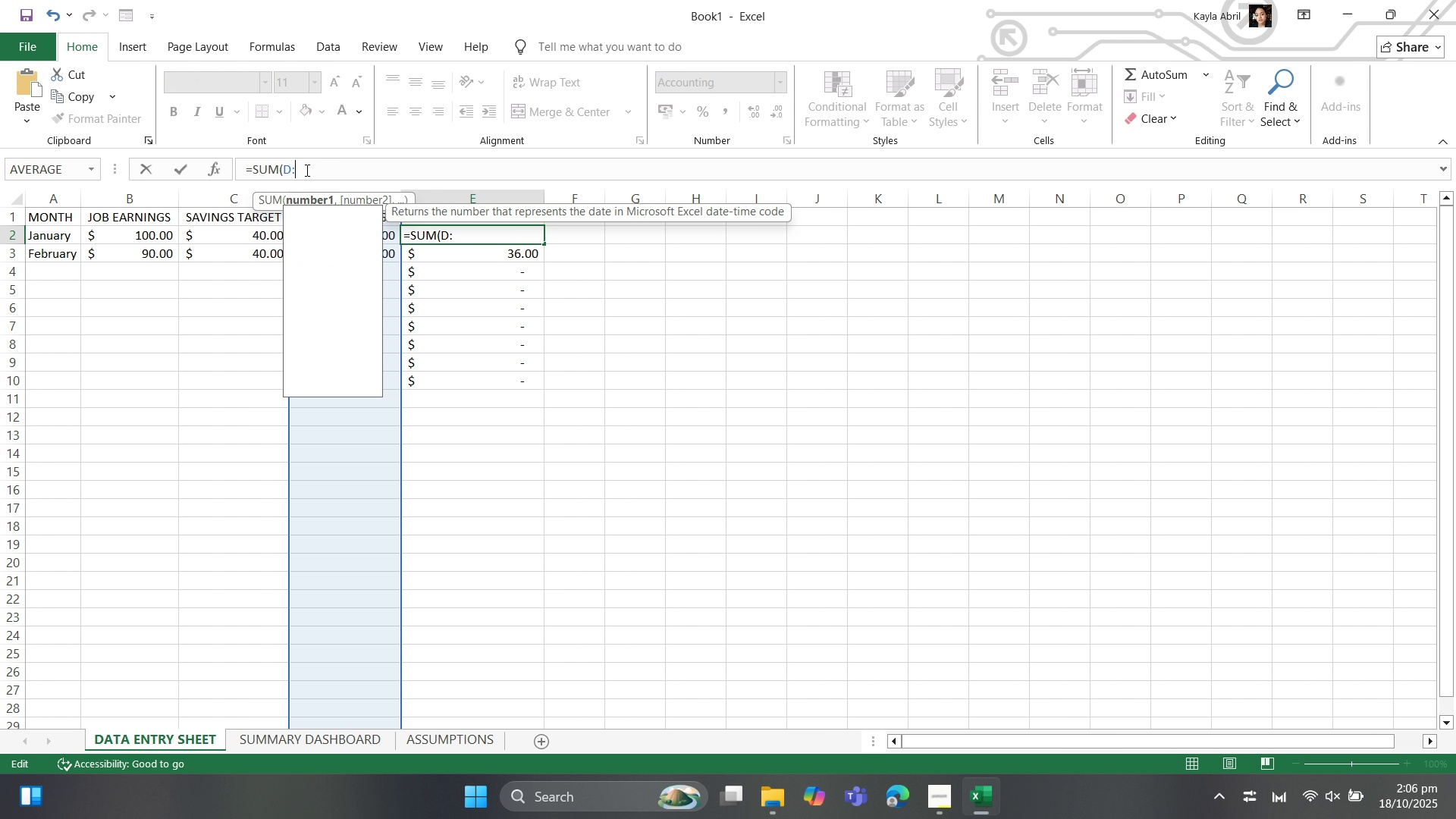 
key(Backspace)
 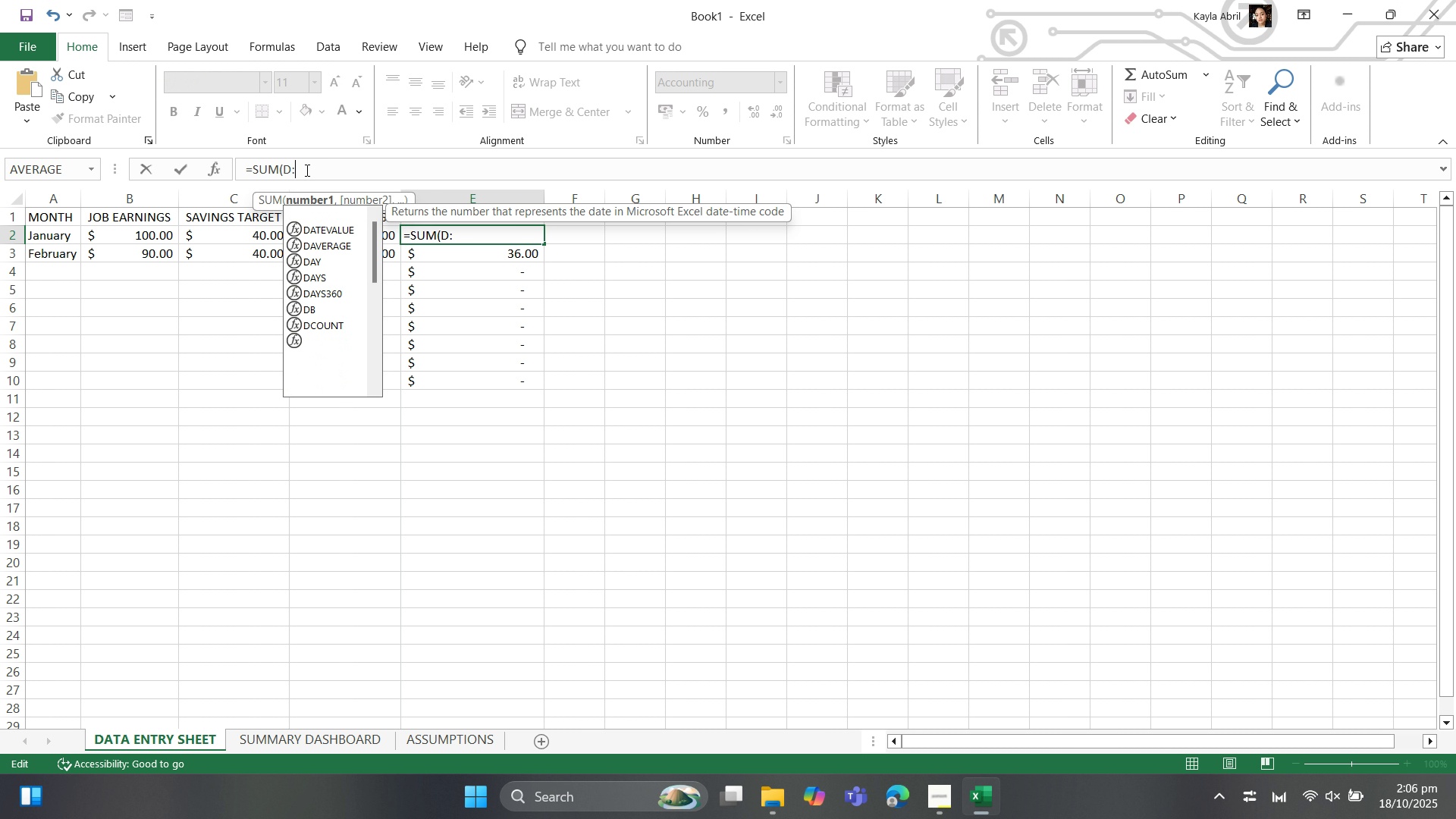 
key(Backspace)
 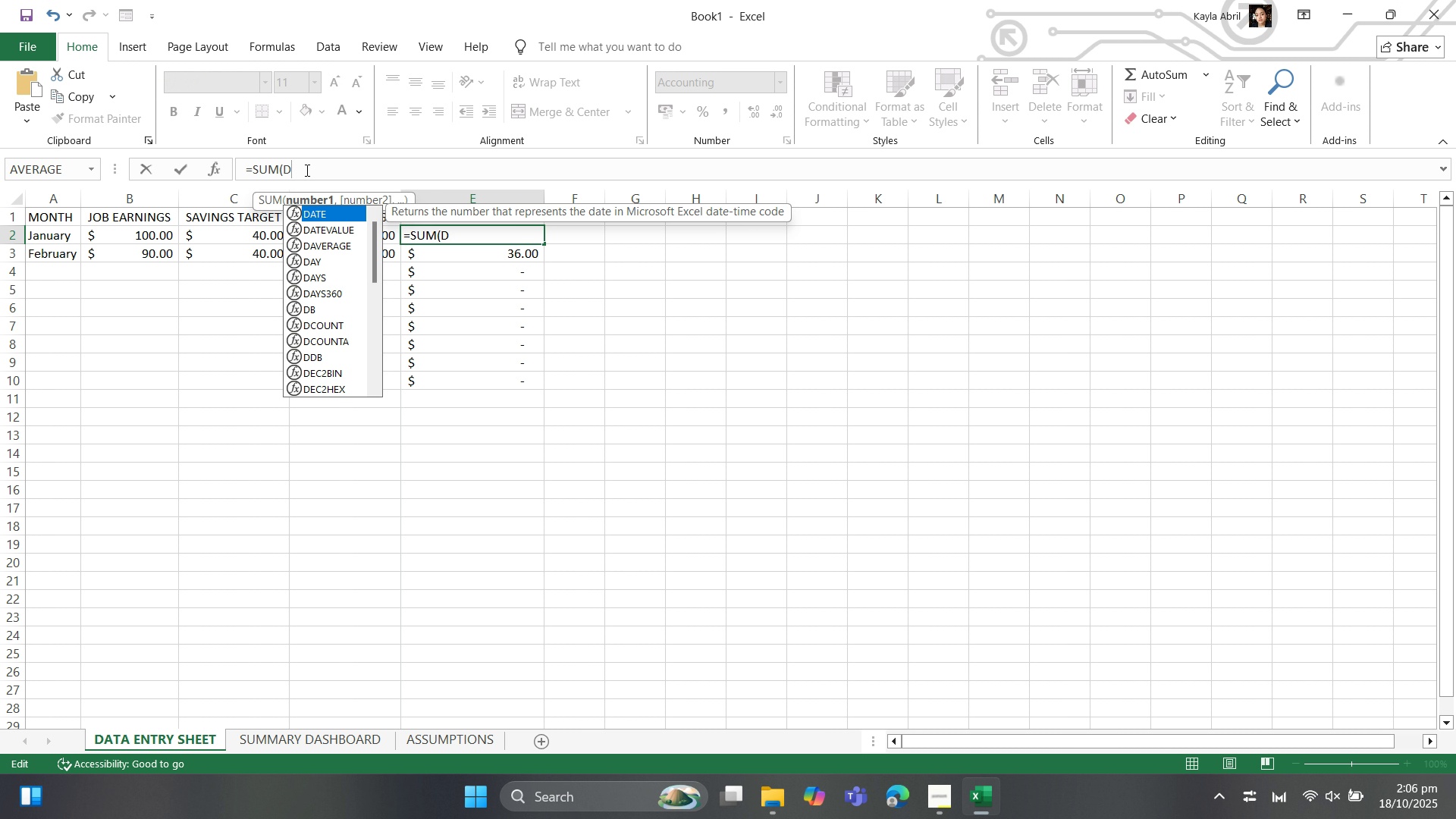 
key(Backspace)
 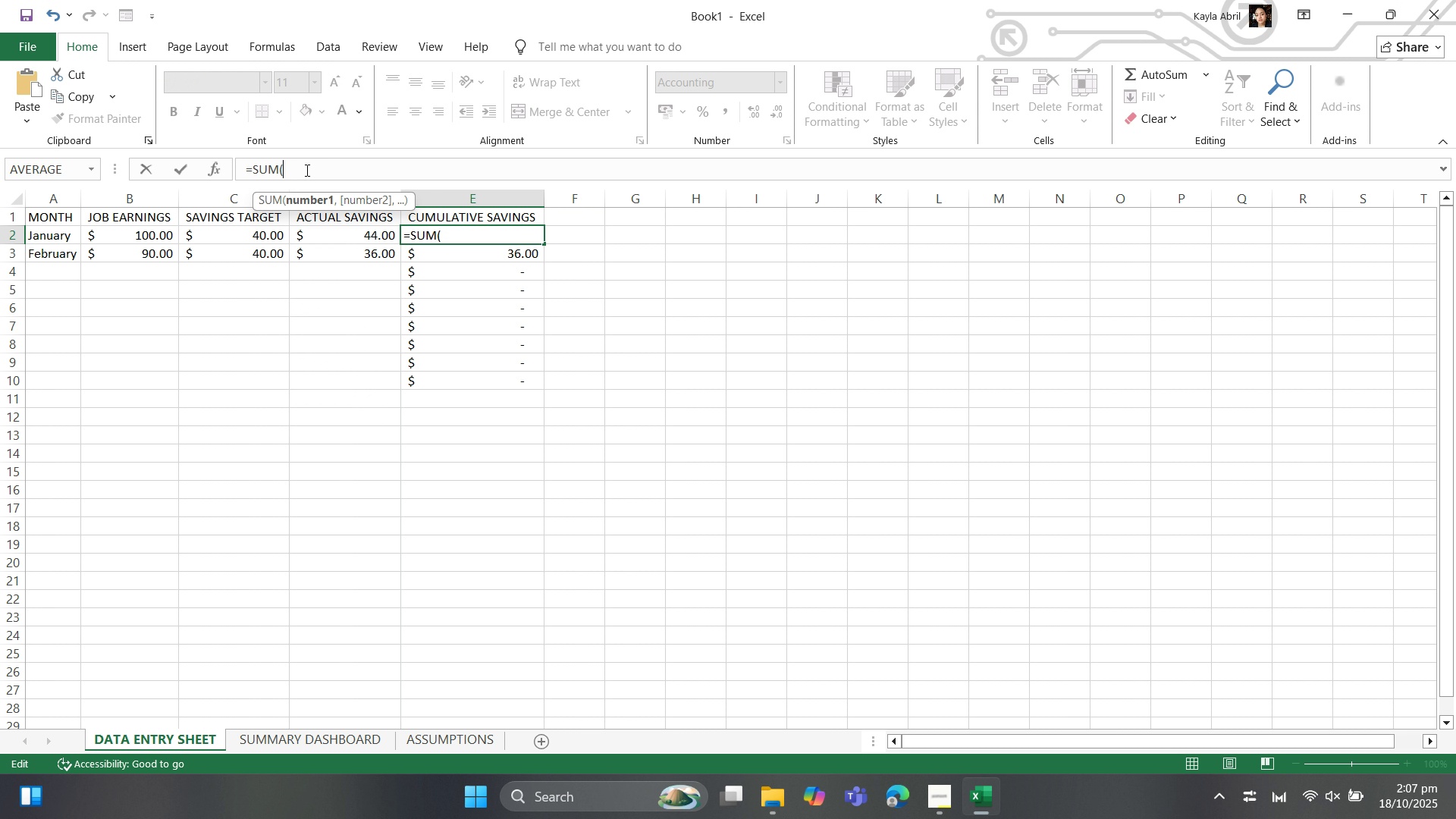 
key(Shift+4)
 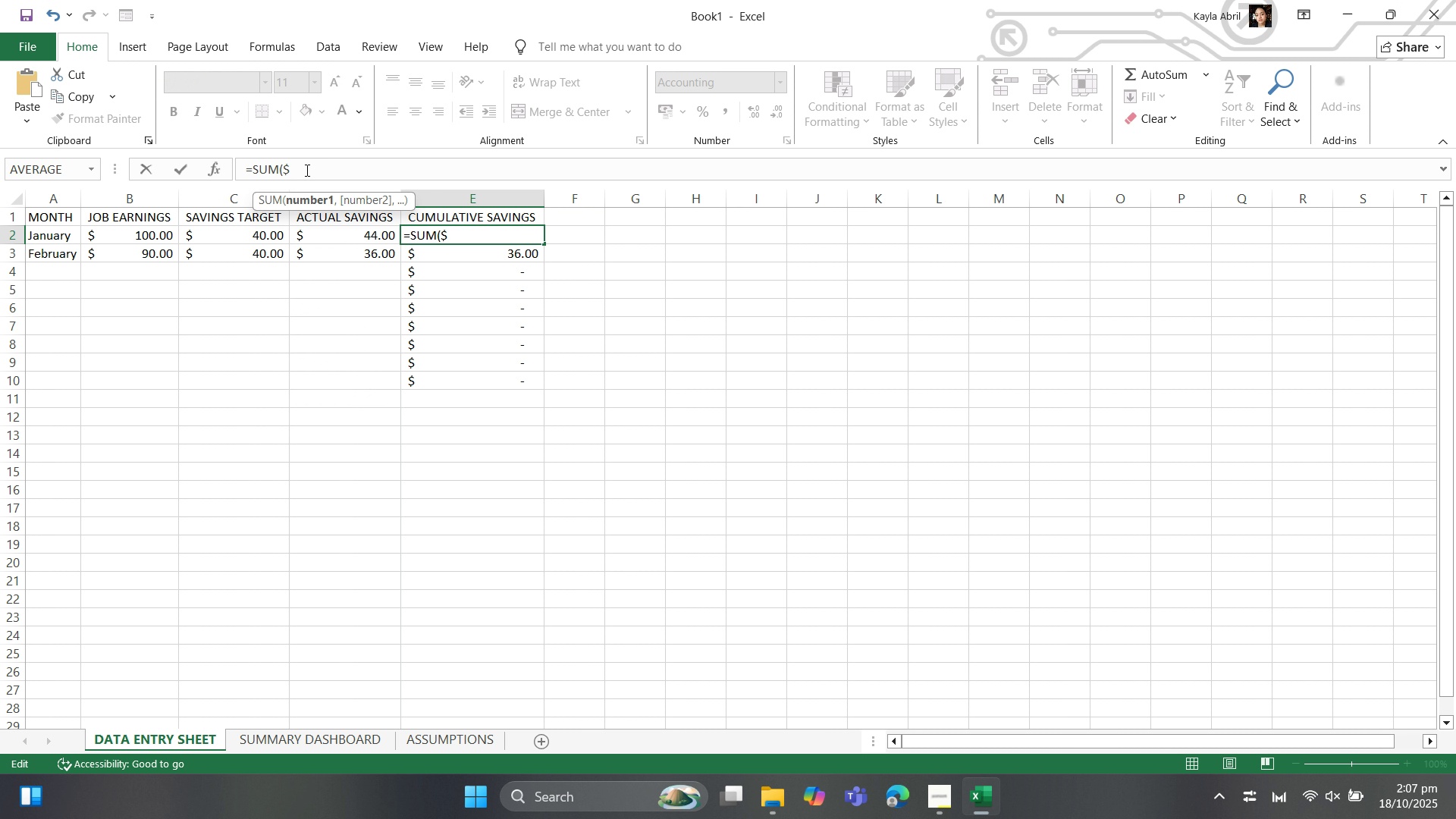 
type(d$)
key(Backspace)
key(Backspace)
type(d$)
key(Backspace)
key(Backspace)
type(d$)
key(Backspace)
key(Backspace)
key(Backspace)
type($D$)
 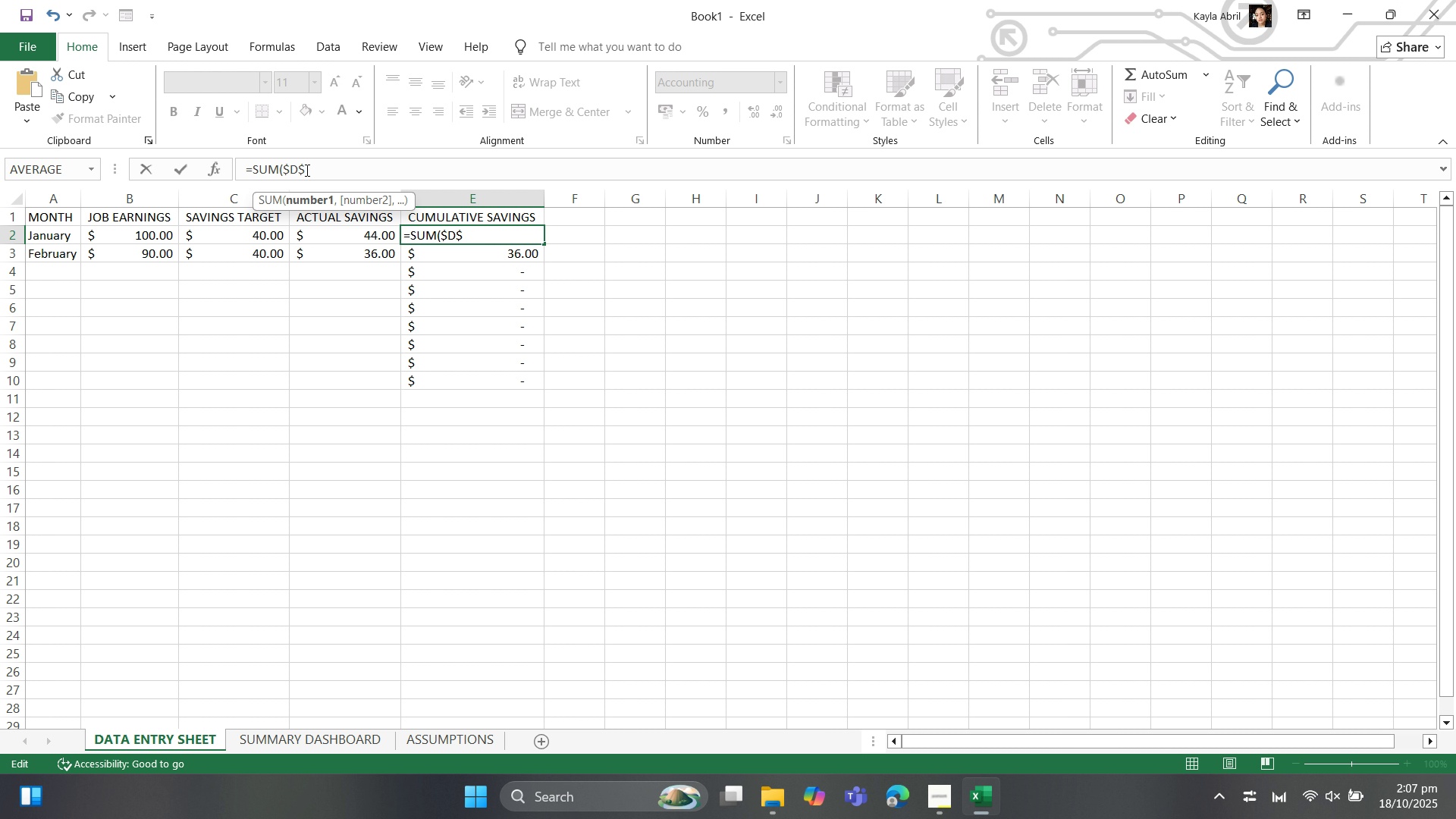 
left_click([330, 239])
 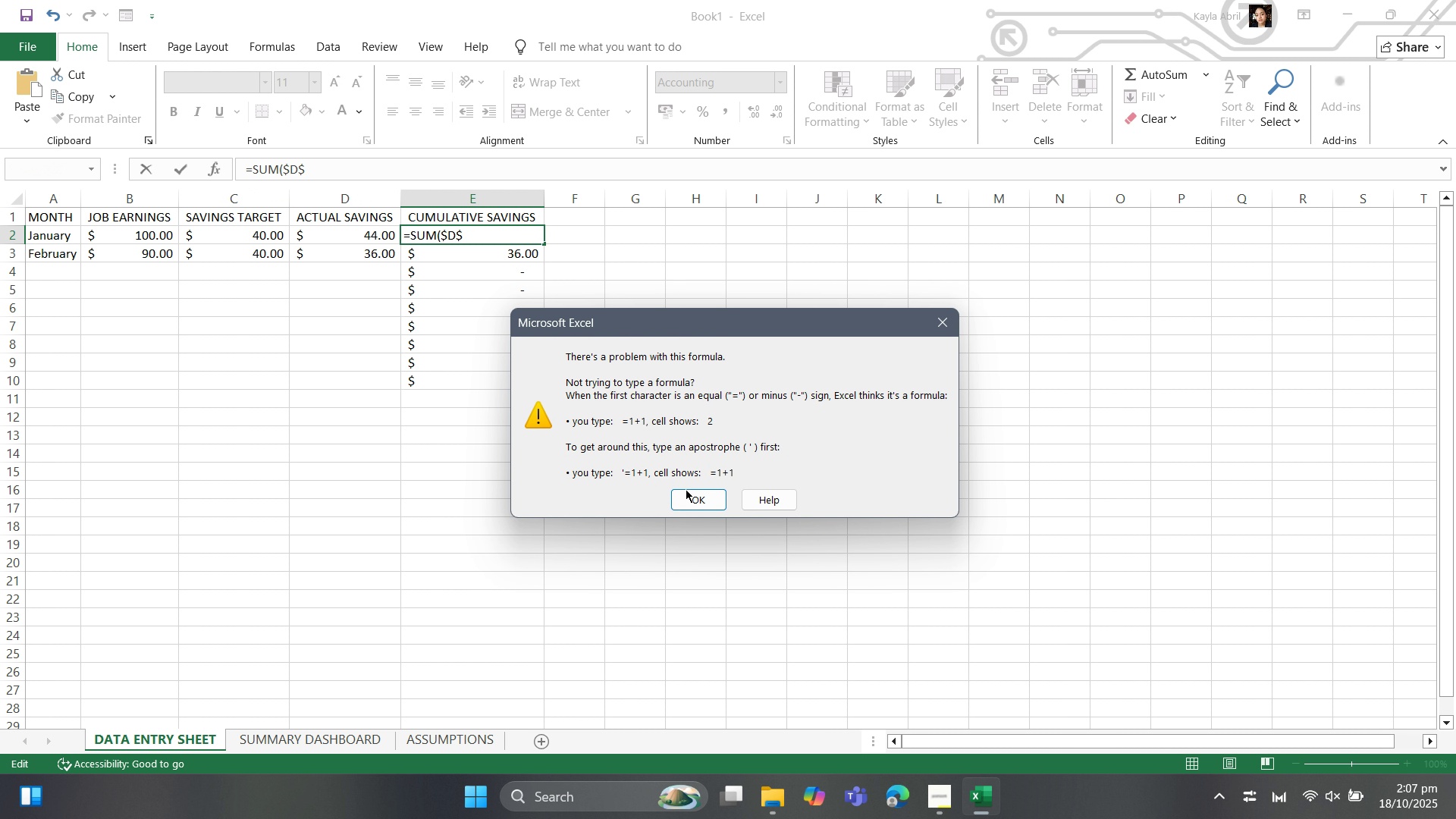 
left_click([686, 497])
 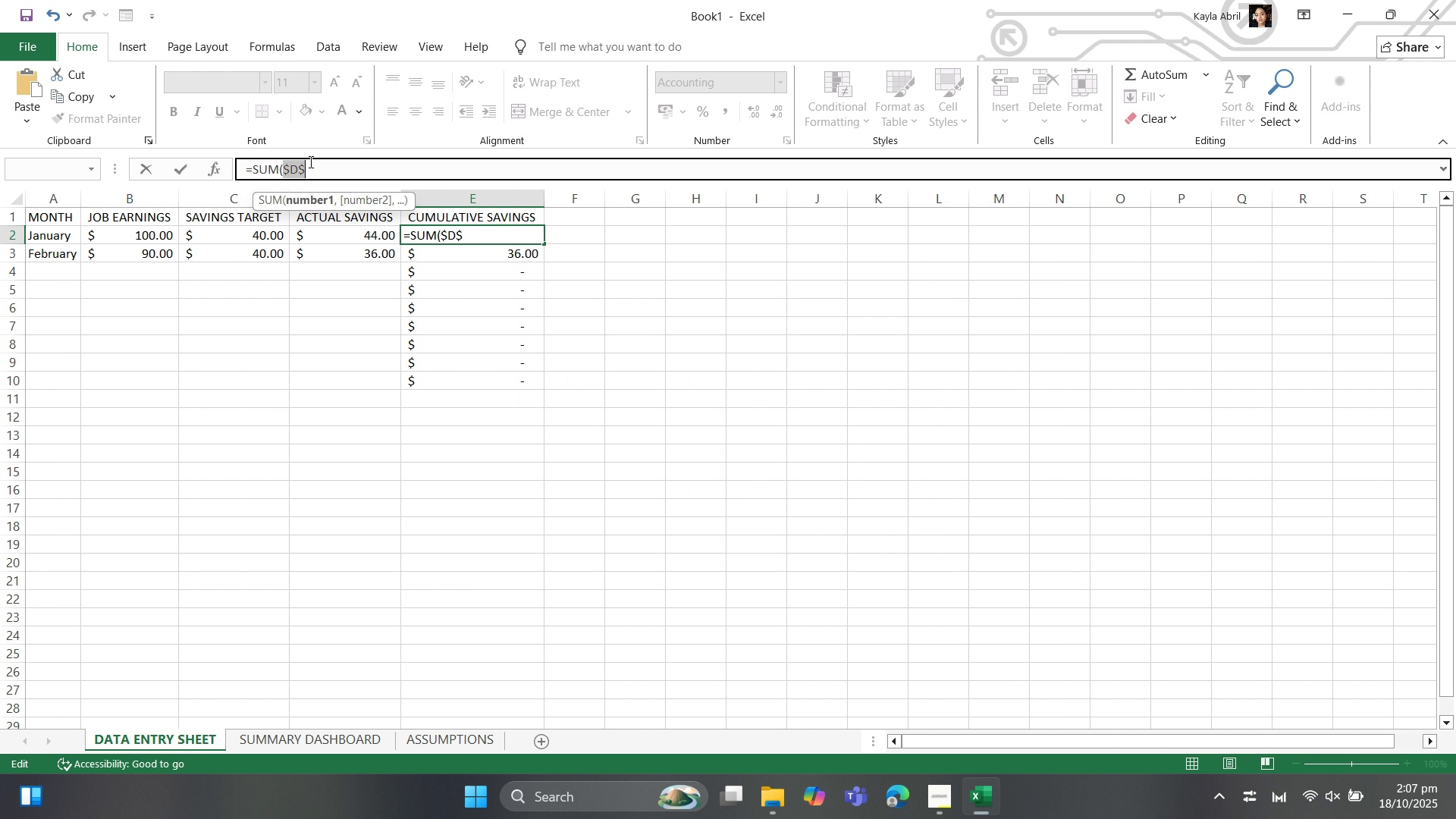 
key(Backspace)
 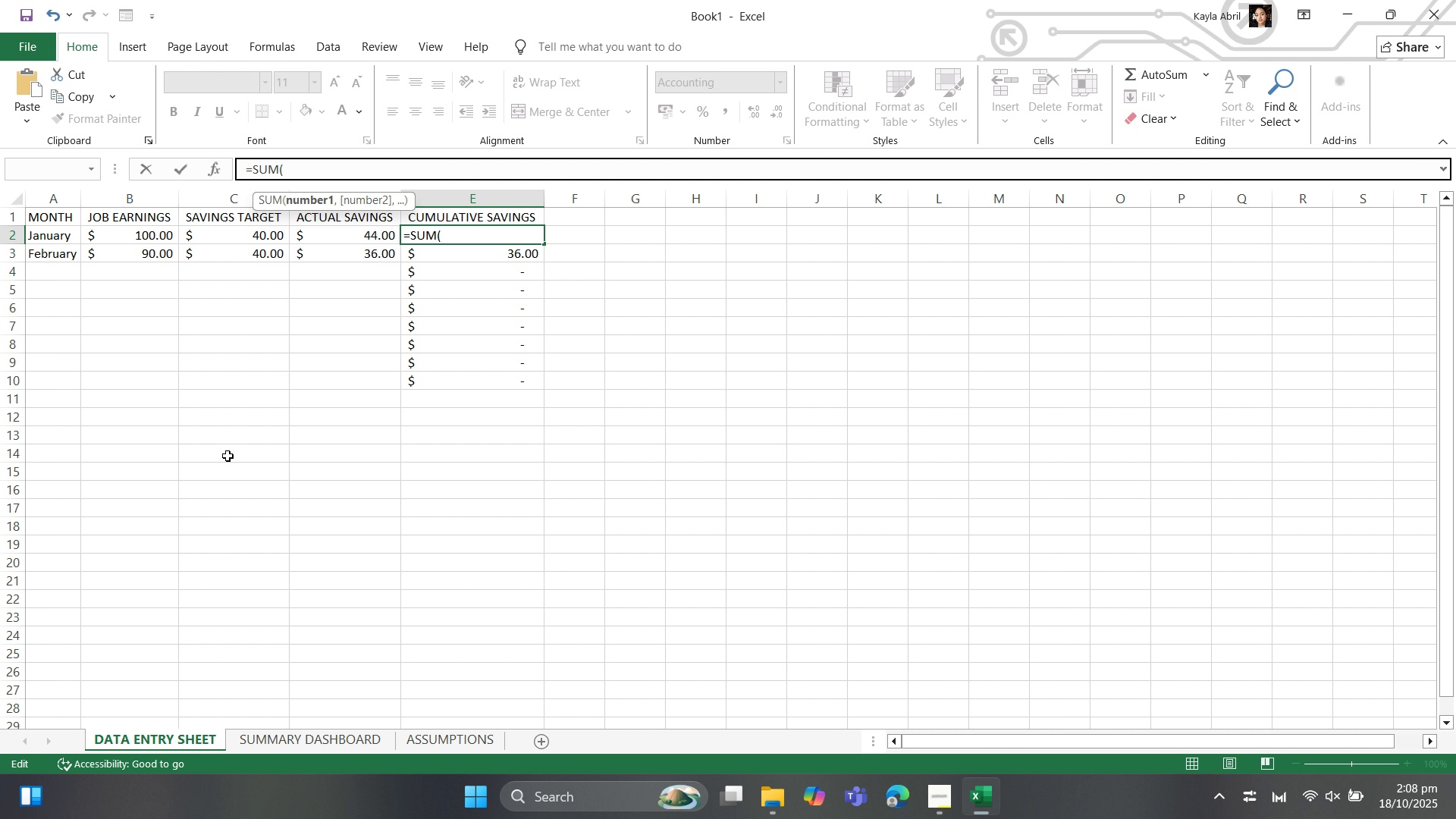 
wait(44.81)
 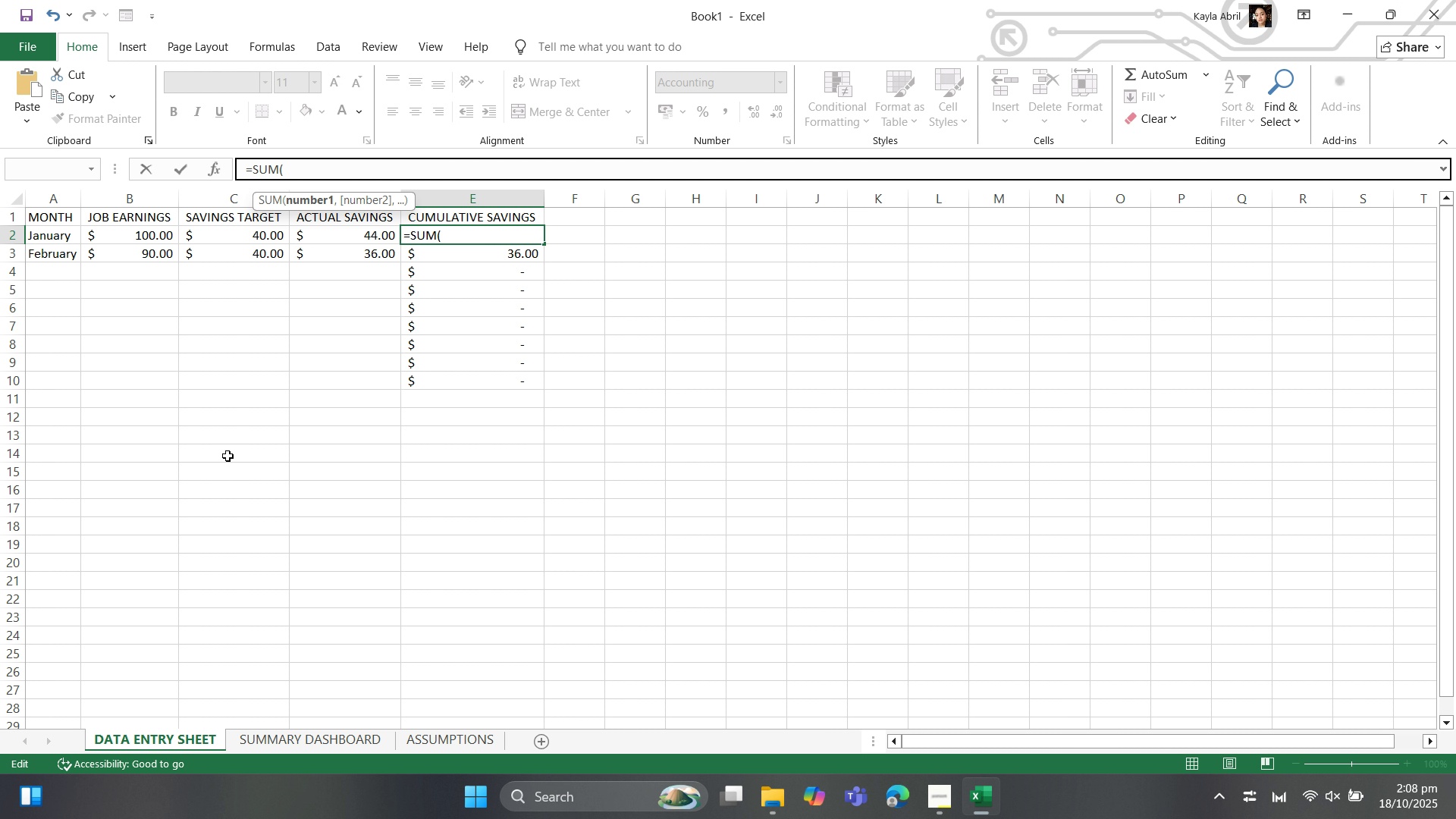 
key(Backspace)
key(Backspace)
key(Backspace)
key(Backspace)
type(if)
key(Backspace)
key(Backspace)
type(IF()
 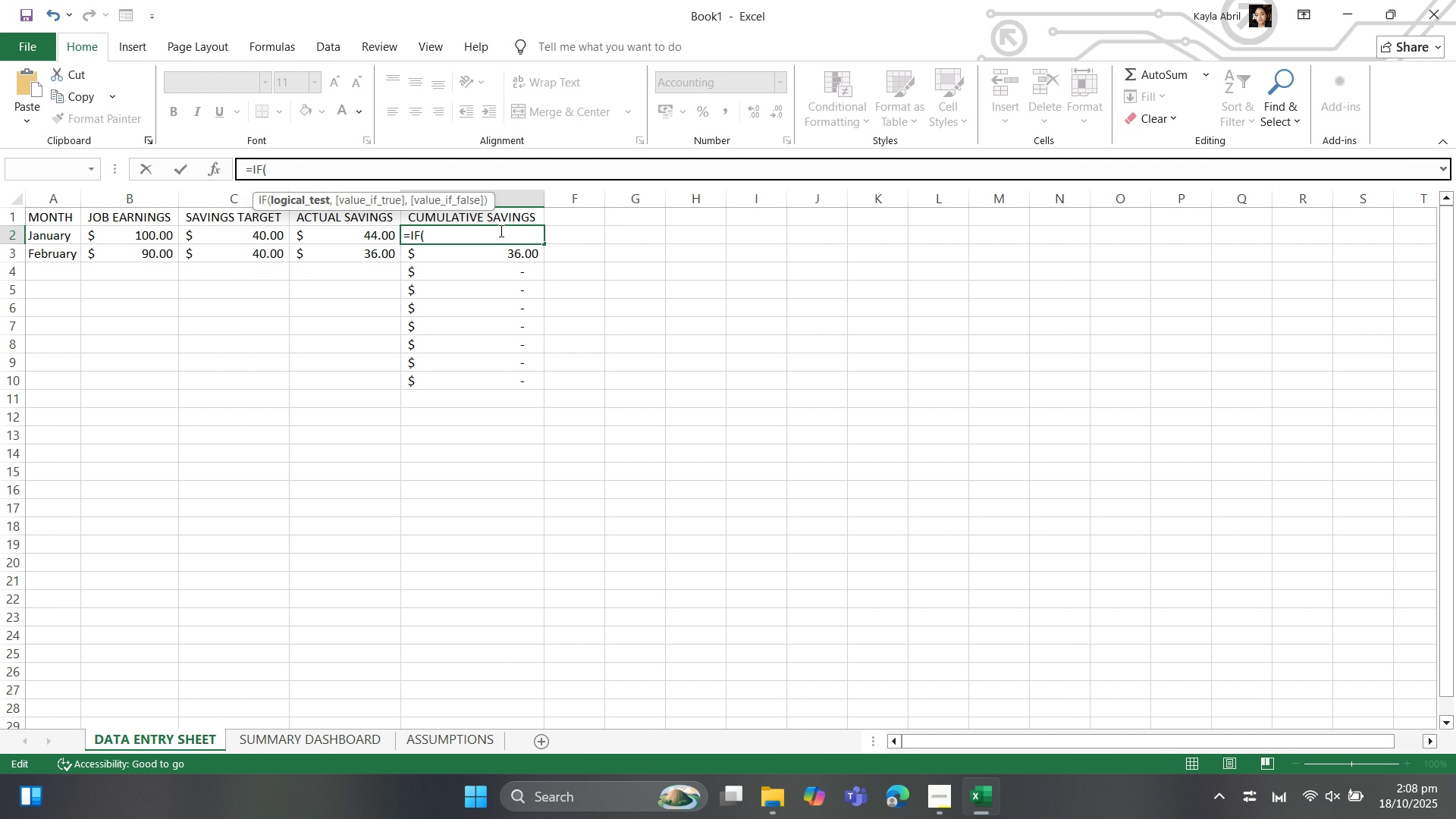 
left_click([371, 231])
 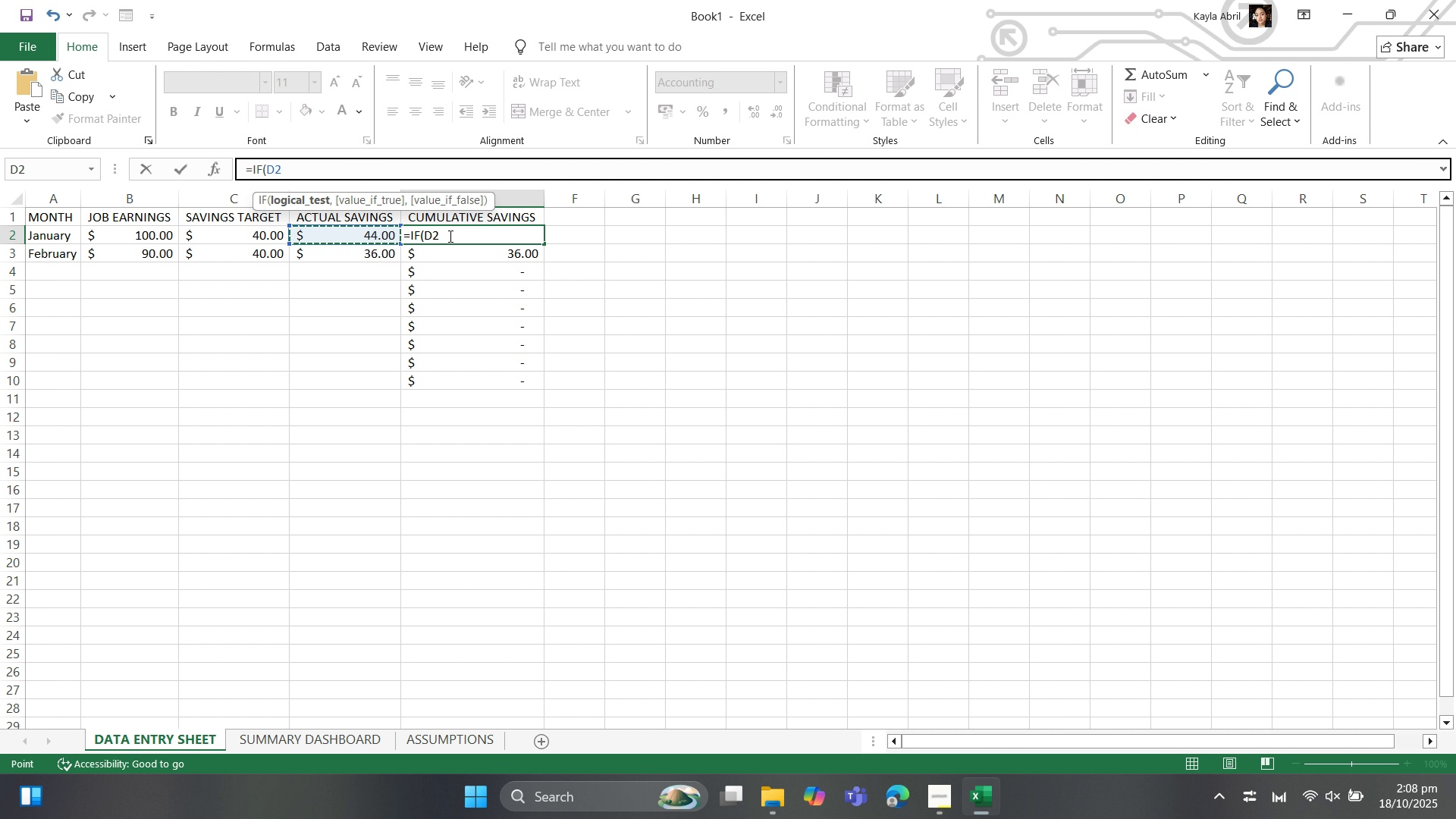 
left_click([449, 236])
 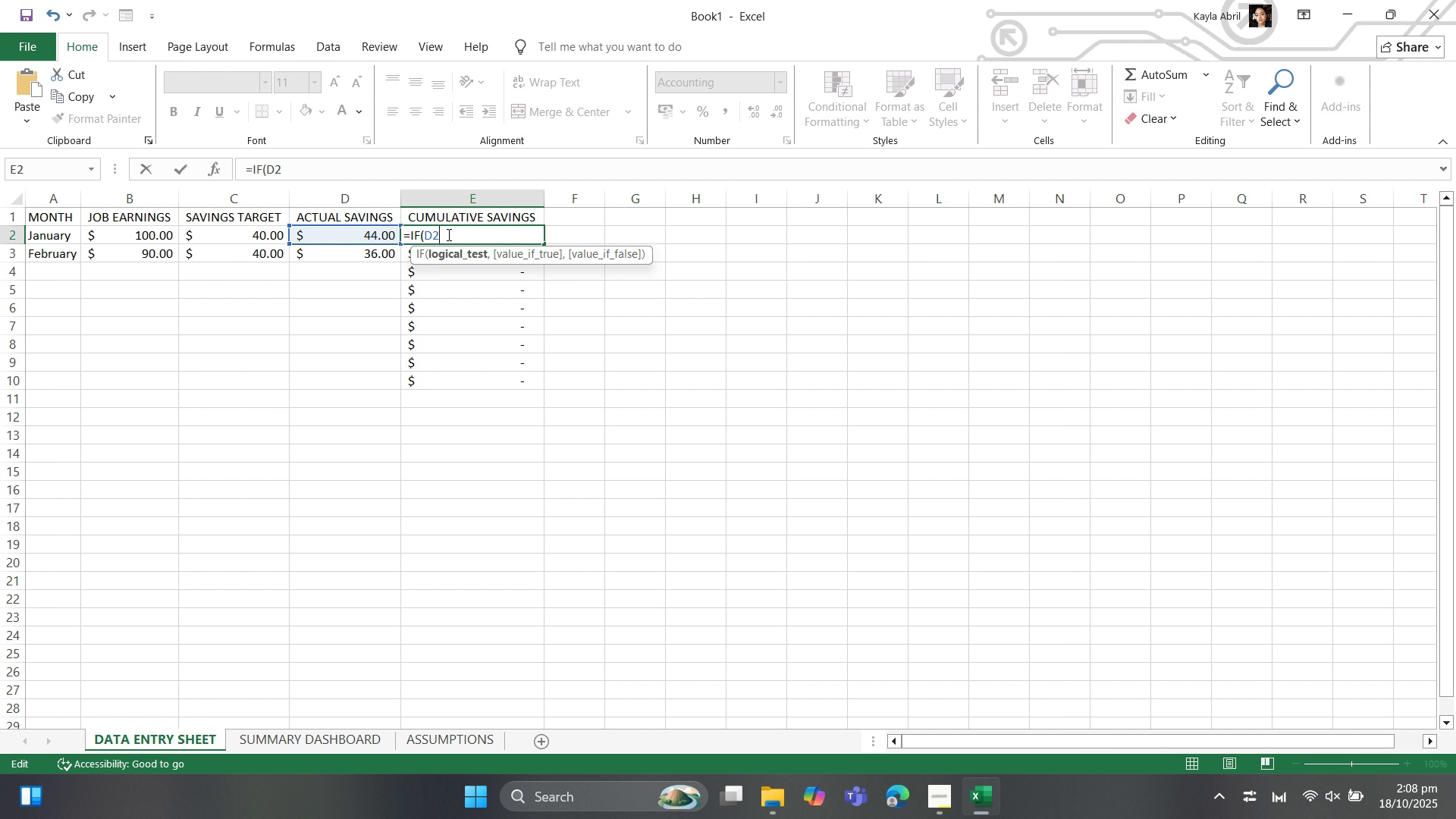 
key(Equal)
 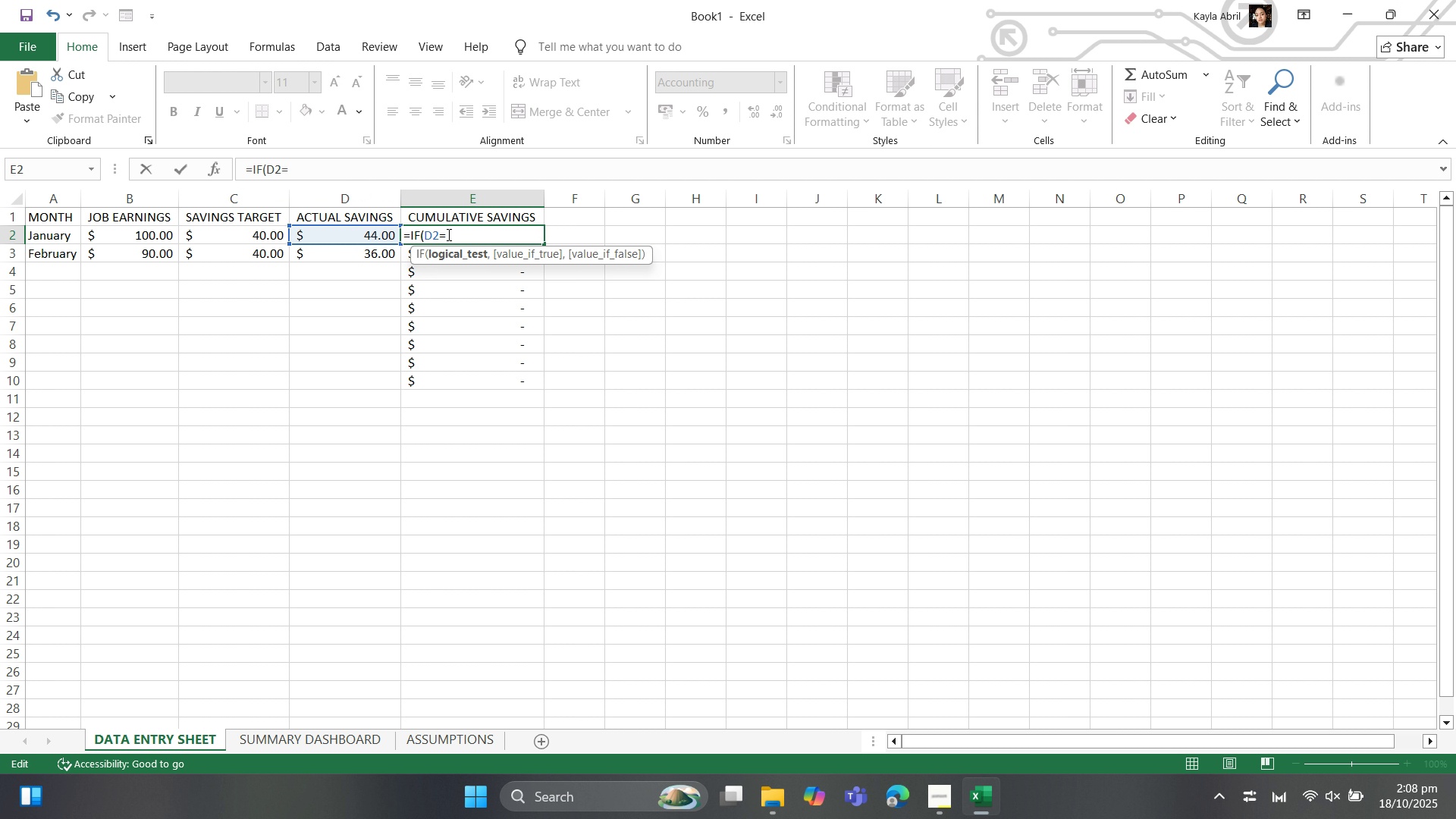 
key(Shift+Quote)
 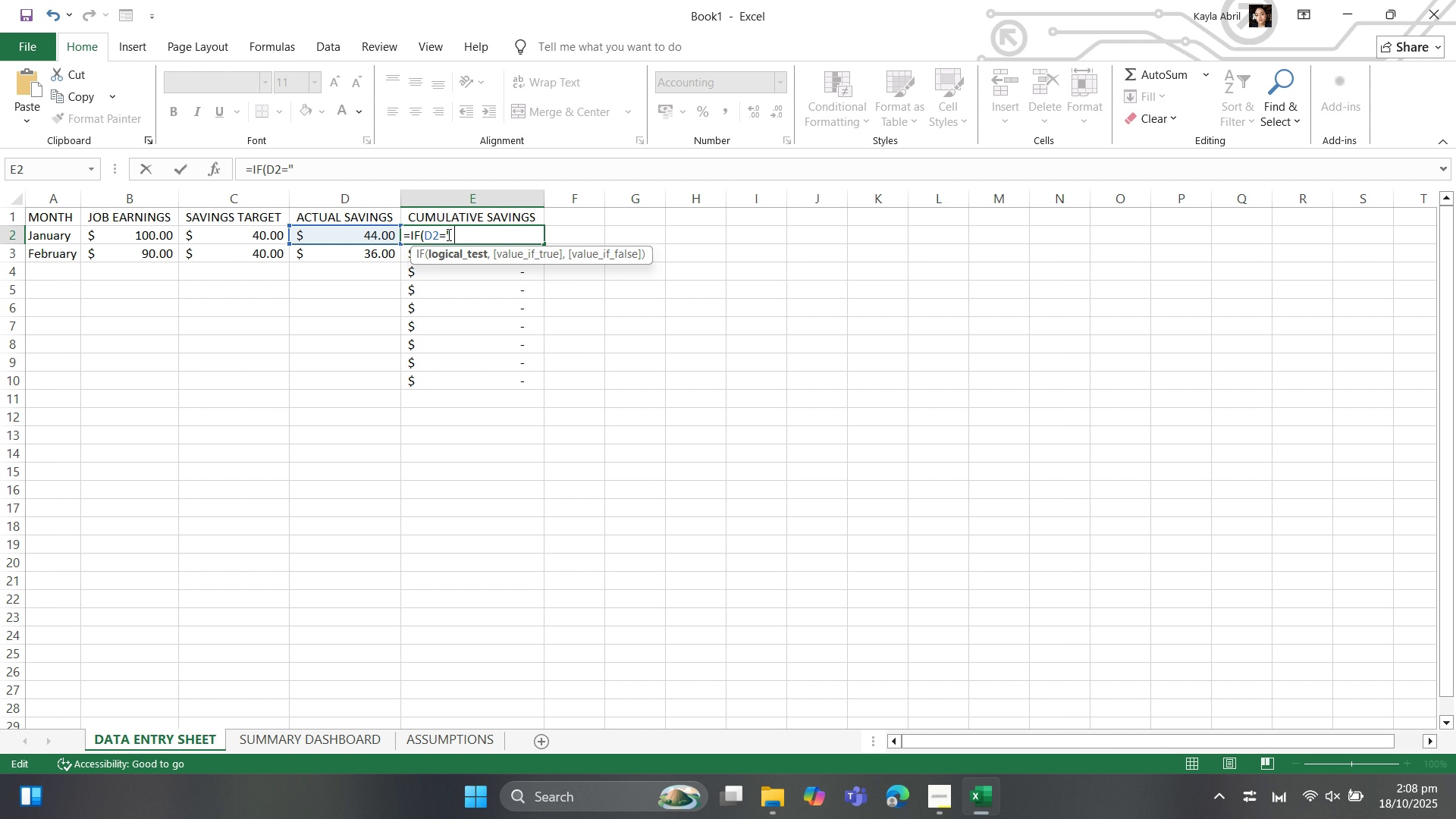 
key(Space)
 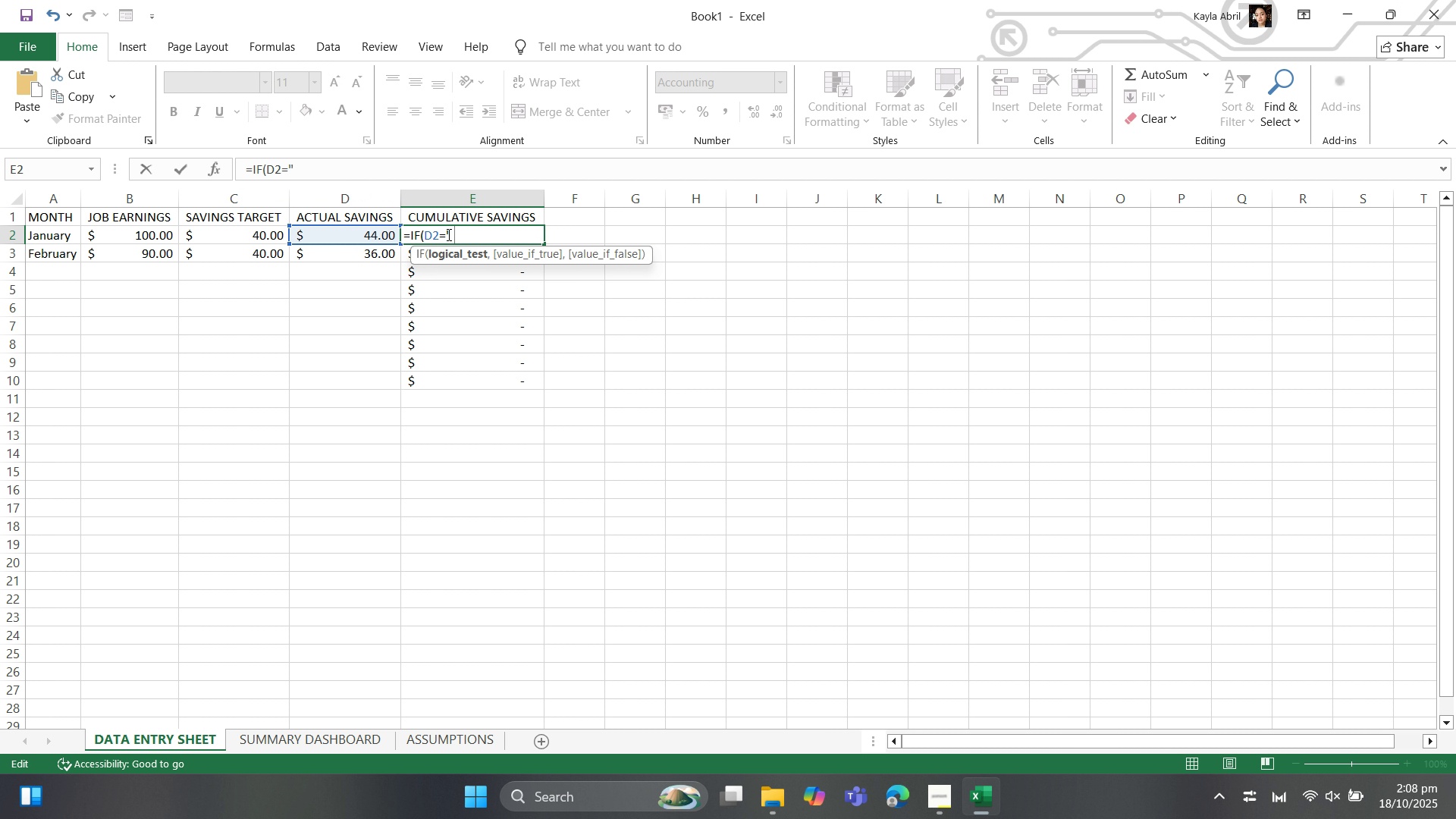 
key(Shift+Semicolon)
 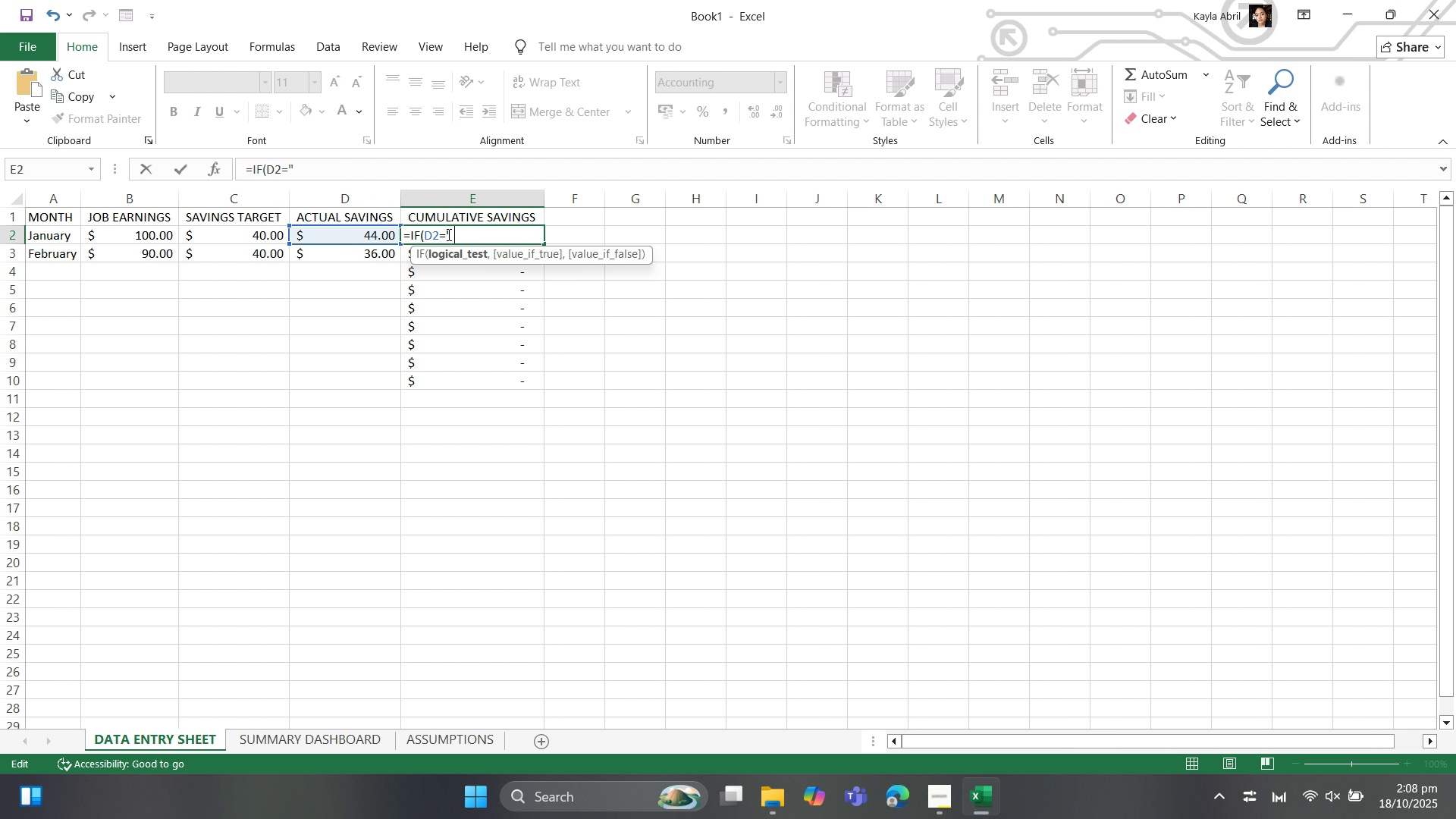 
key(Backspace)
 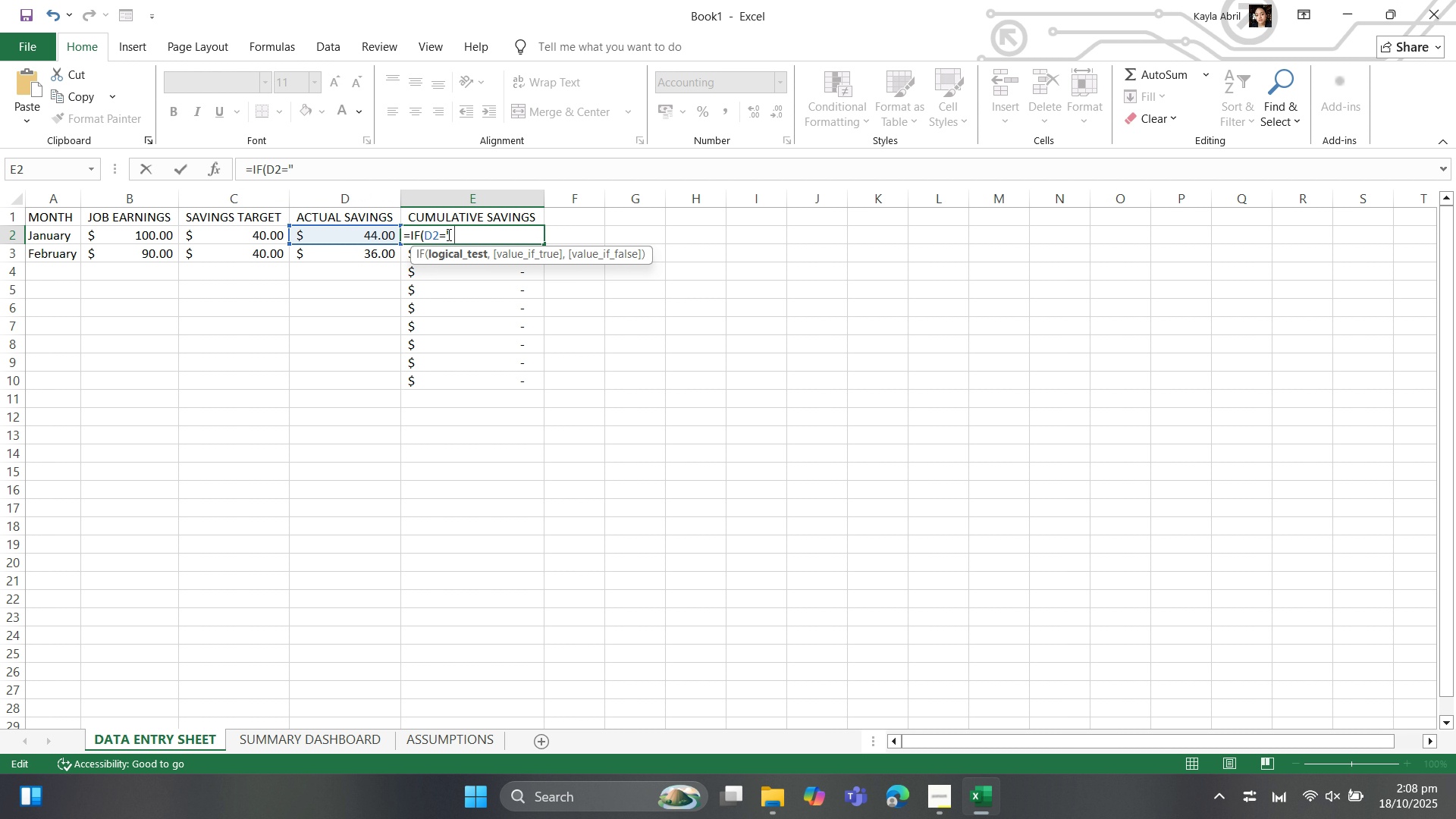 
key(Shift+Quote)
 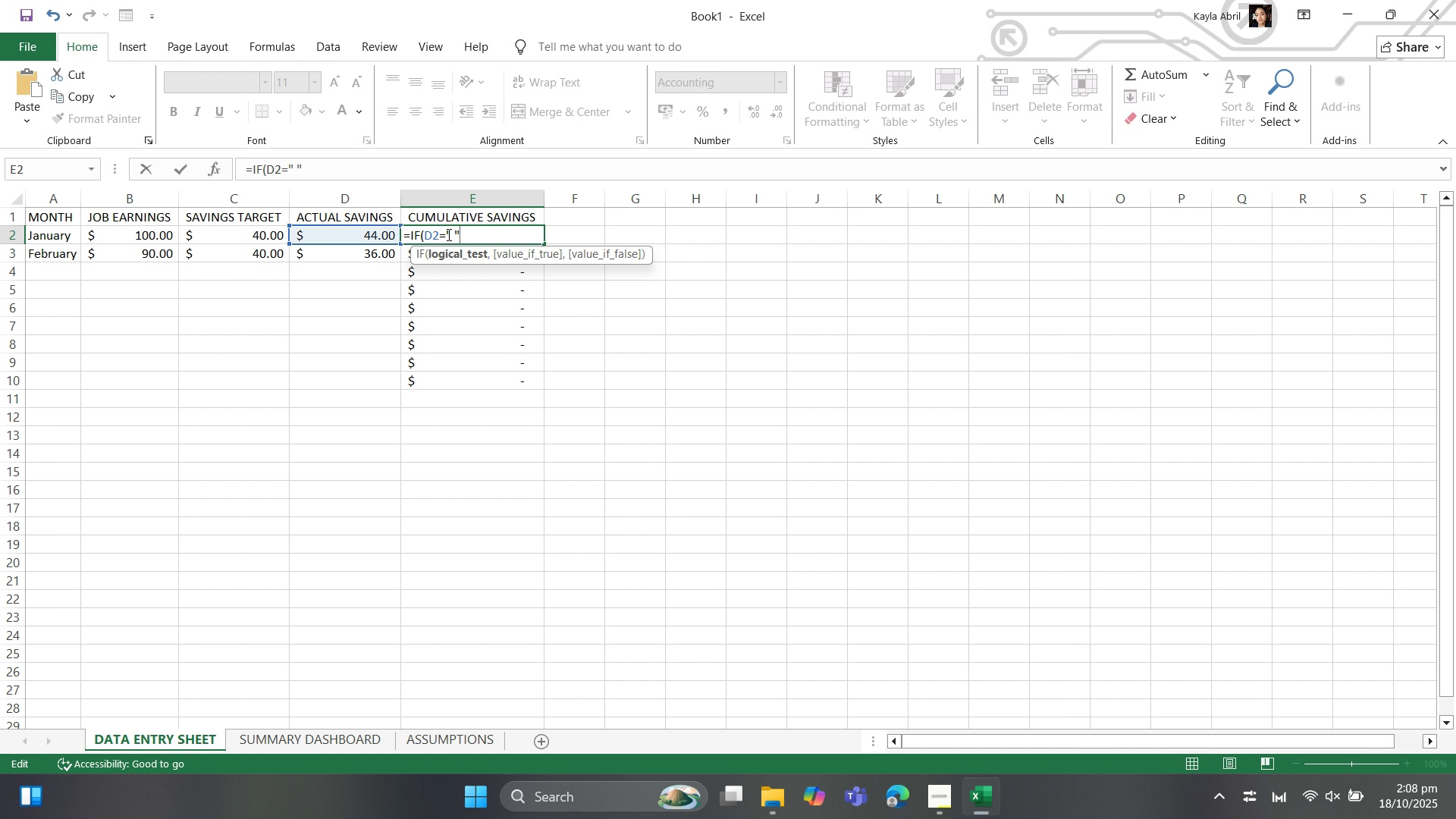 
key(Comma)
 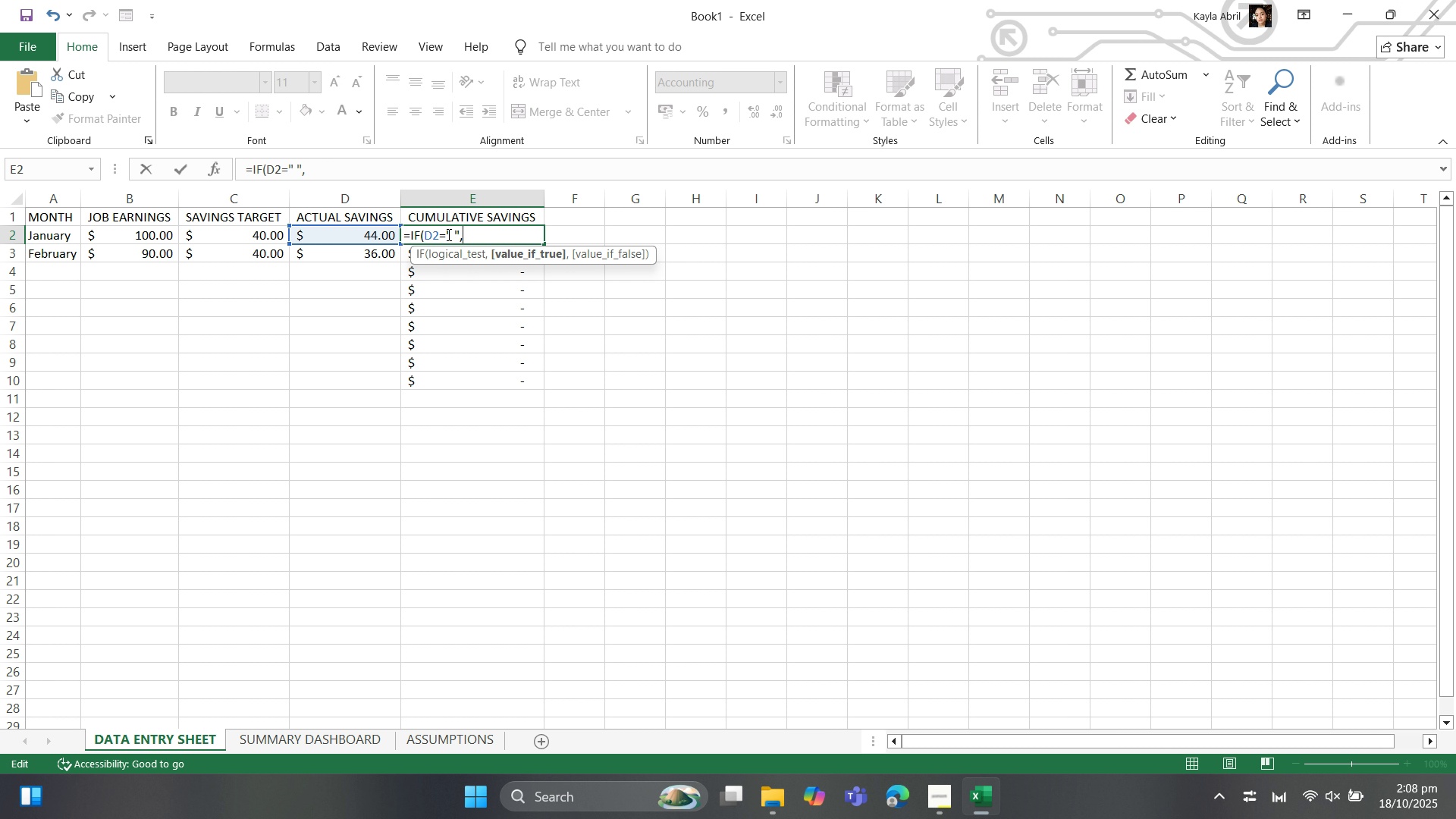 
key(Space)
 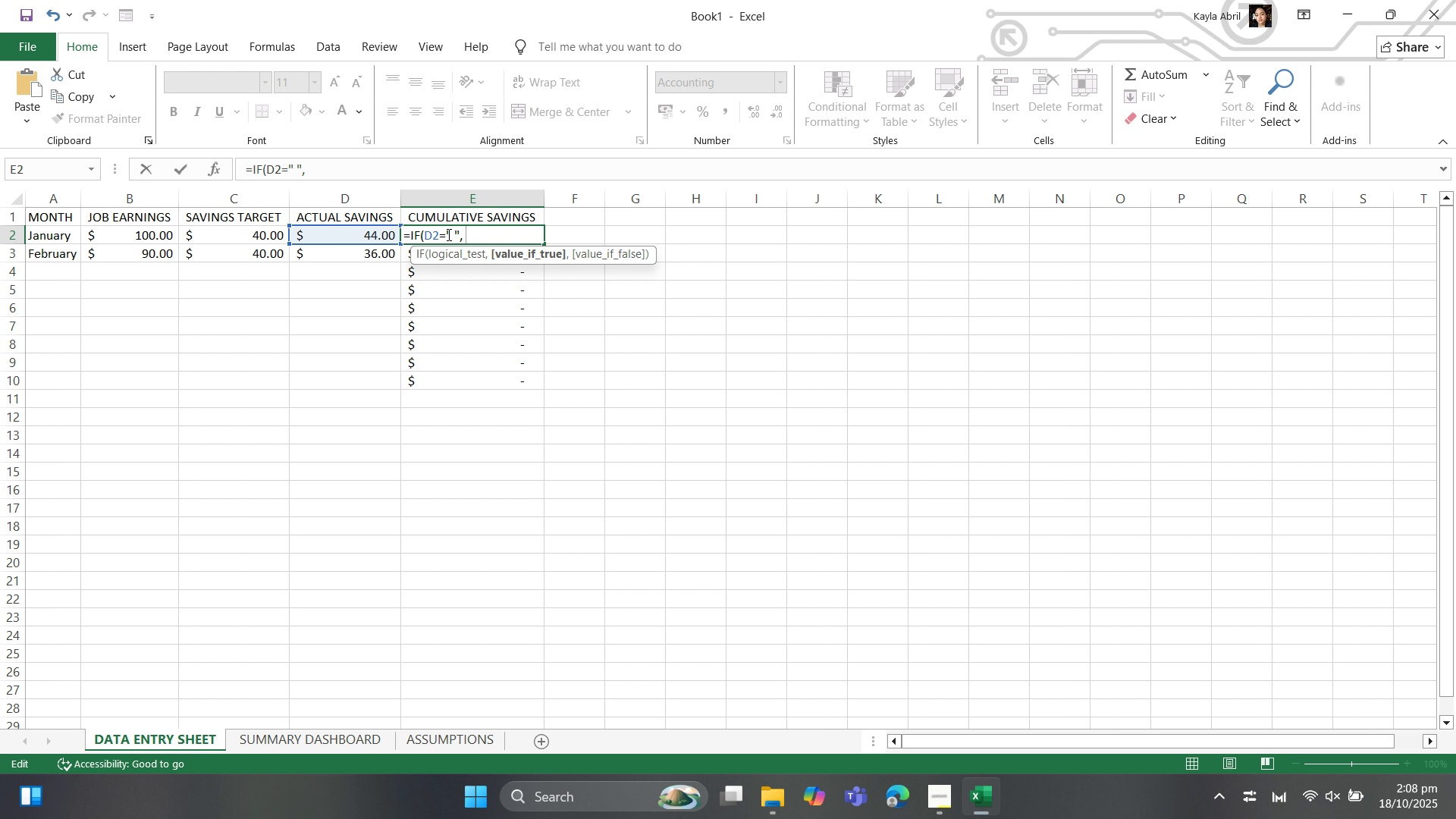 
key(Shift+Quote)
 